 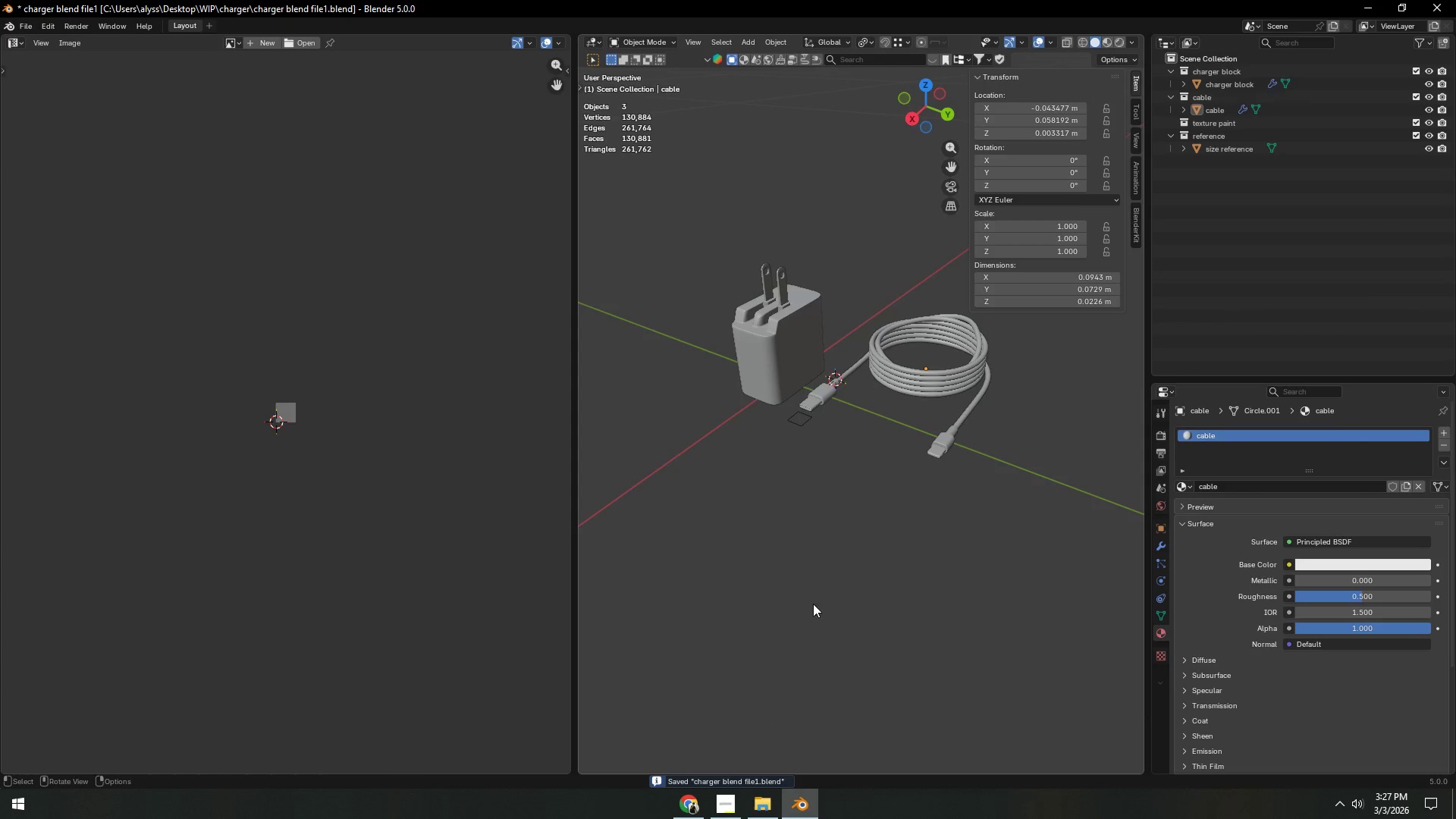 
left_click([917, 382])
 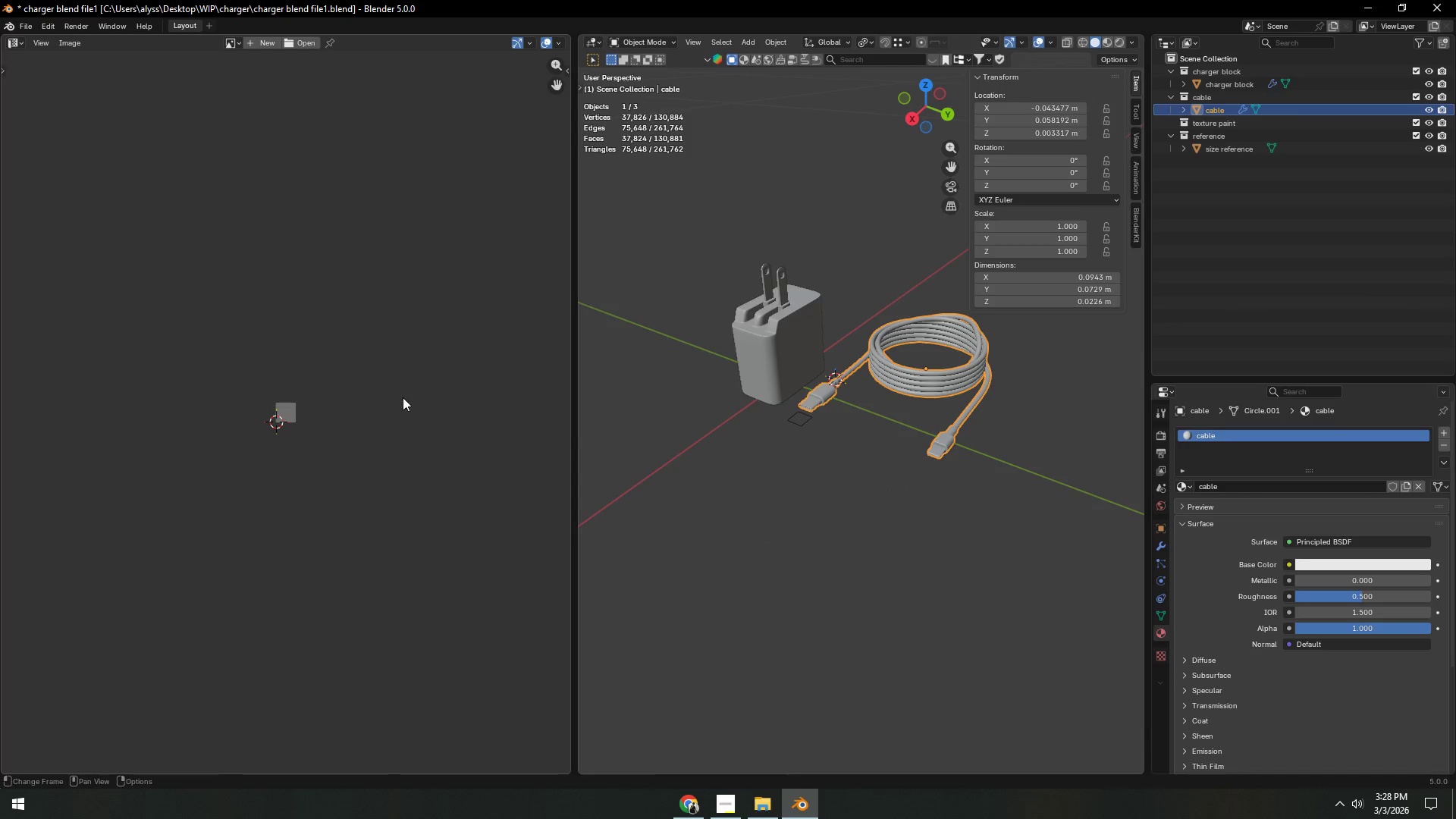 
scroll: coordinate [351, 438], scroll_direction: up, amount: 14.0
 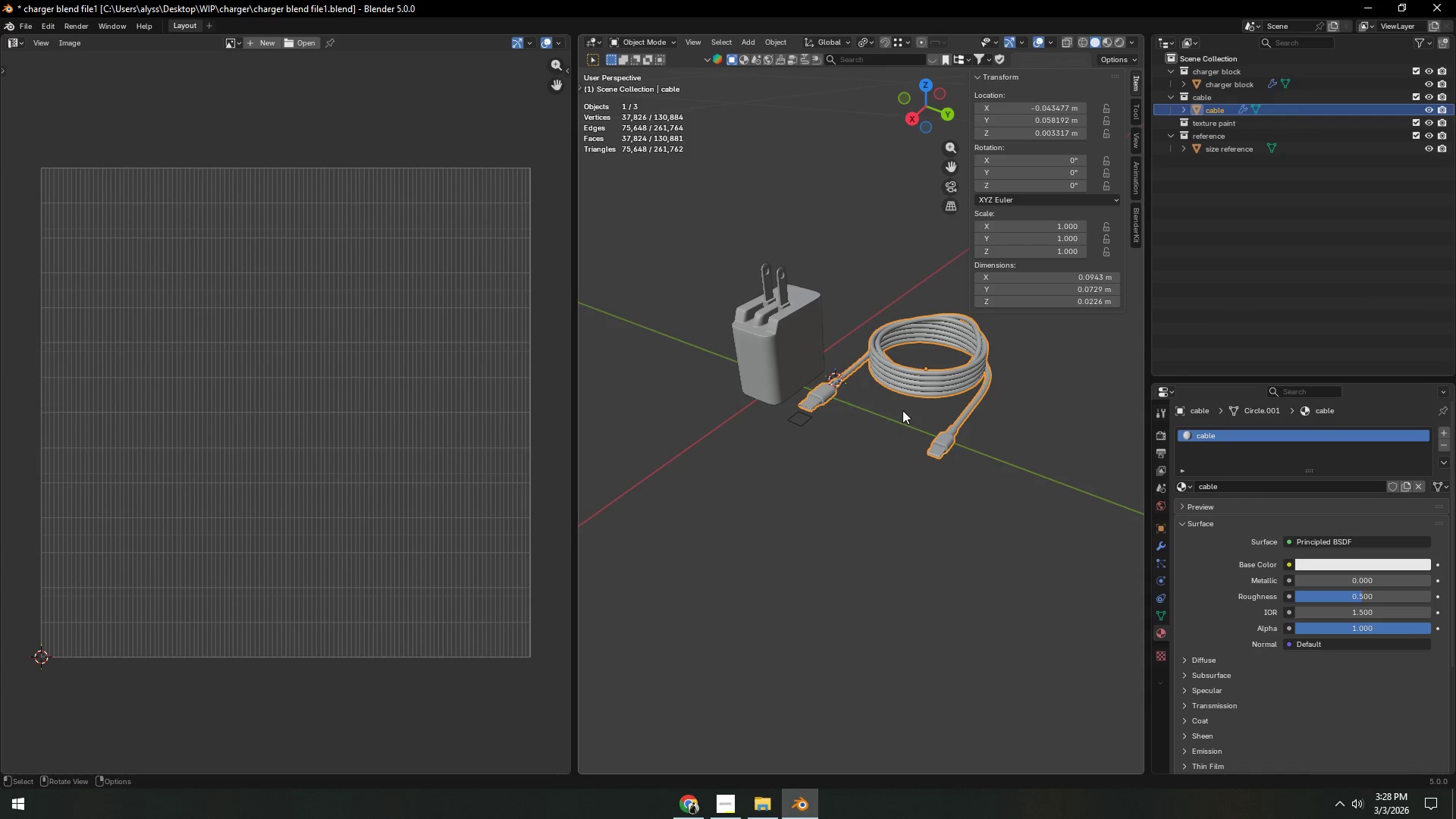 
key(Tab)
 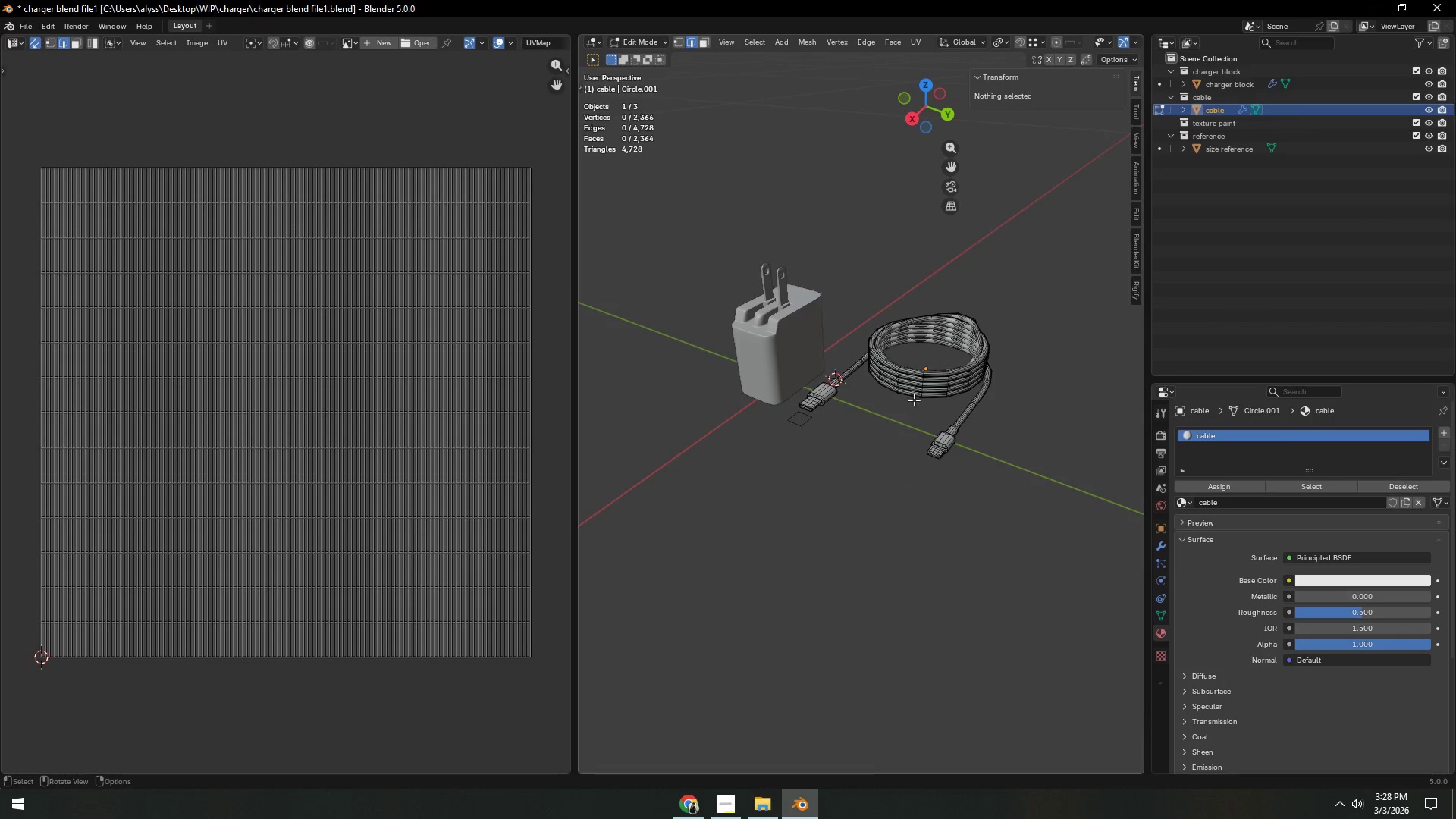 
key(A)
 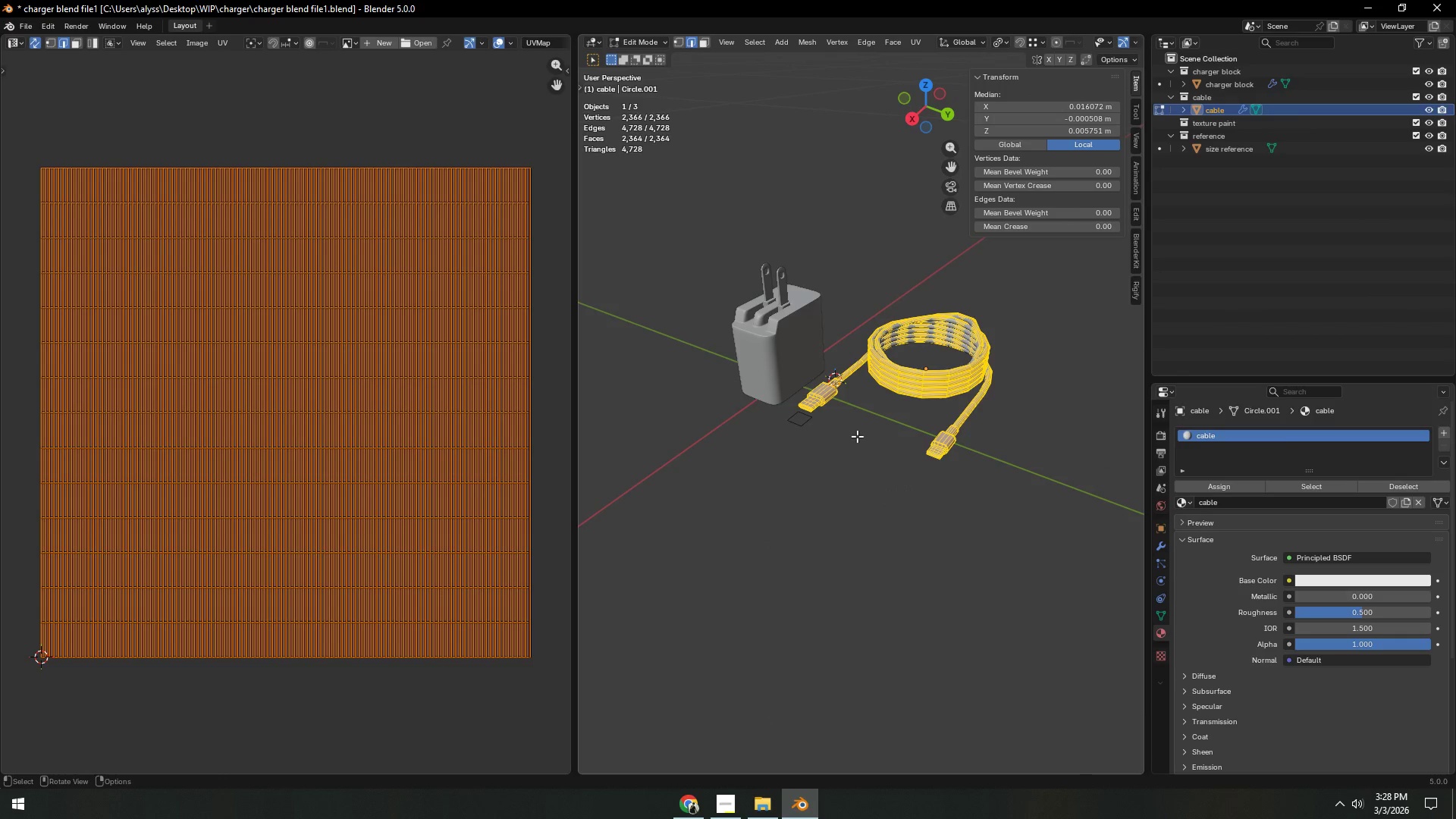 
left_click([830, 458])
 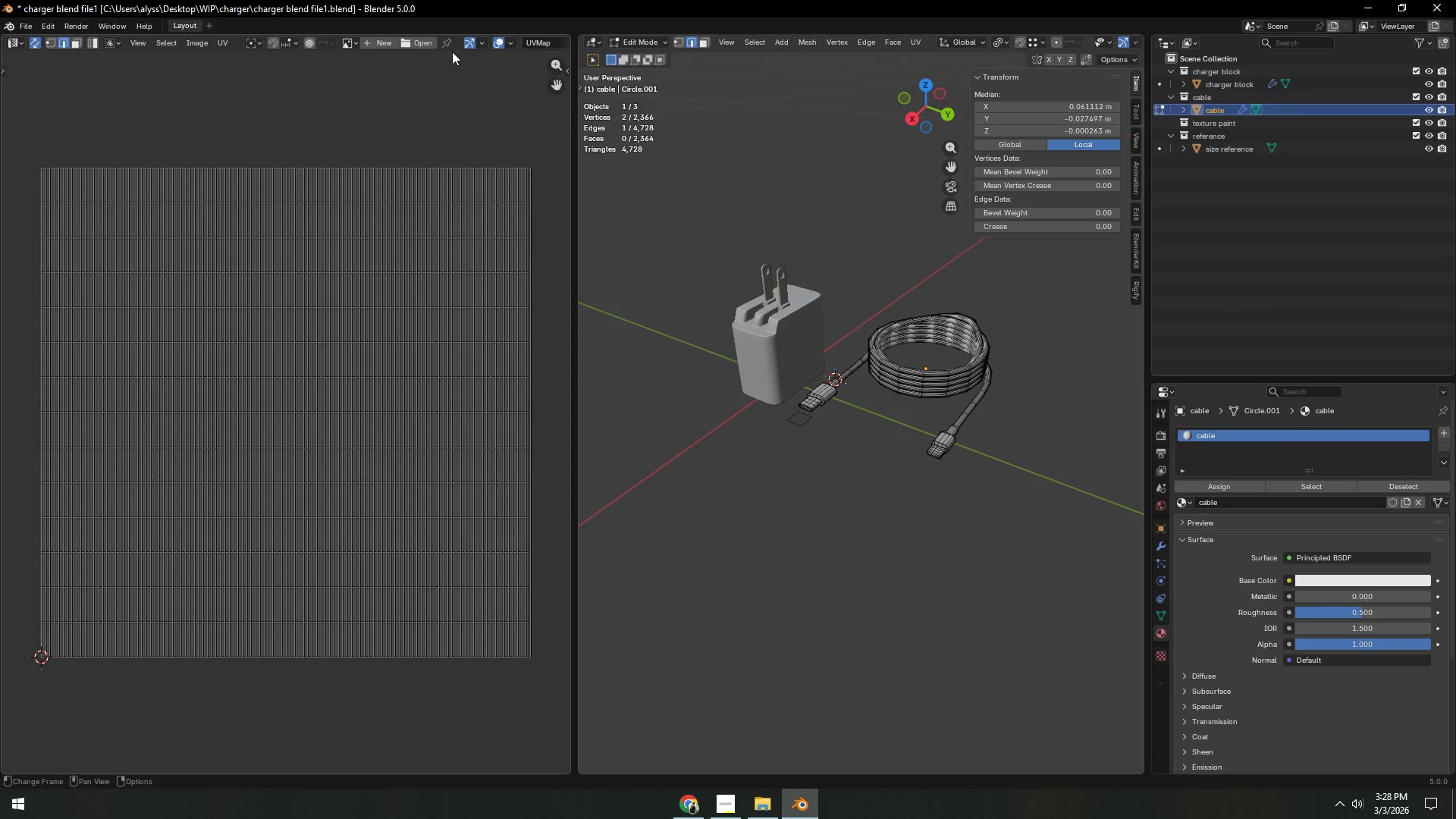 
scroll: coordinate [463, 45], scroll_direction: down, amount: 7.0
 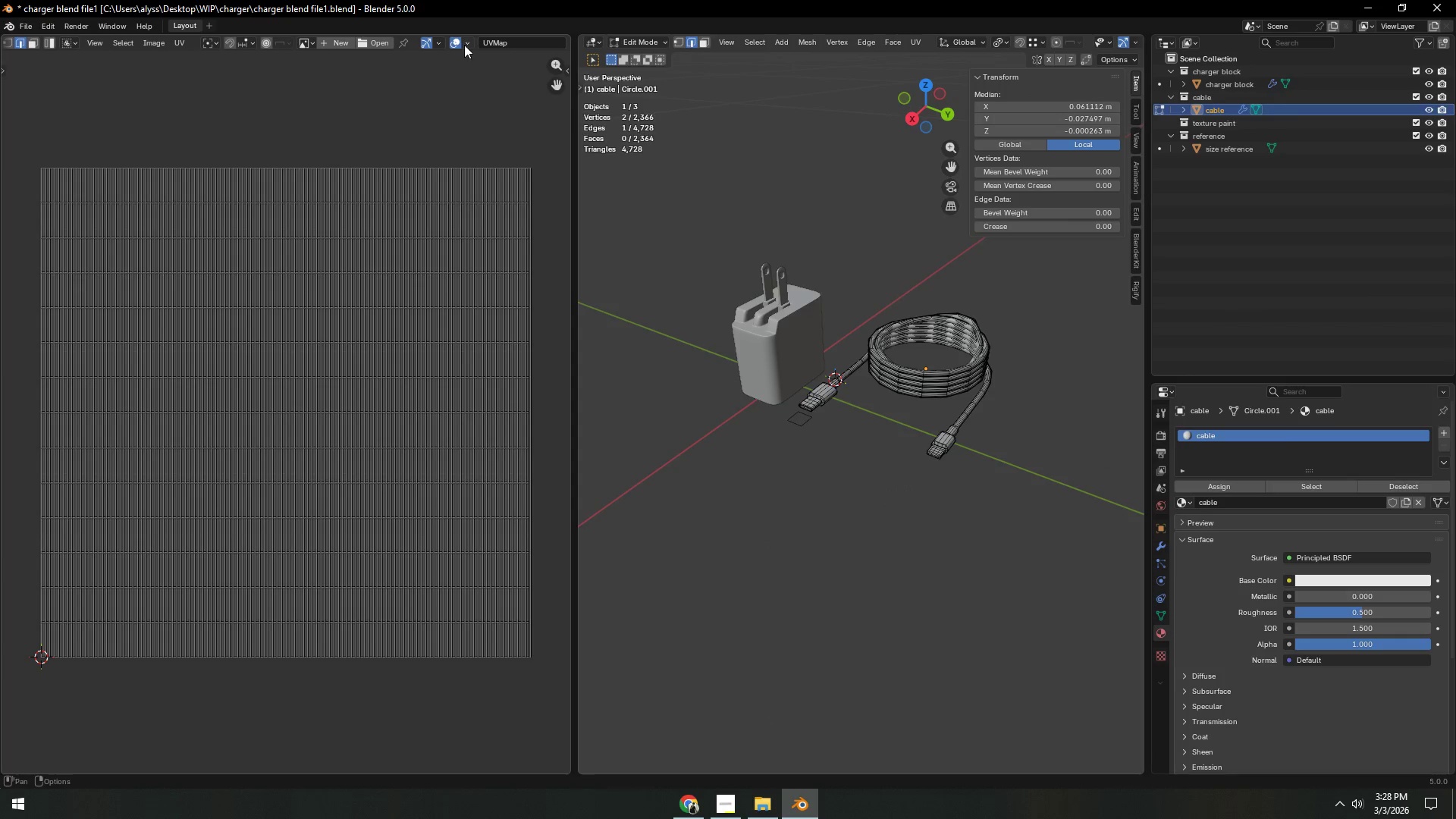 
mouse_move([479, 45])
 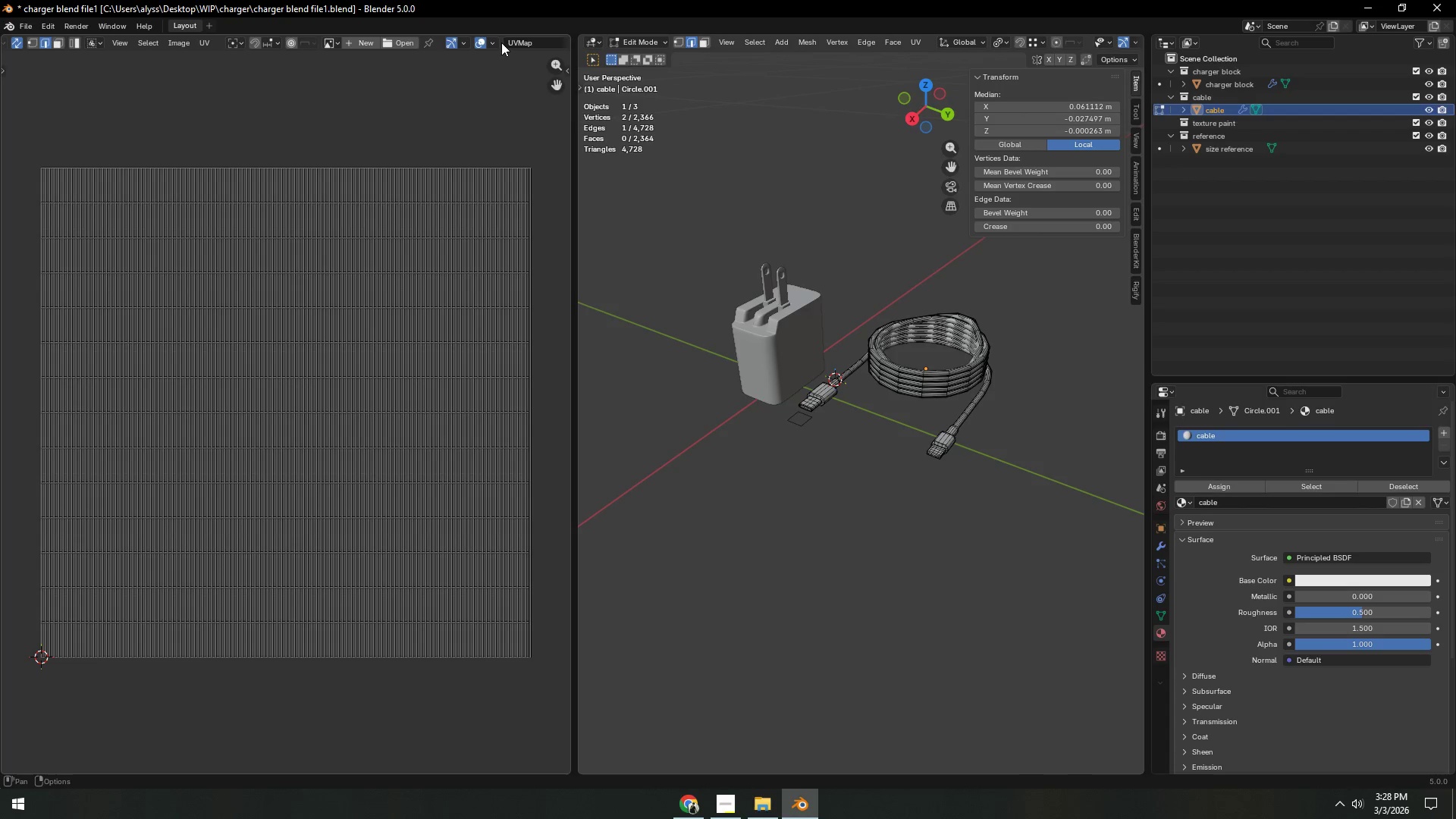 
scroll: coordinate [501, 42], scroll_direction: up, amount: 1.0
 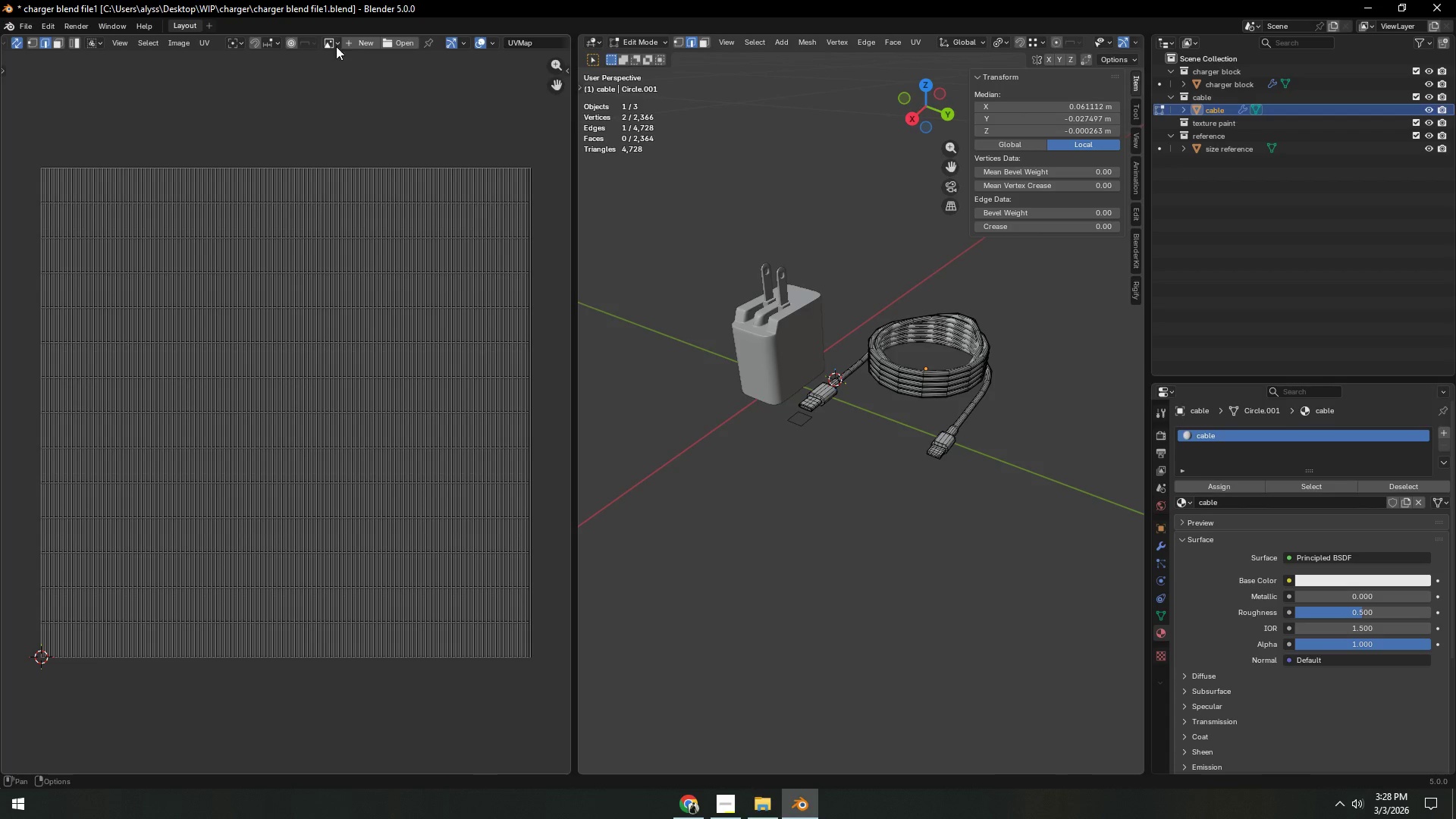 
left_click([333, 45])
 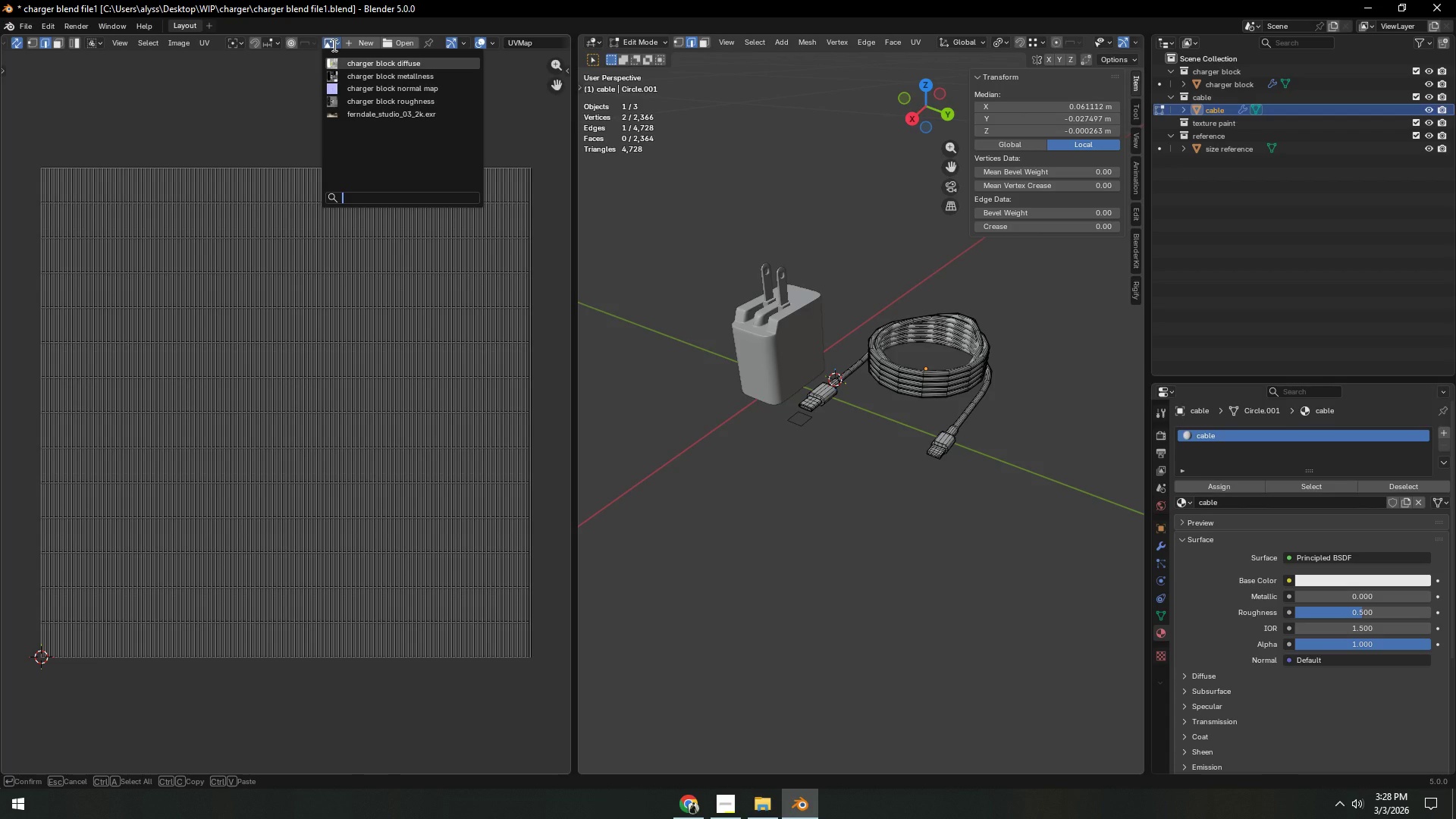 
left_click([333, 45])
 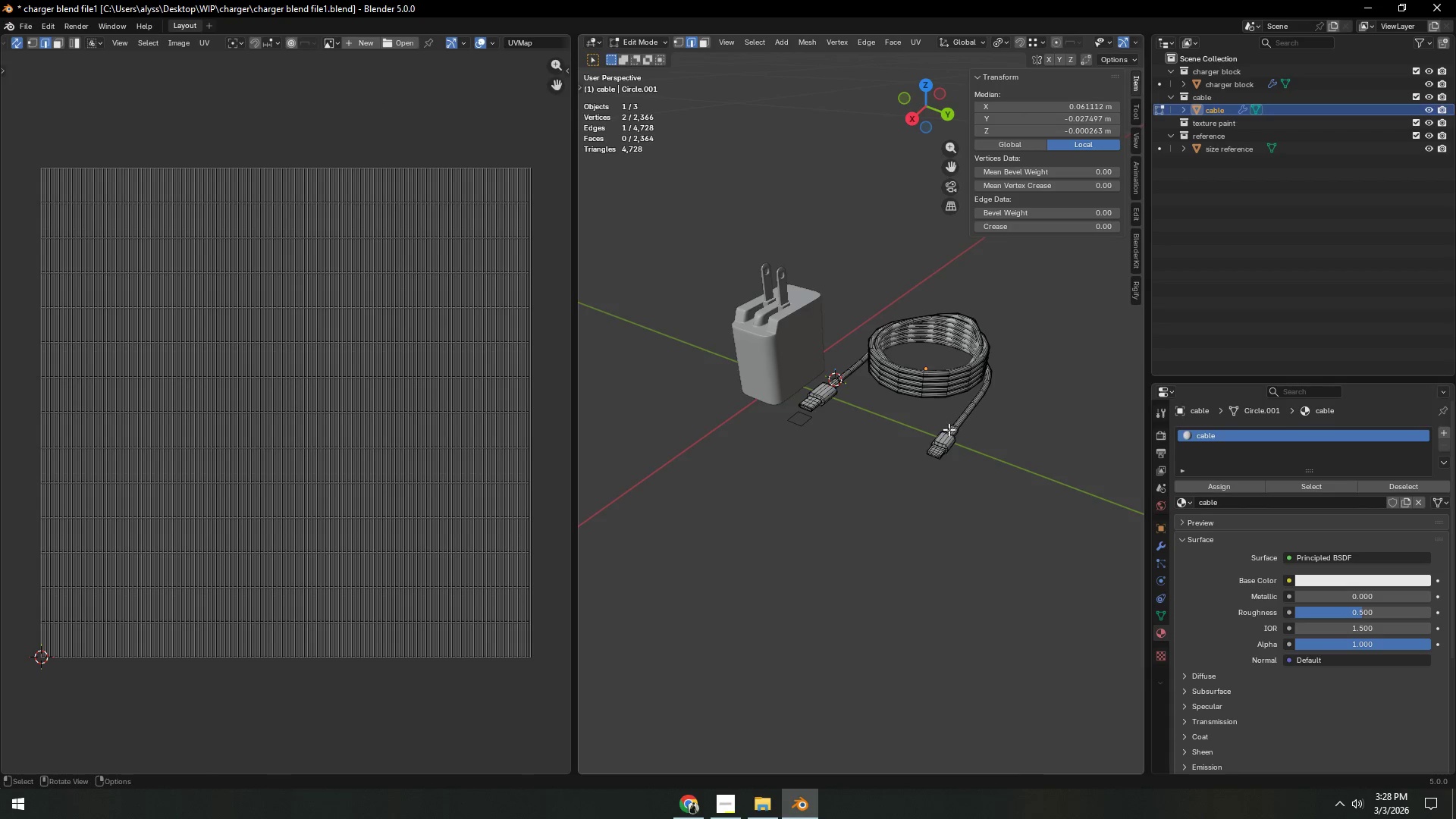 
scroll: coordinate [898, 437], scroll_direction: up, amount: 8.0
 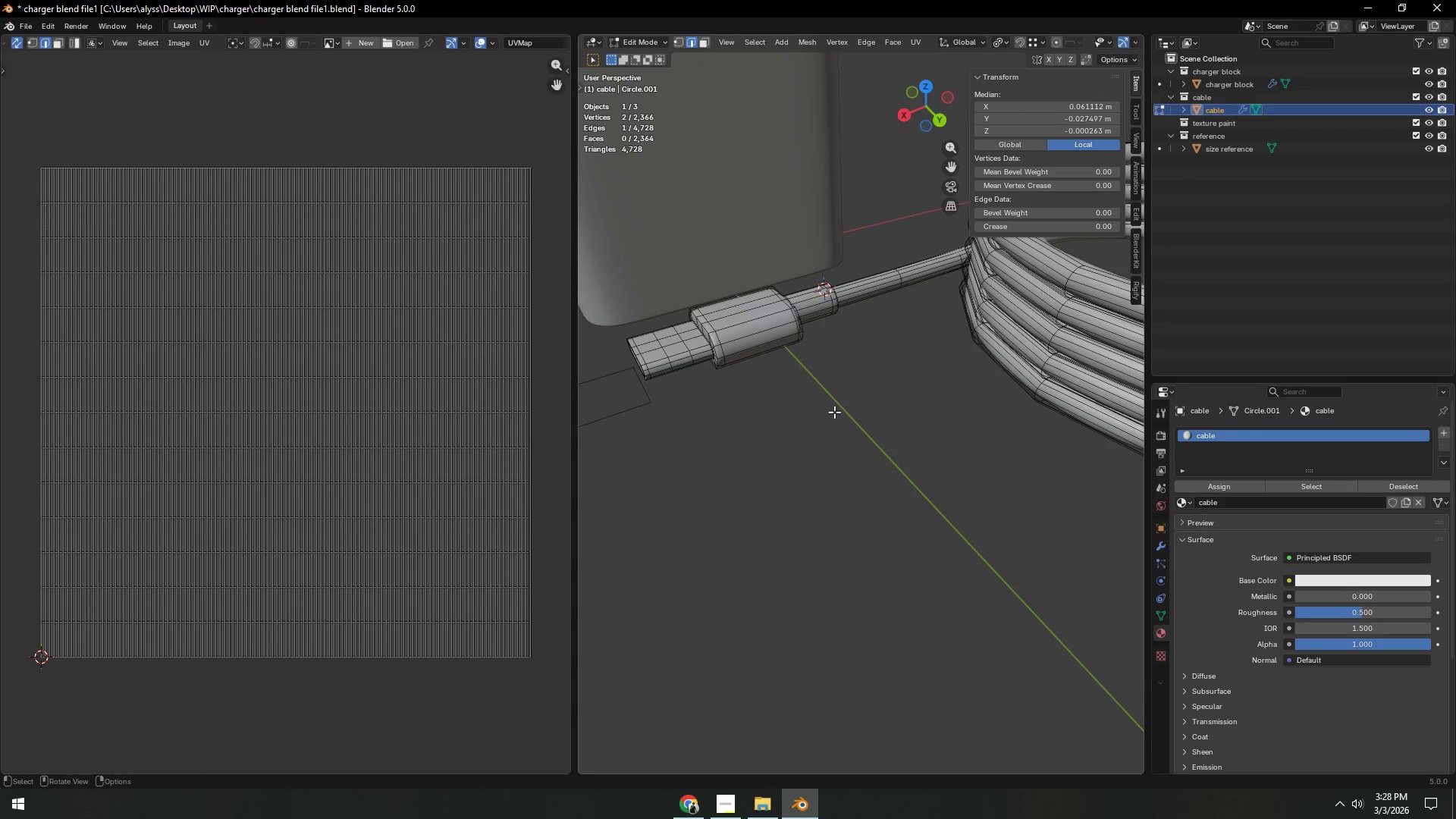 
key(Shift+ShiftLeft)
 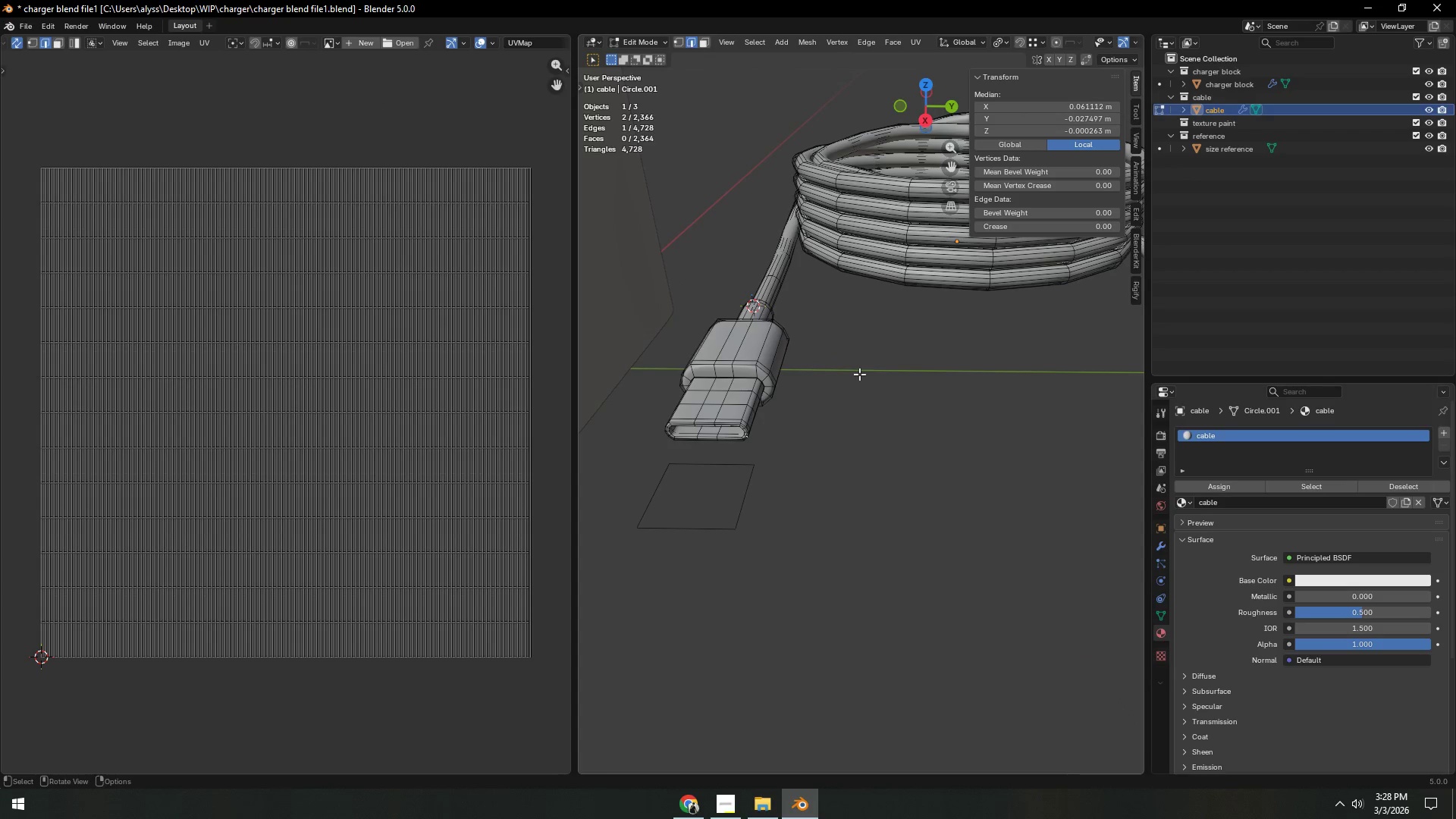 
key(N)
 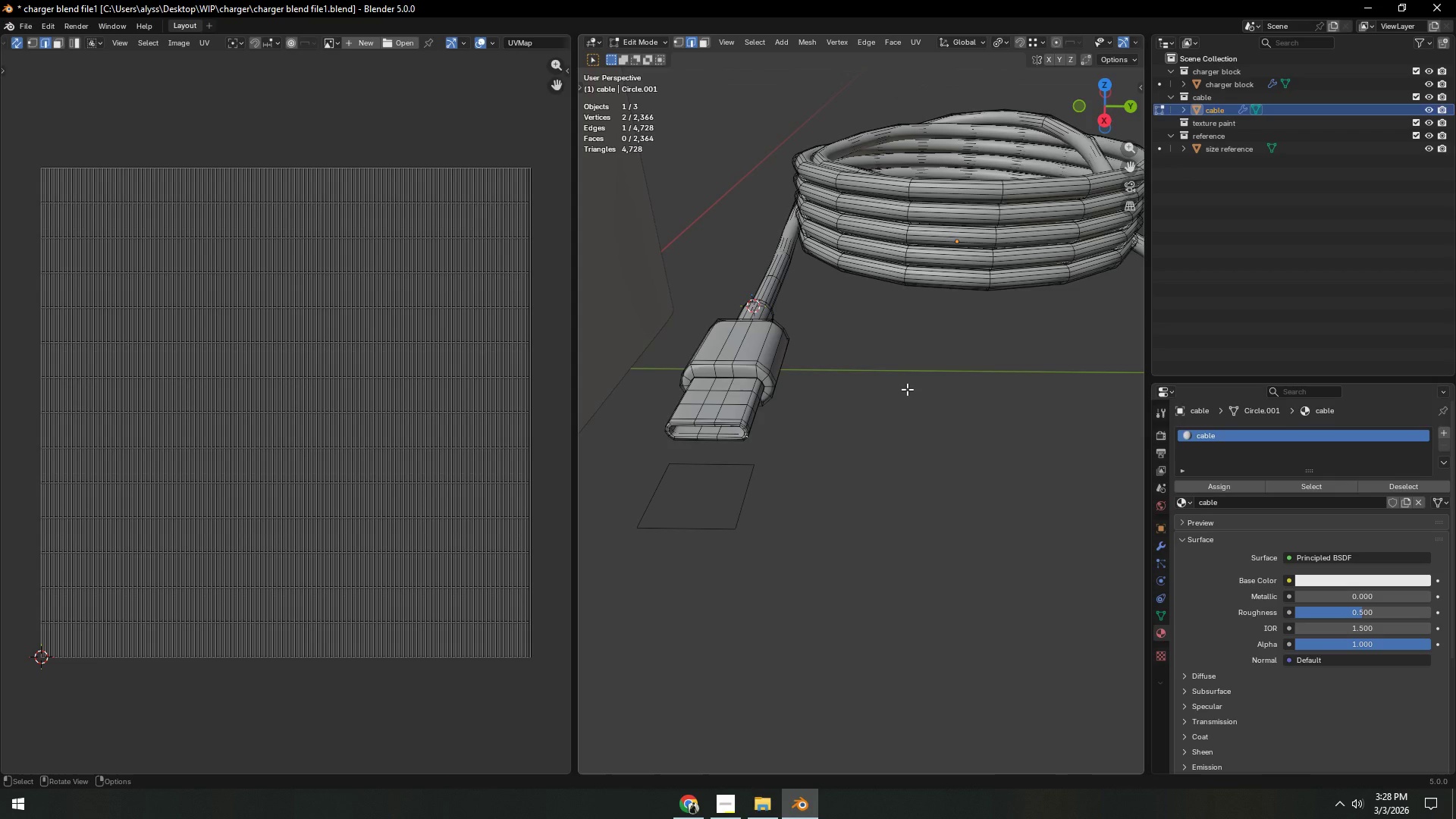 
left_click([907, 389])
 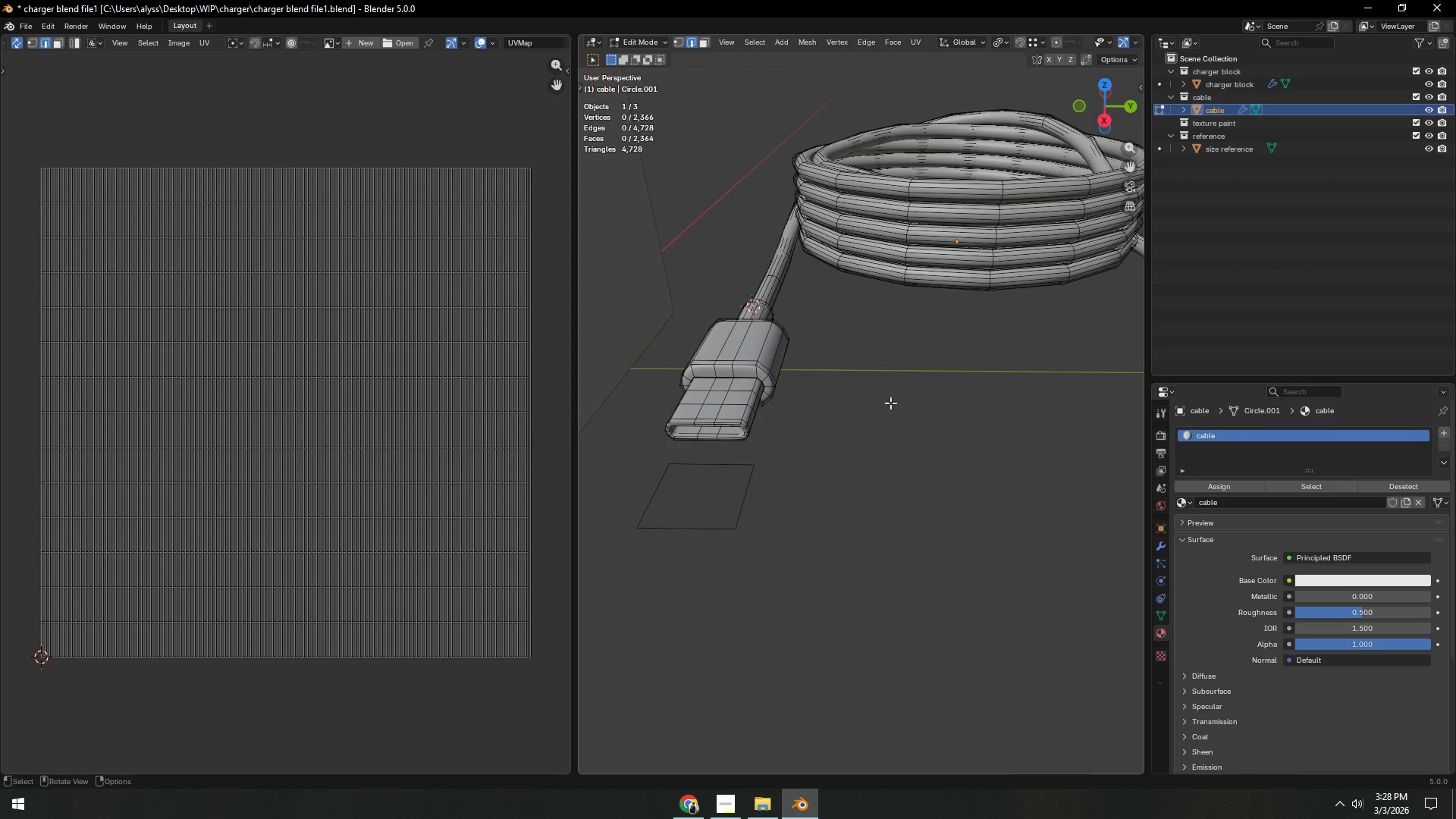 
key(Control+S)
 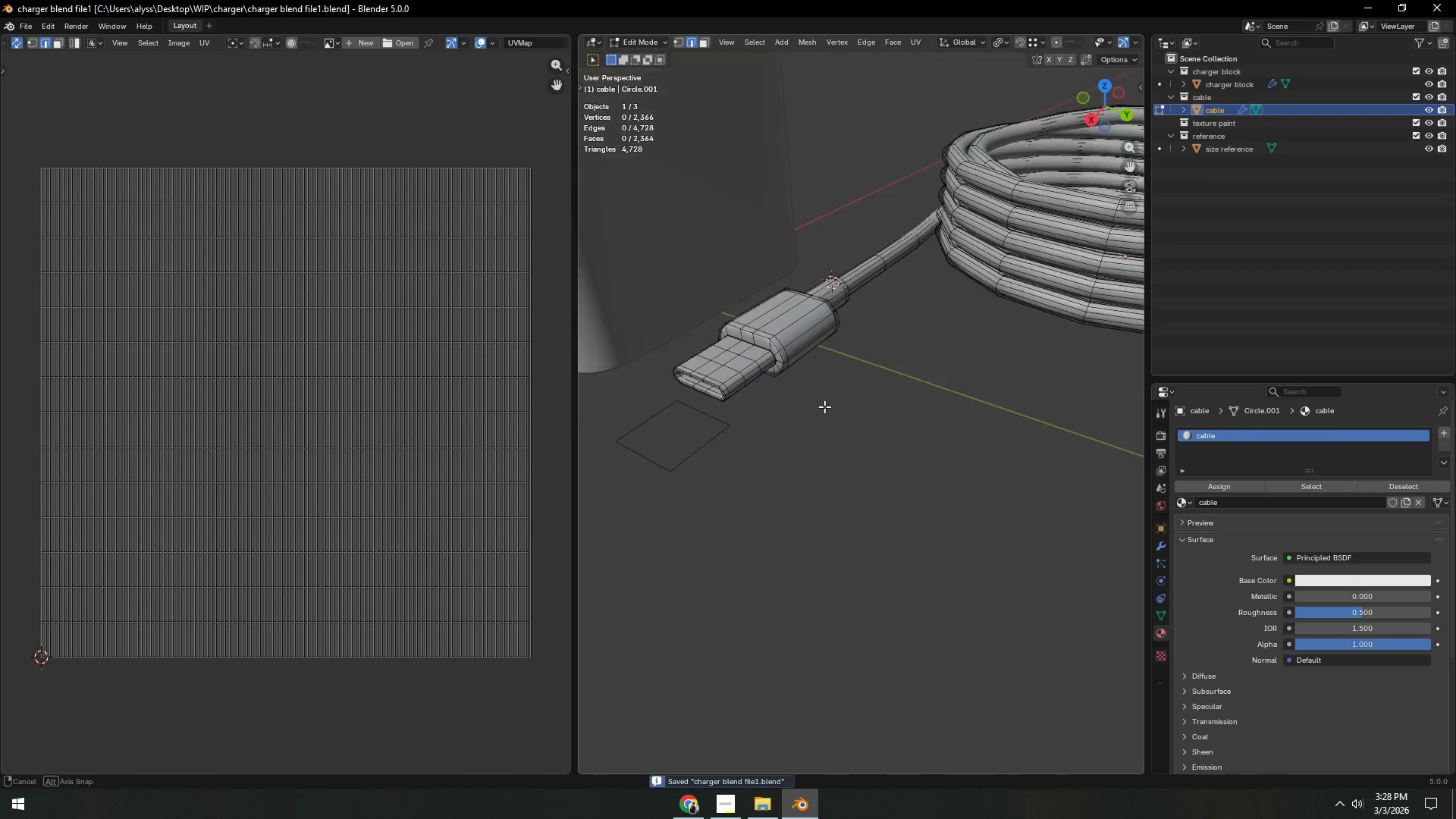 
scroll: coordinate [820, 406], scroll_direction: none, amount: 0.0
 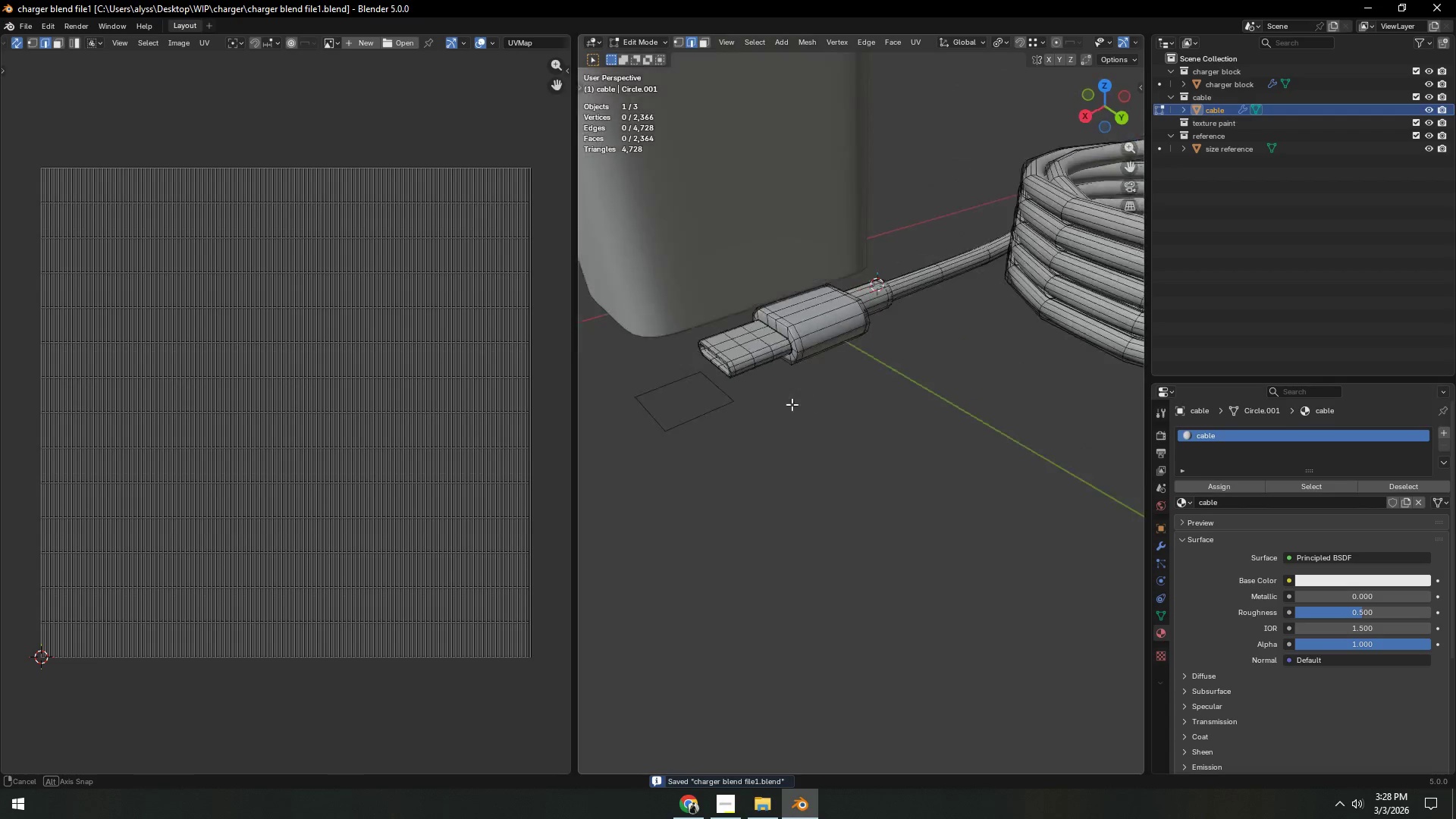 
key(Shift+ShiftLeft)
 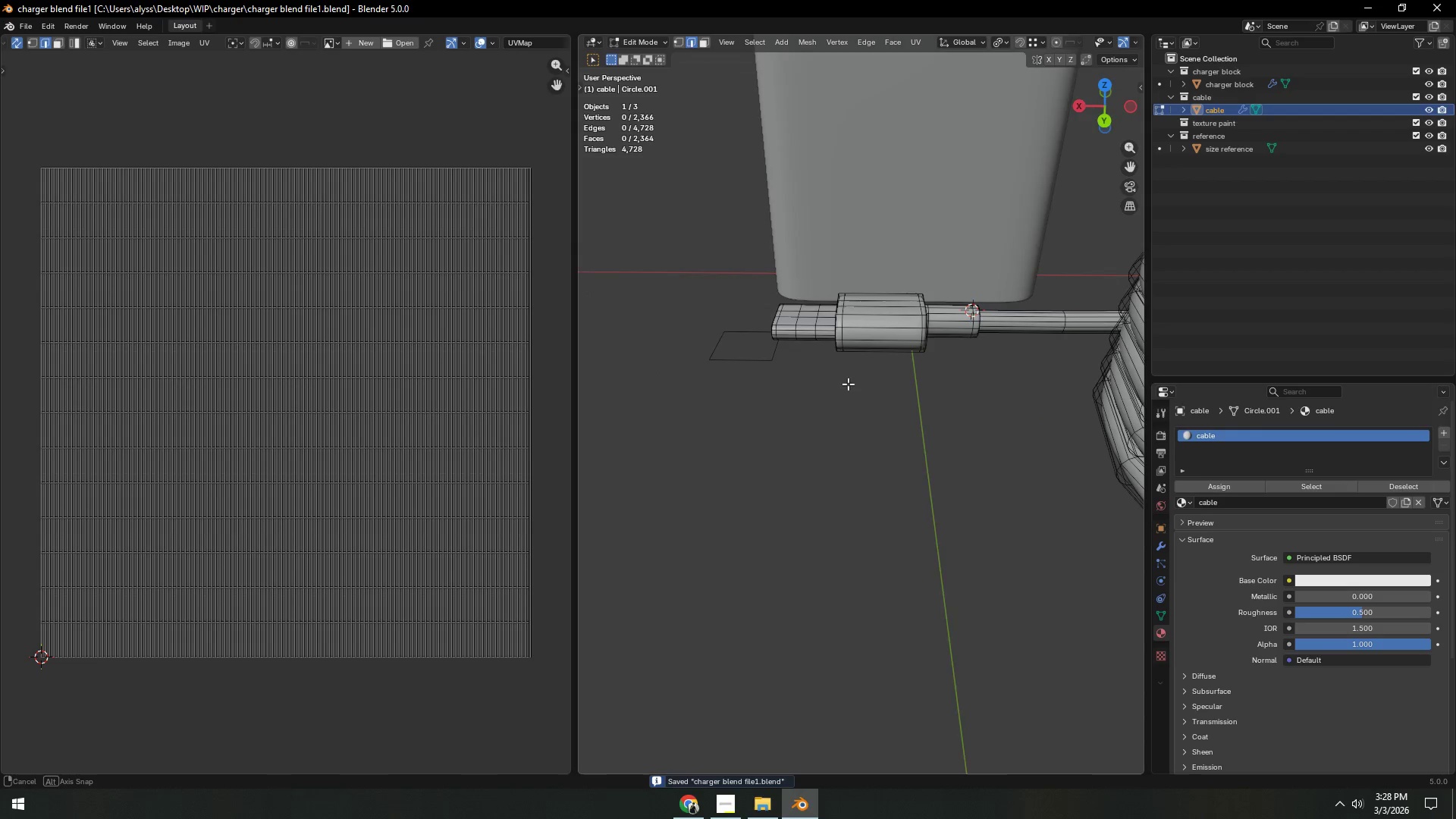 
hold_key(key=ShiftLeft, duration=0.41)
 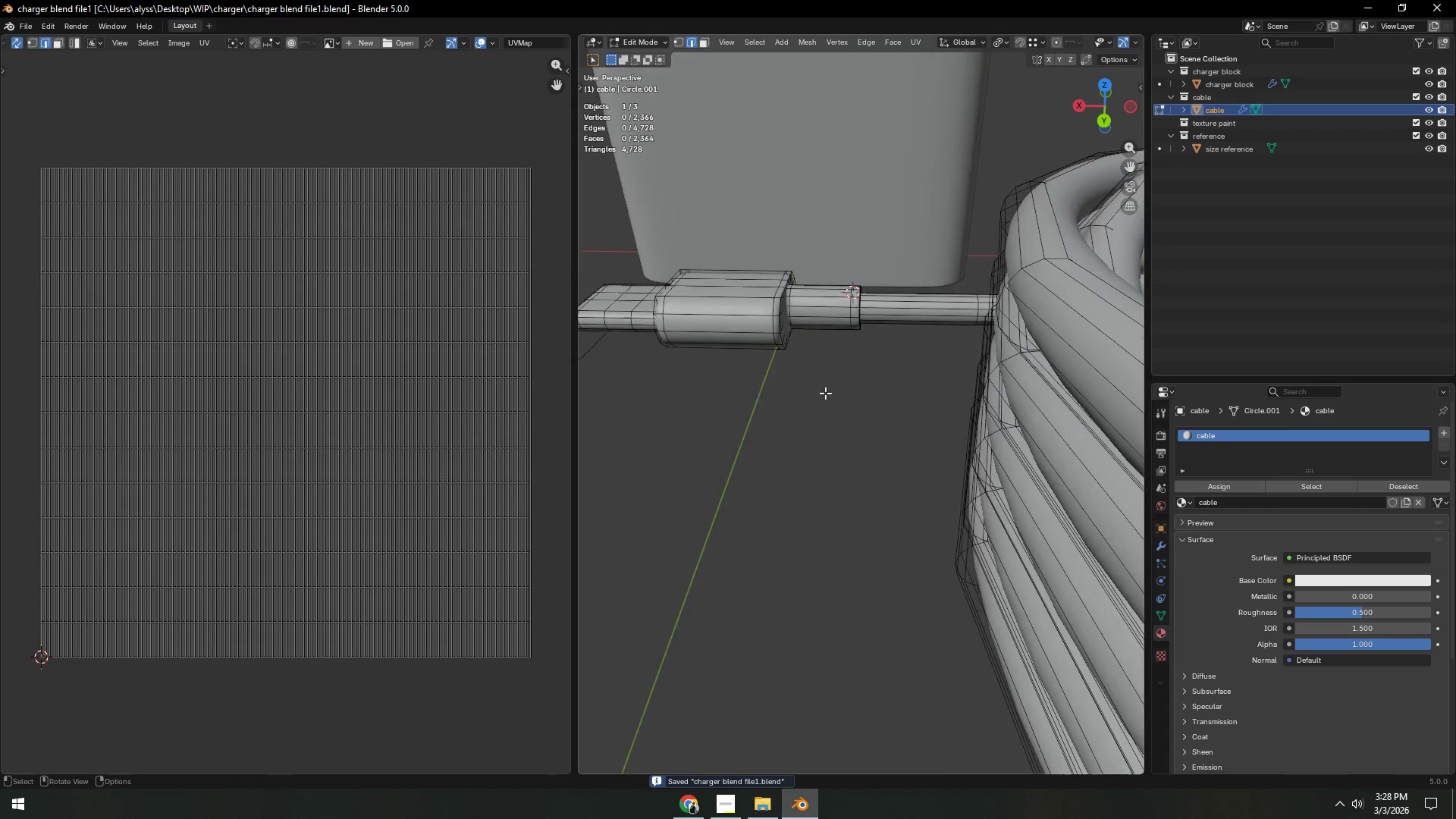 
scroll: coordinate [828, 394], scroll_direction: up, amount: 6.0
 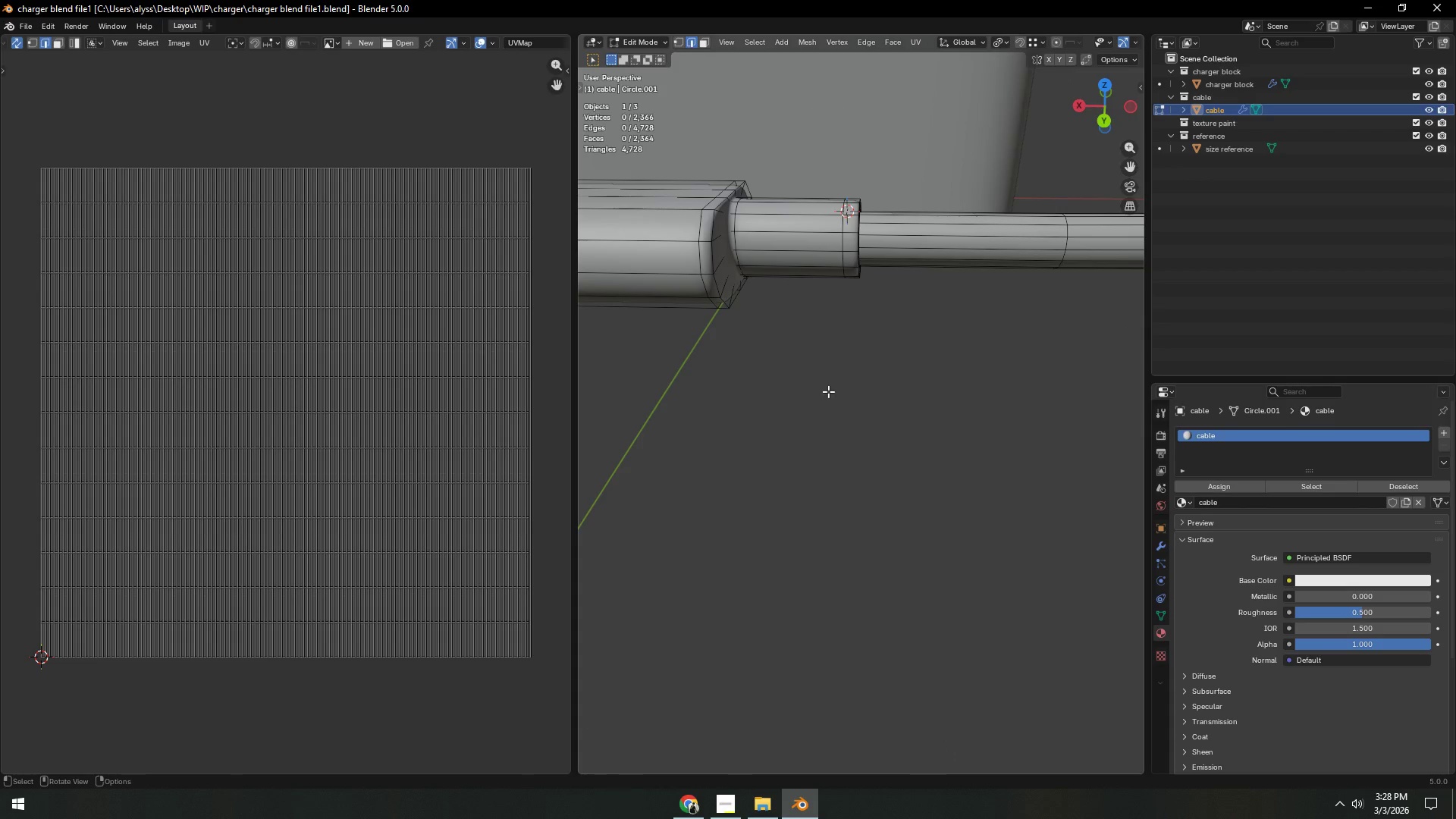 
hold_key(key=ShiftLeft, duration=0.44)
 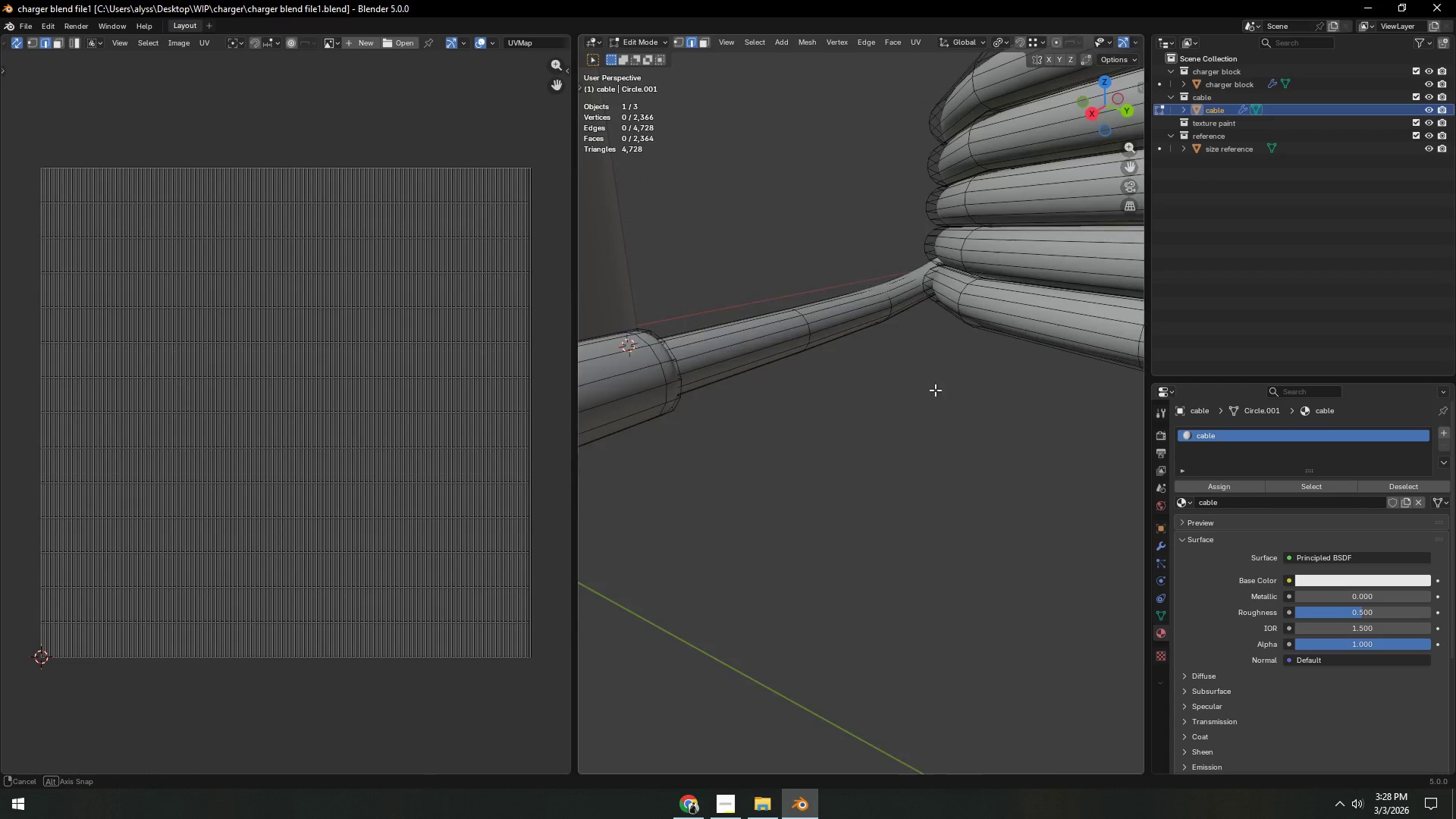 
hold_key(key=ShiftLeft, duration=0.94)
 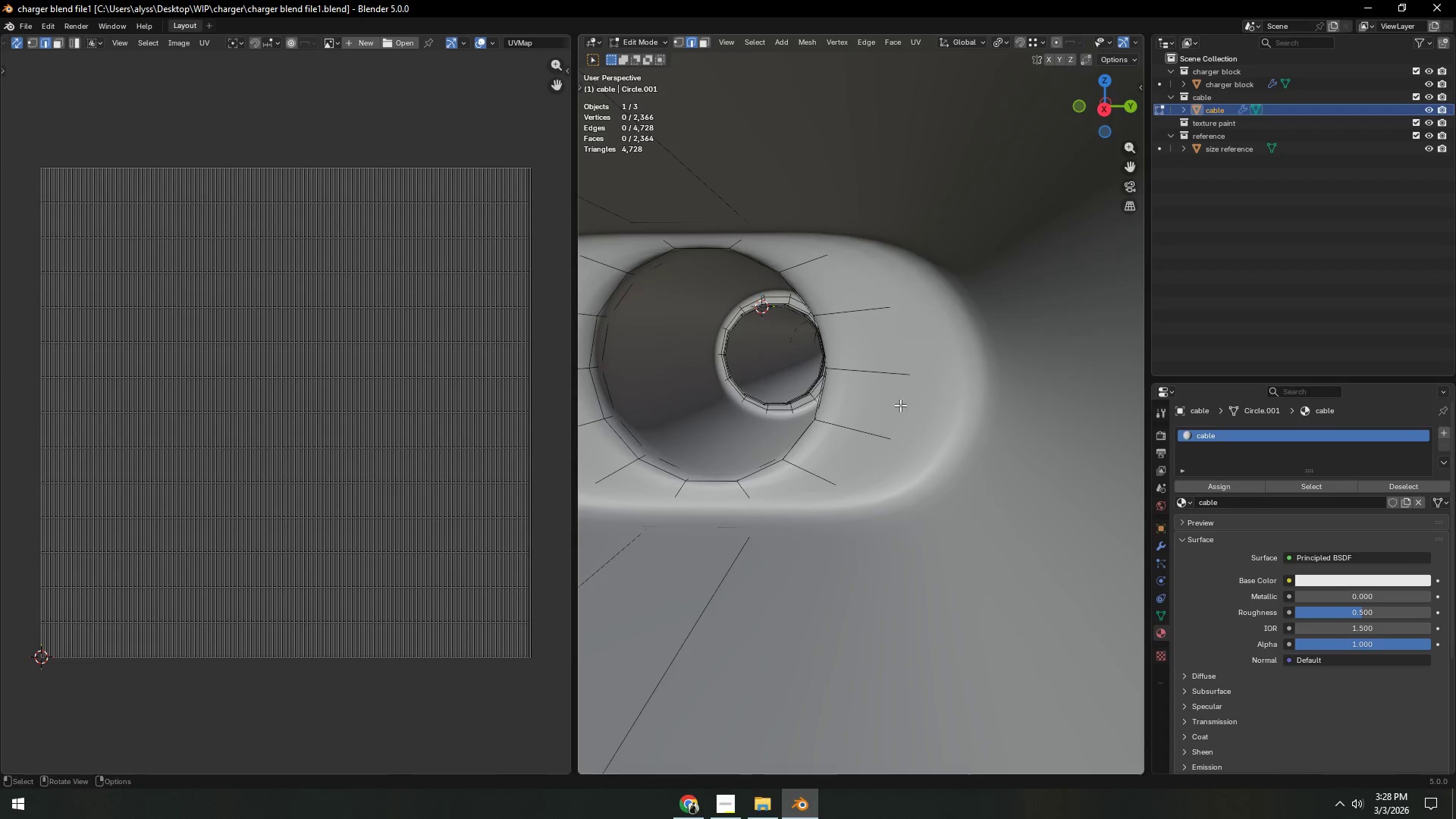 
hold_key(key=ShiftLeft, duration=6.83)
scroll: coordinate [896, 405], scroll_direction: up, amount: 1.0
 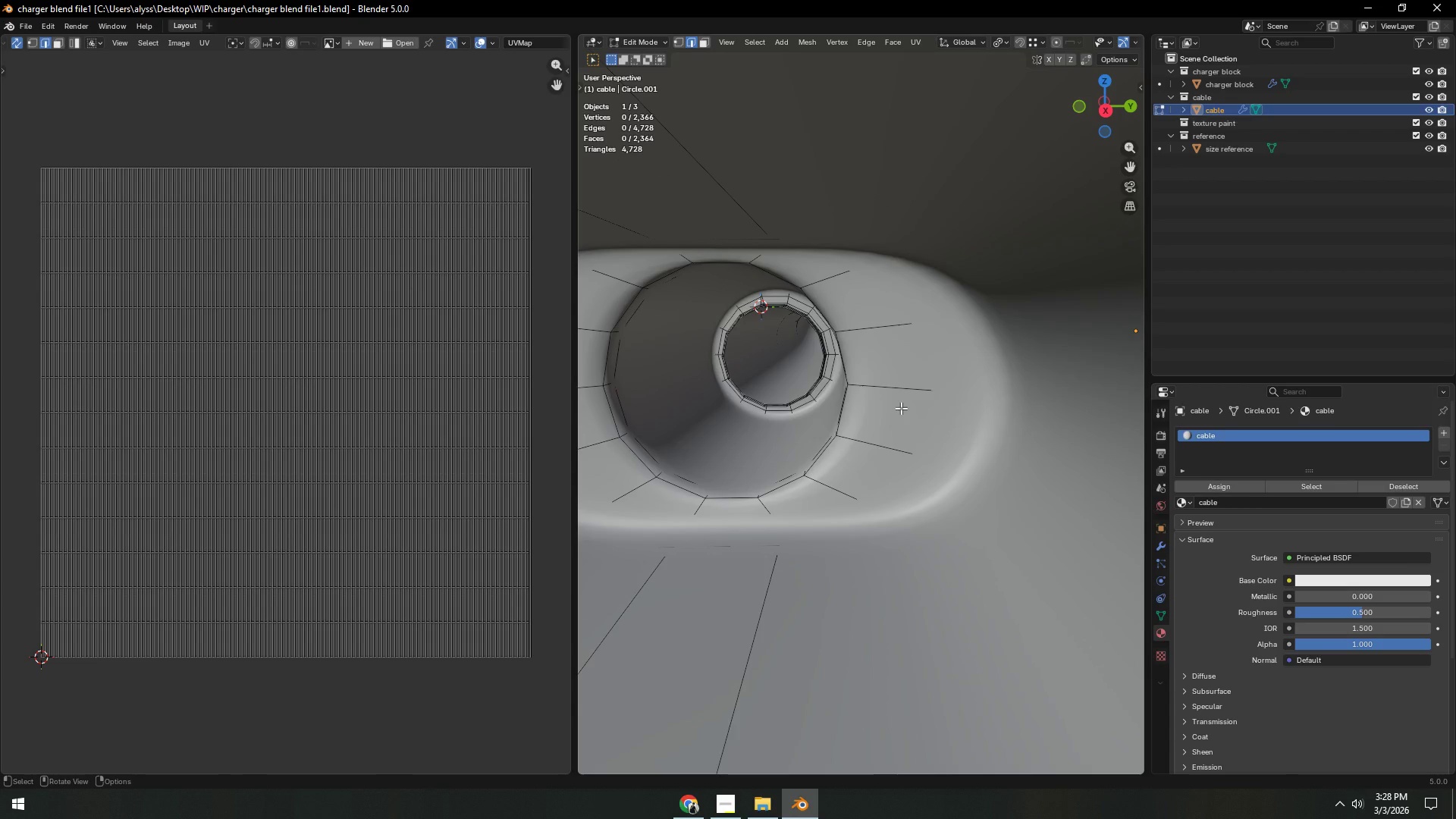 
scroll: coordinate [901, 403], scroll_direction: down, amount: 5.0
 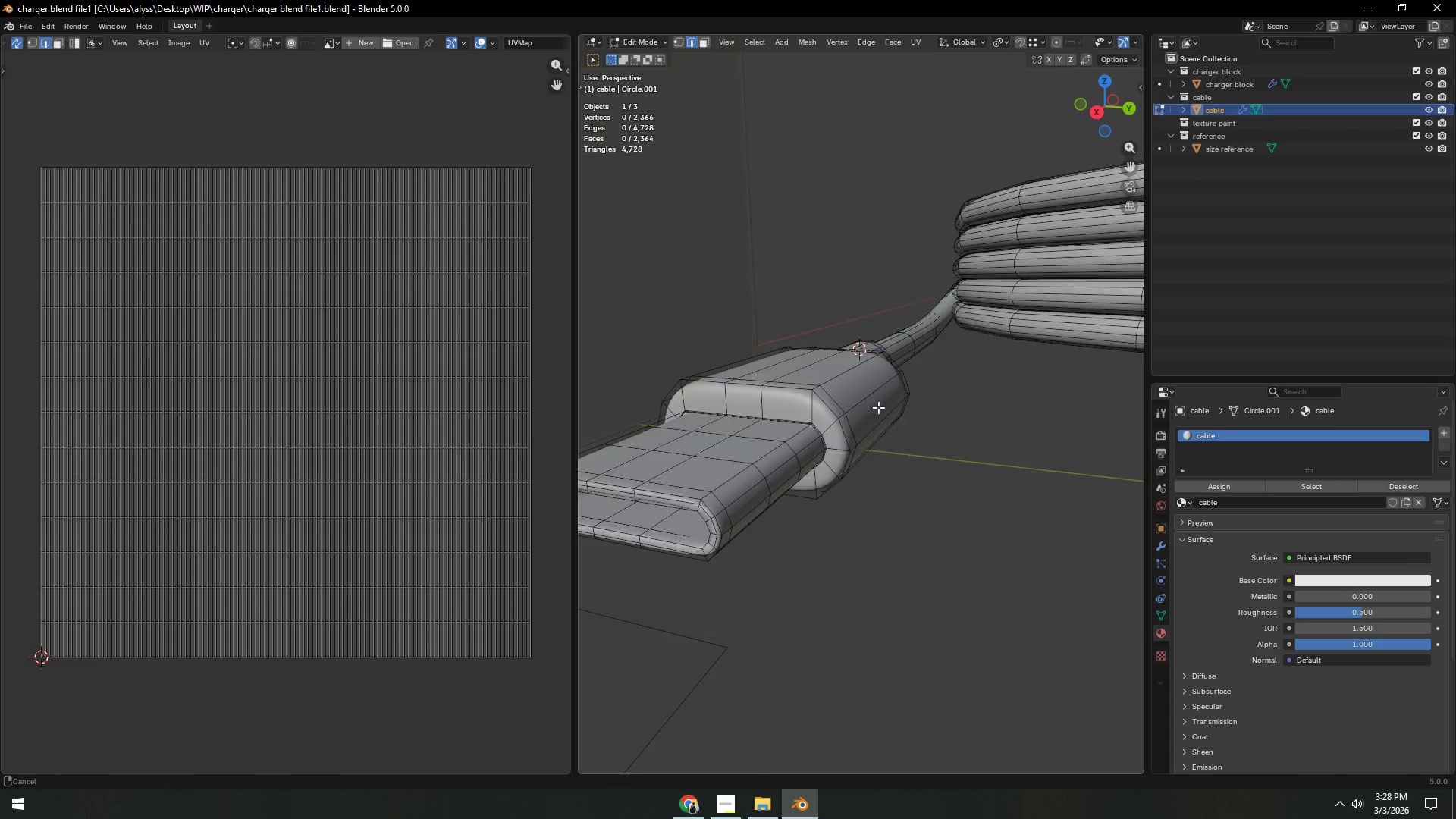 
hold_key(key=ShiftLeft, duration=0.31)
 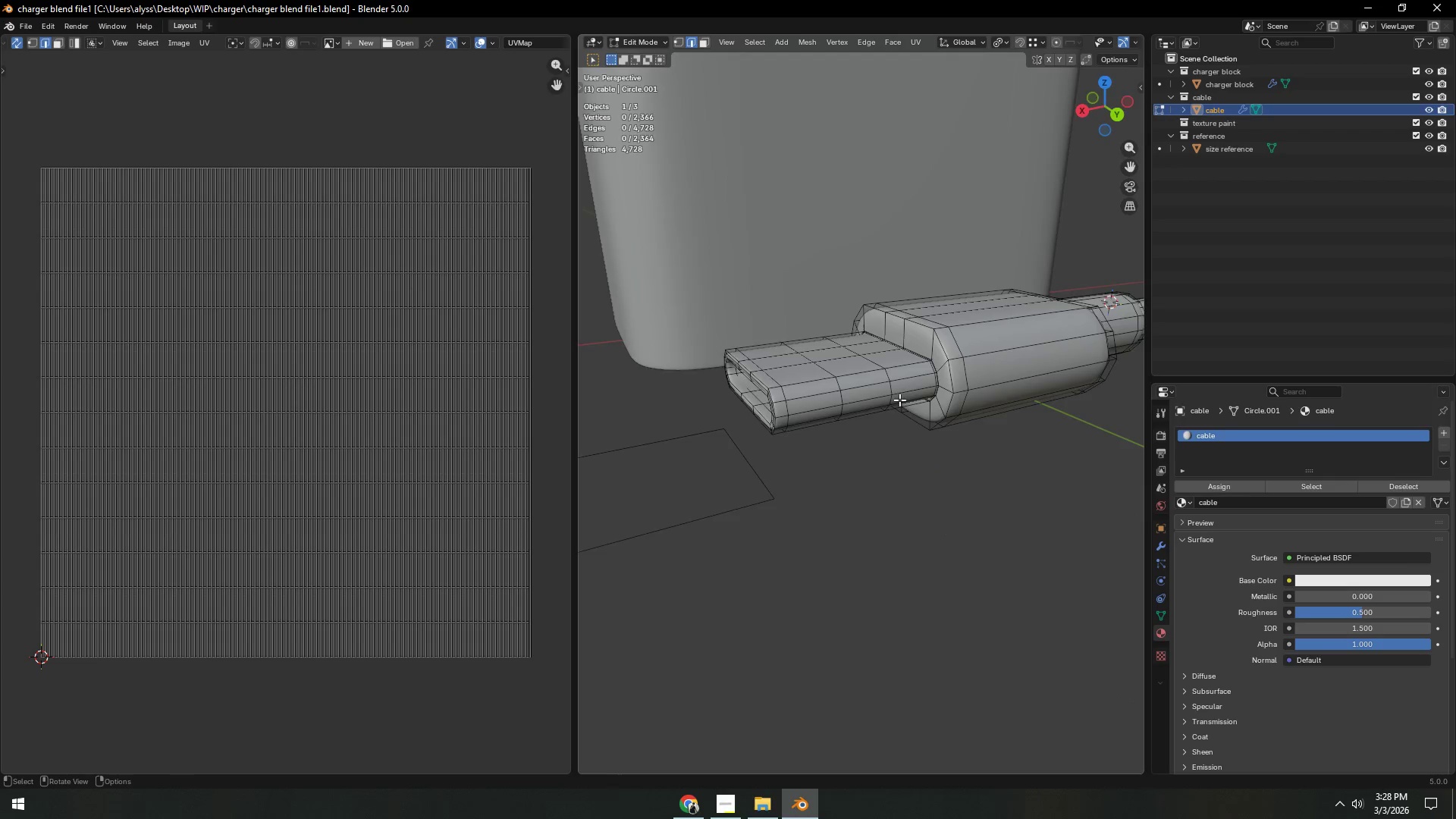 
scroll: coordinate [900, 400], scroll_direction: up, amount: 2.0
 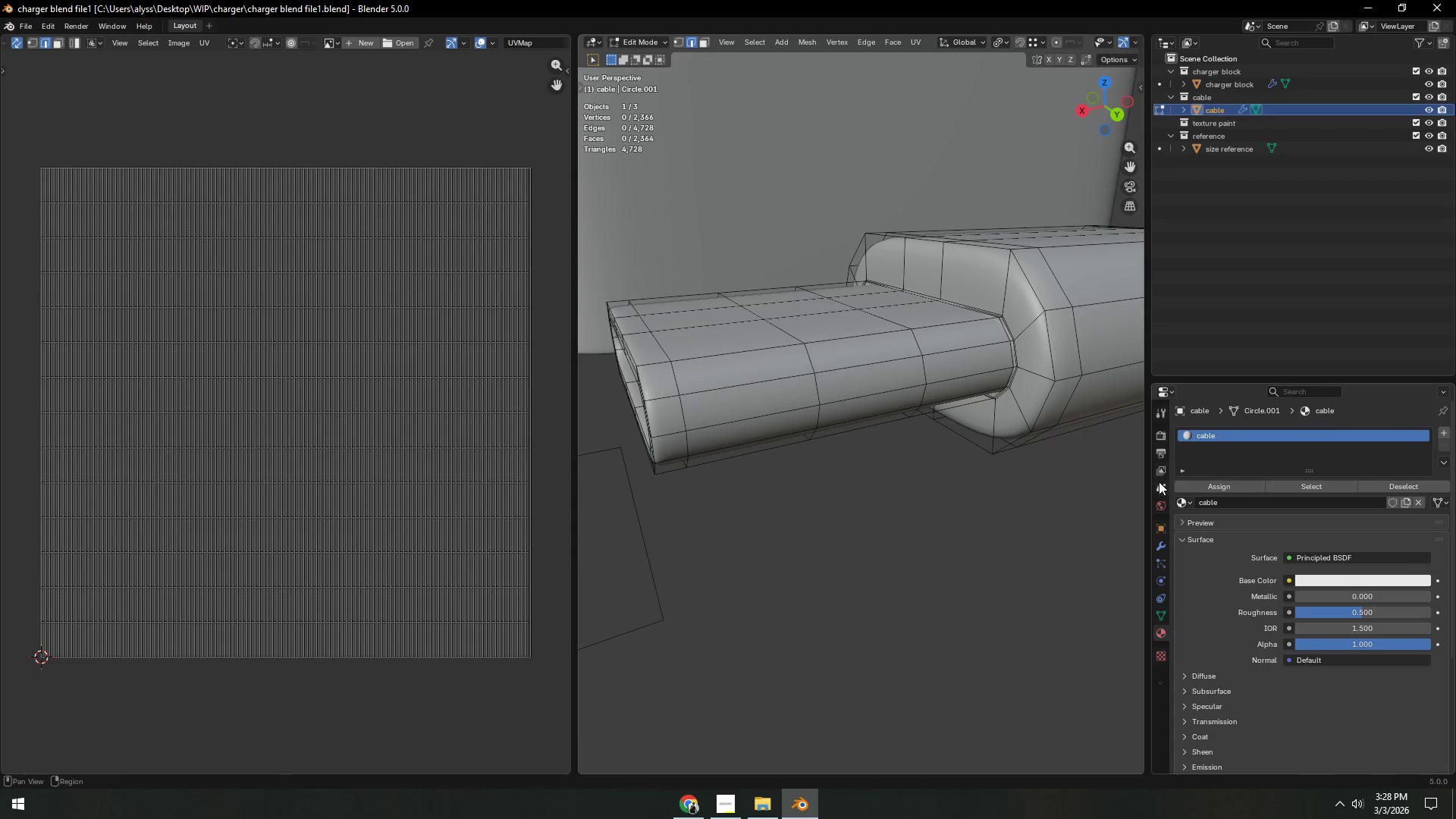 
left_click([1162, 547])
 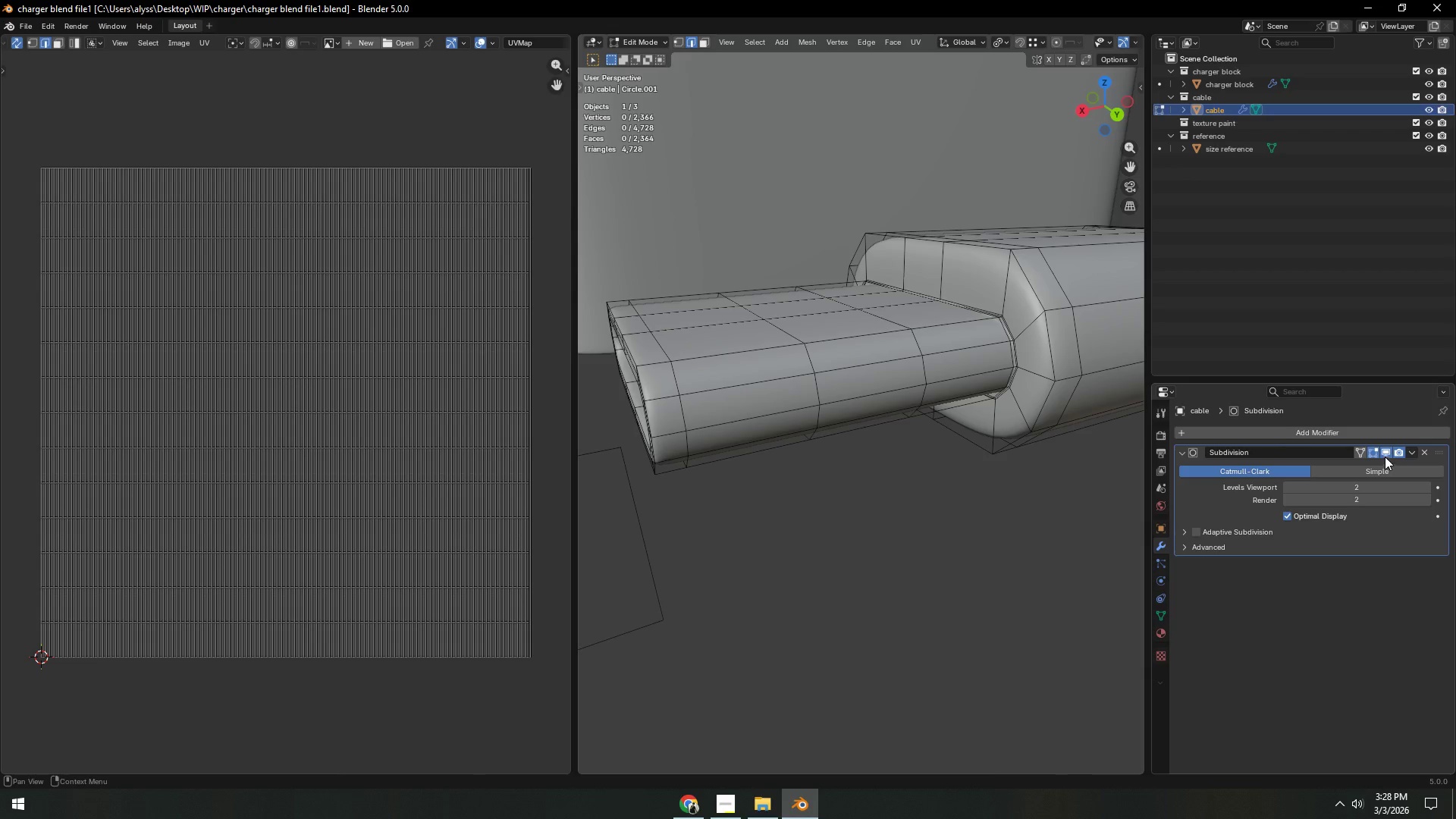 
left_click([1384, 453])
 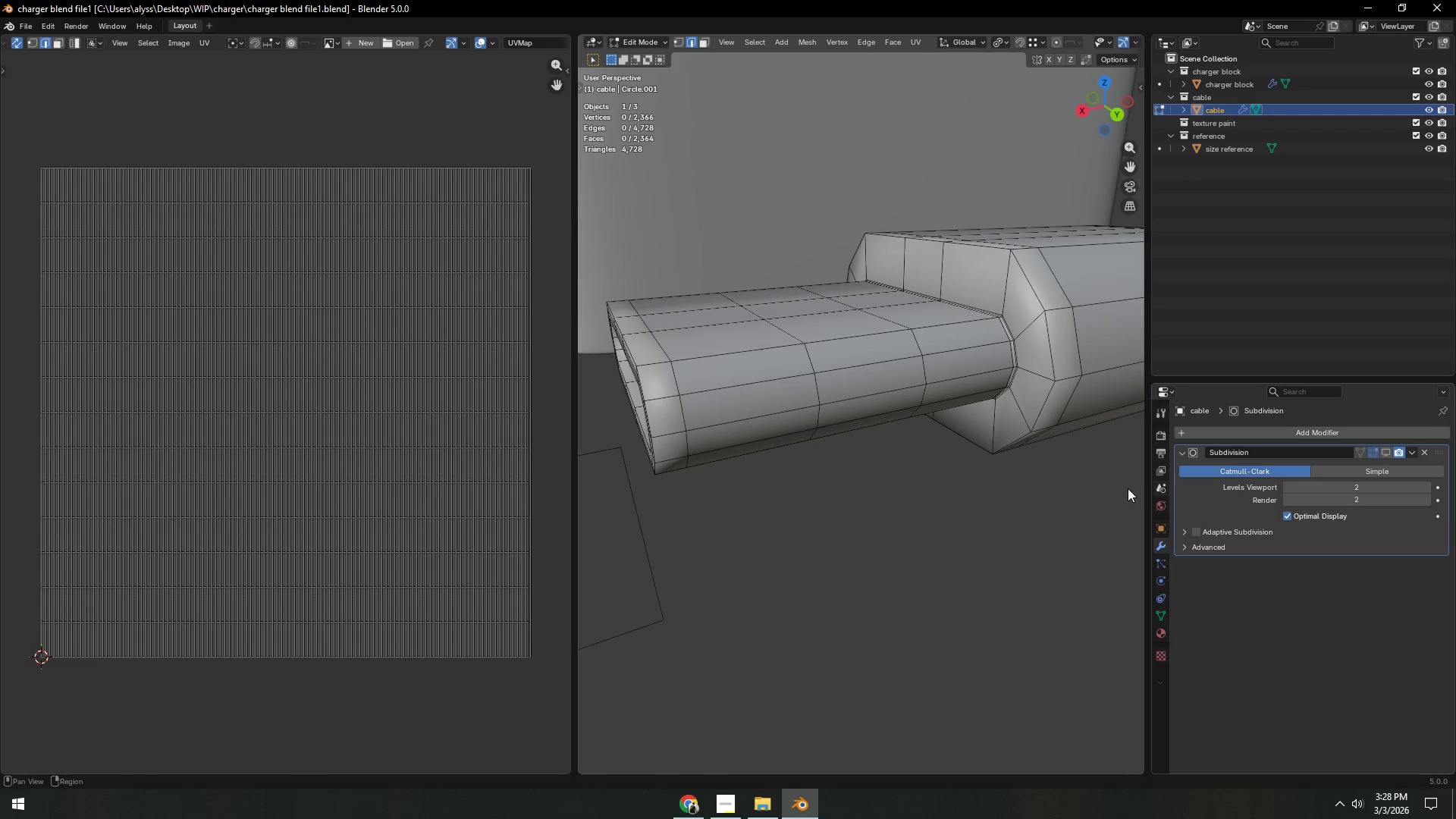 
hold_key(key=ShiftLeft, duration=0.41)
 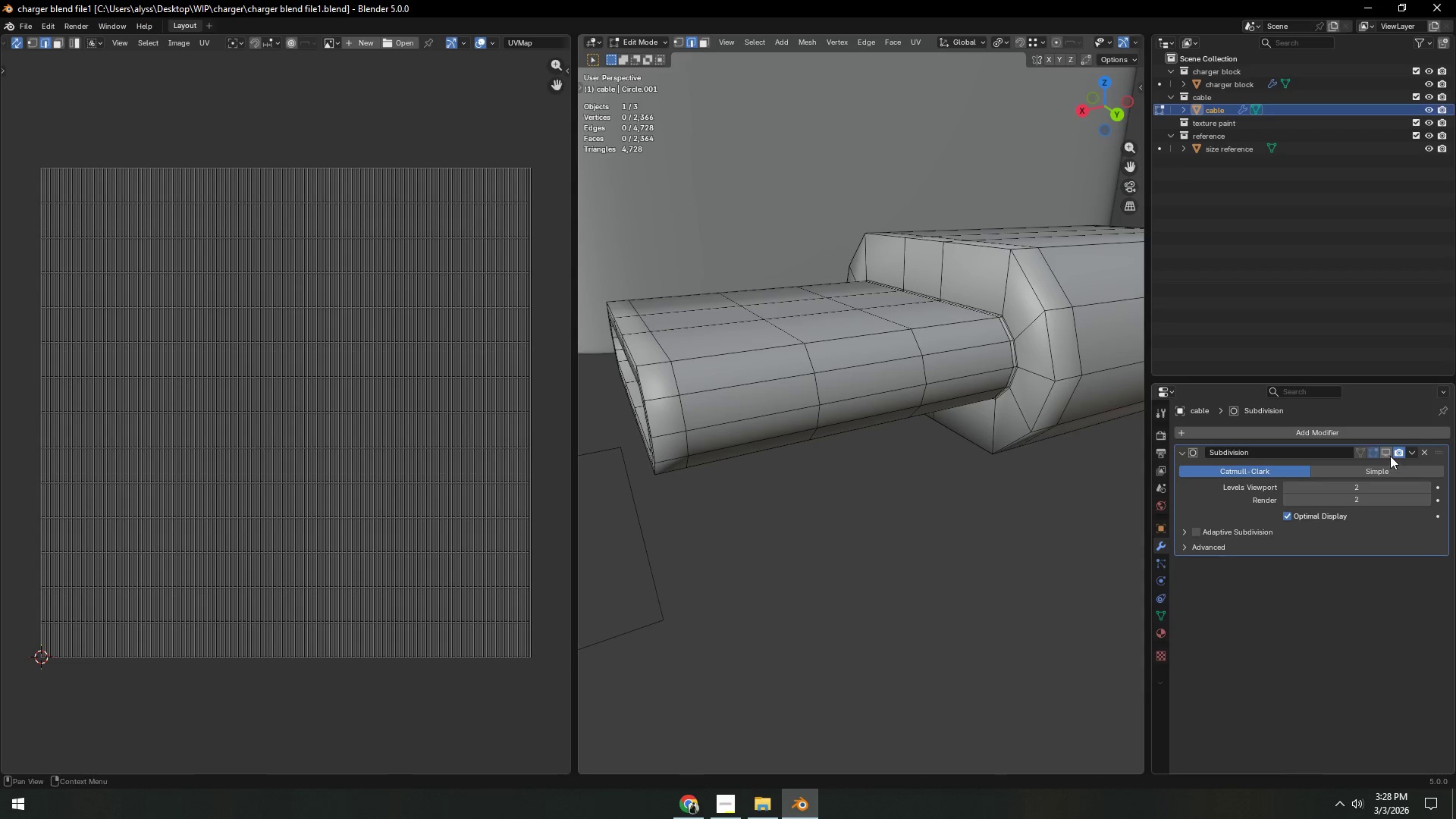 
left_click([1389, 455])
 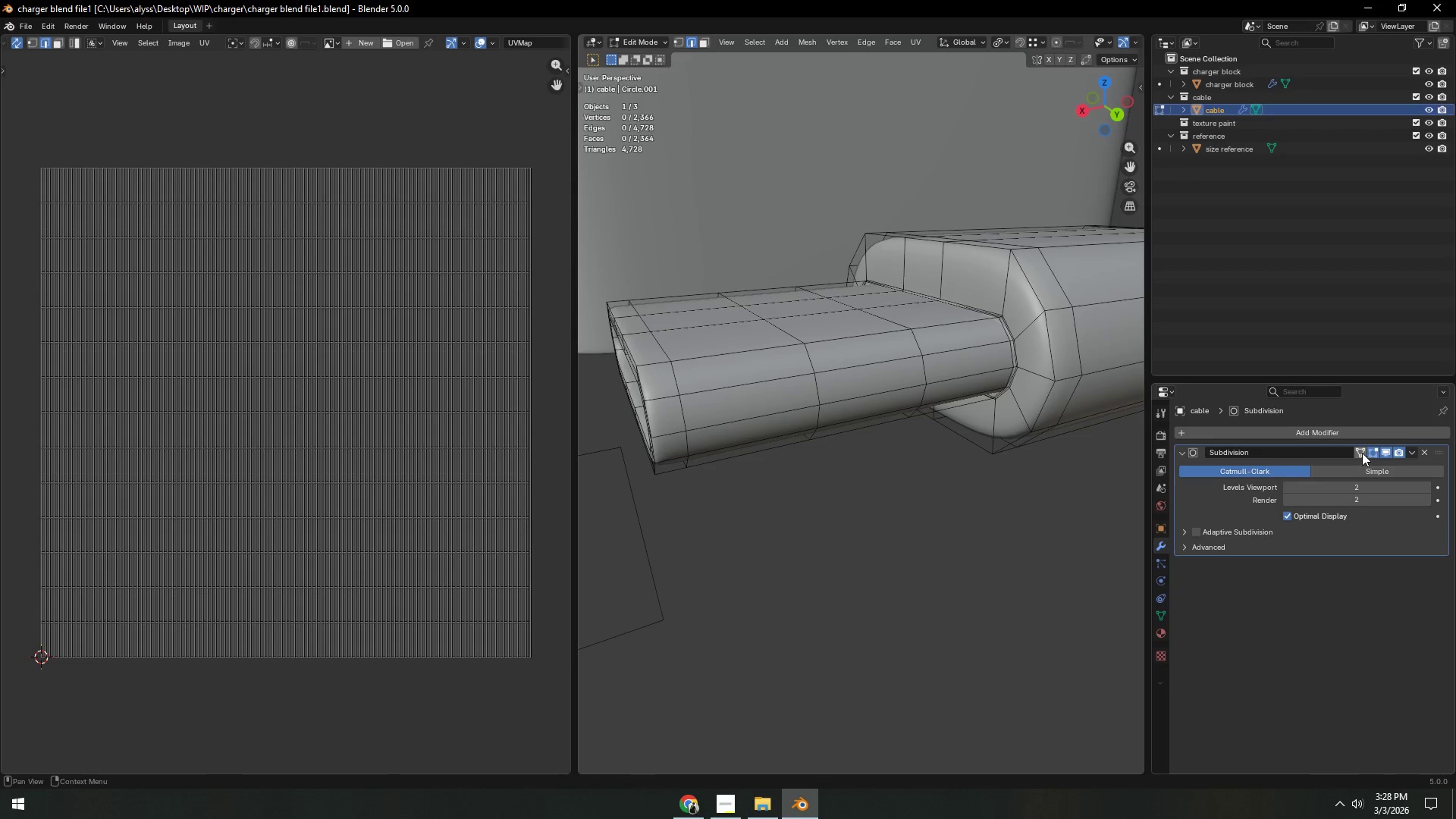 
left_click([1362, 453])
 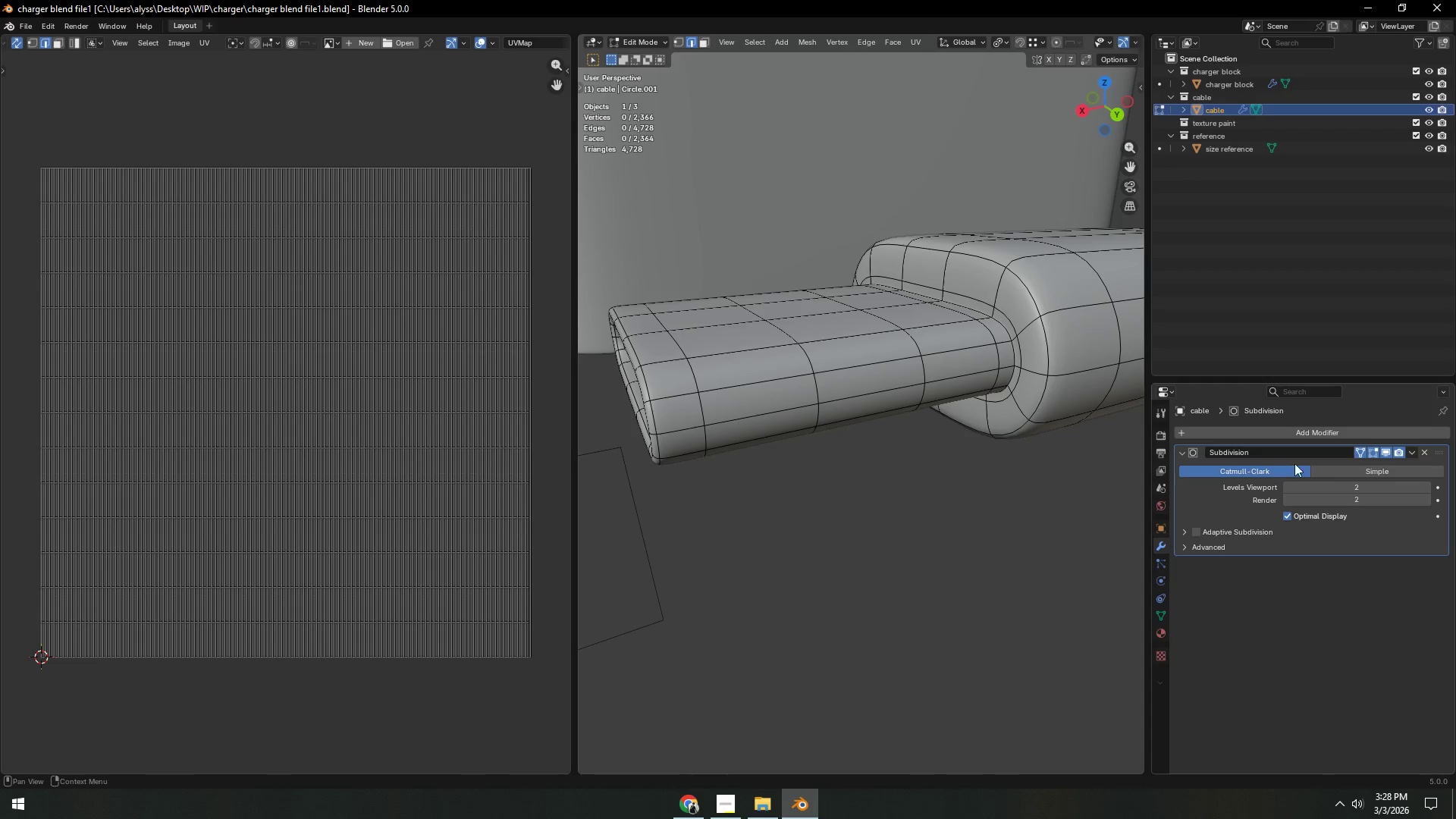 
hold_key(key=ShiftLeft, duration=0.48)
 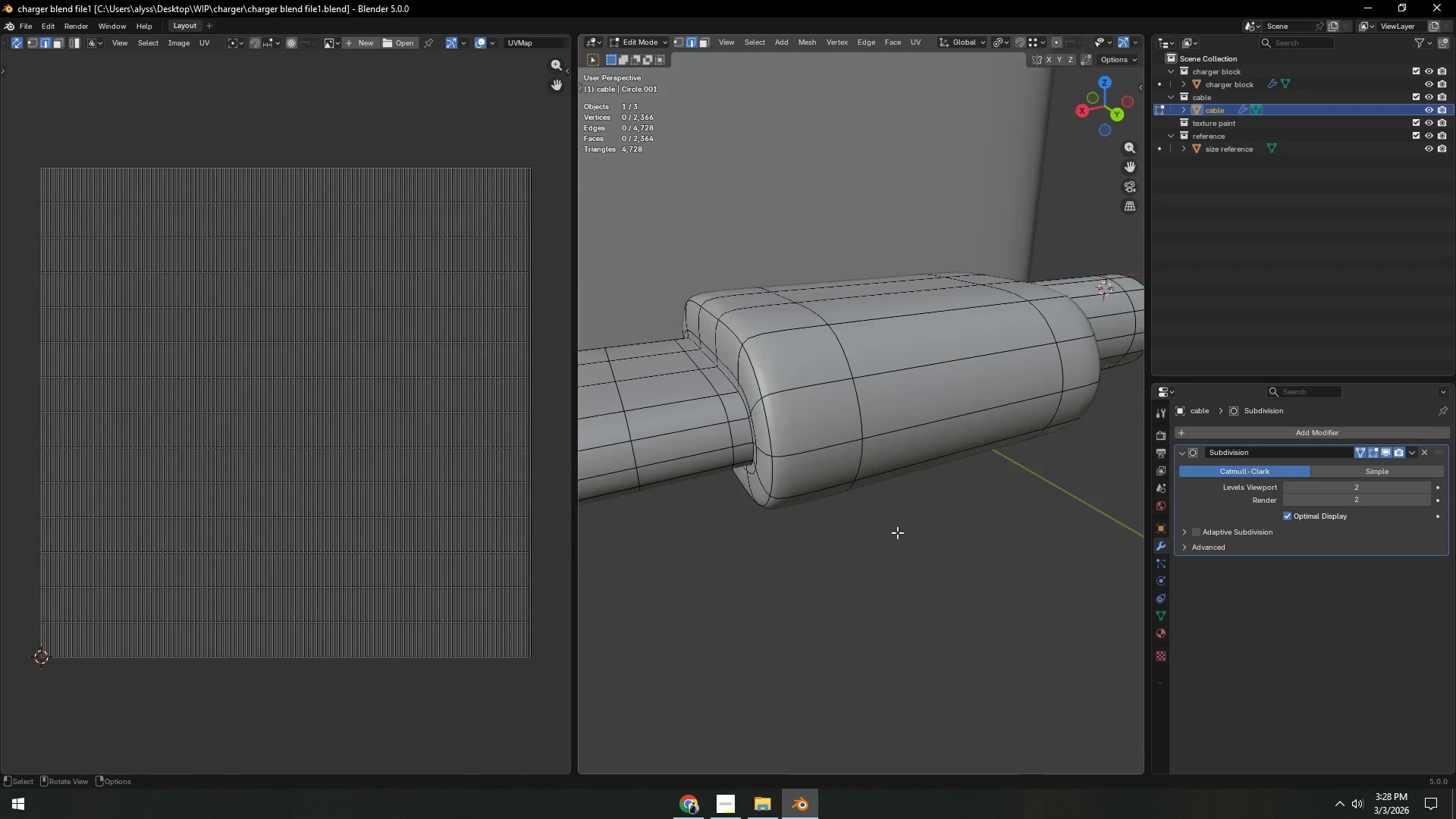 
left_click([897, 532])
 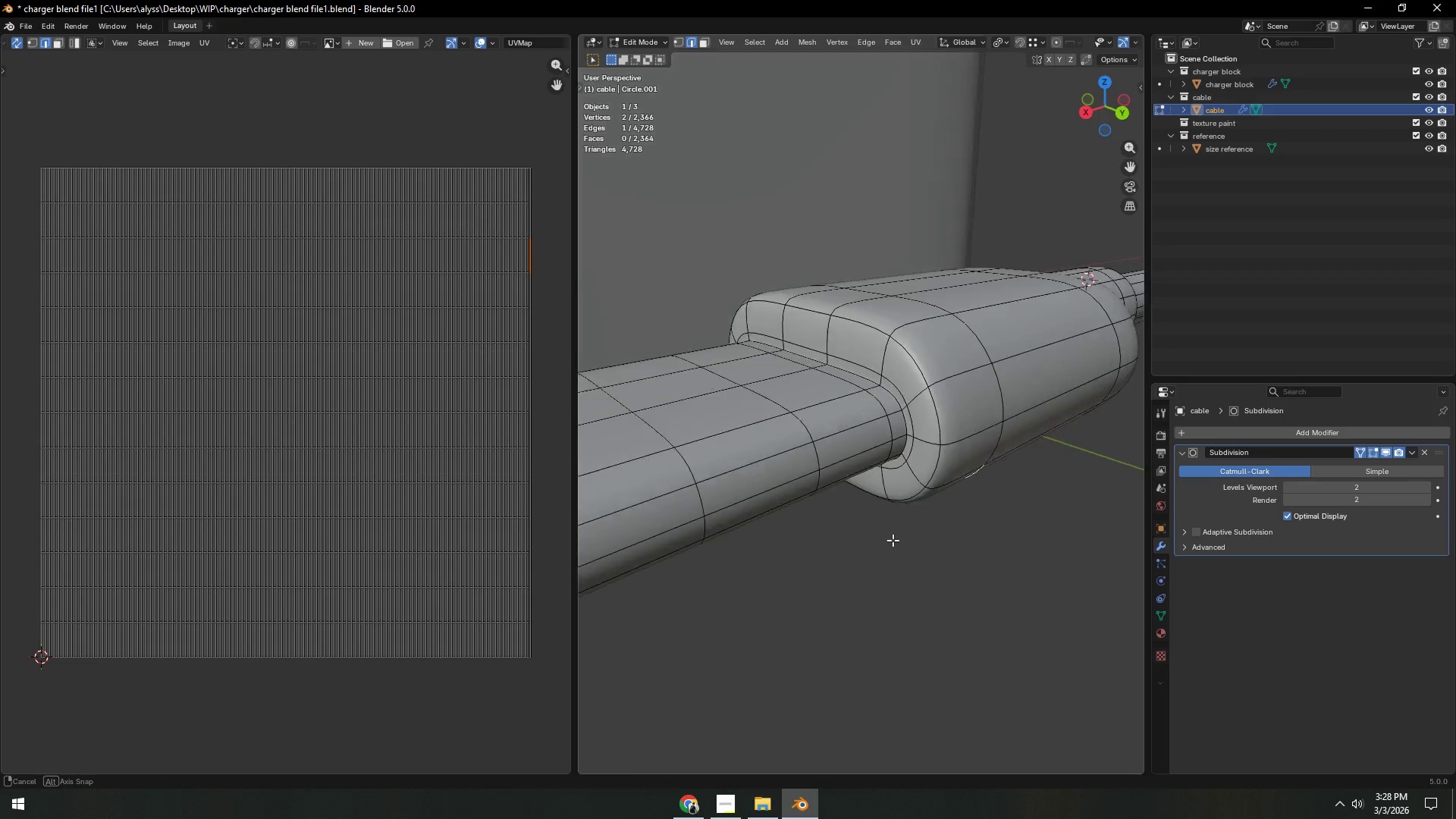 
scroll: coordinate [896, 540], scroll_direction: up, amount: 1.0
 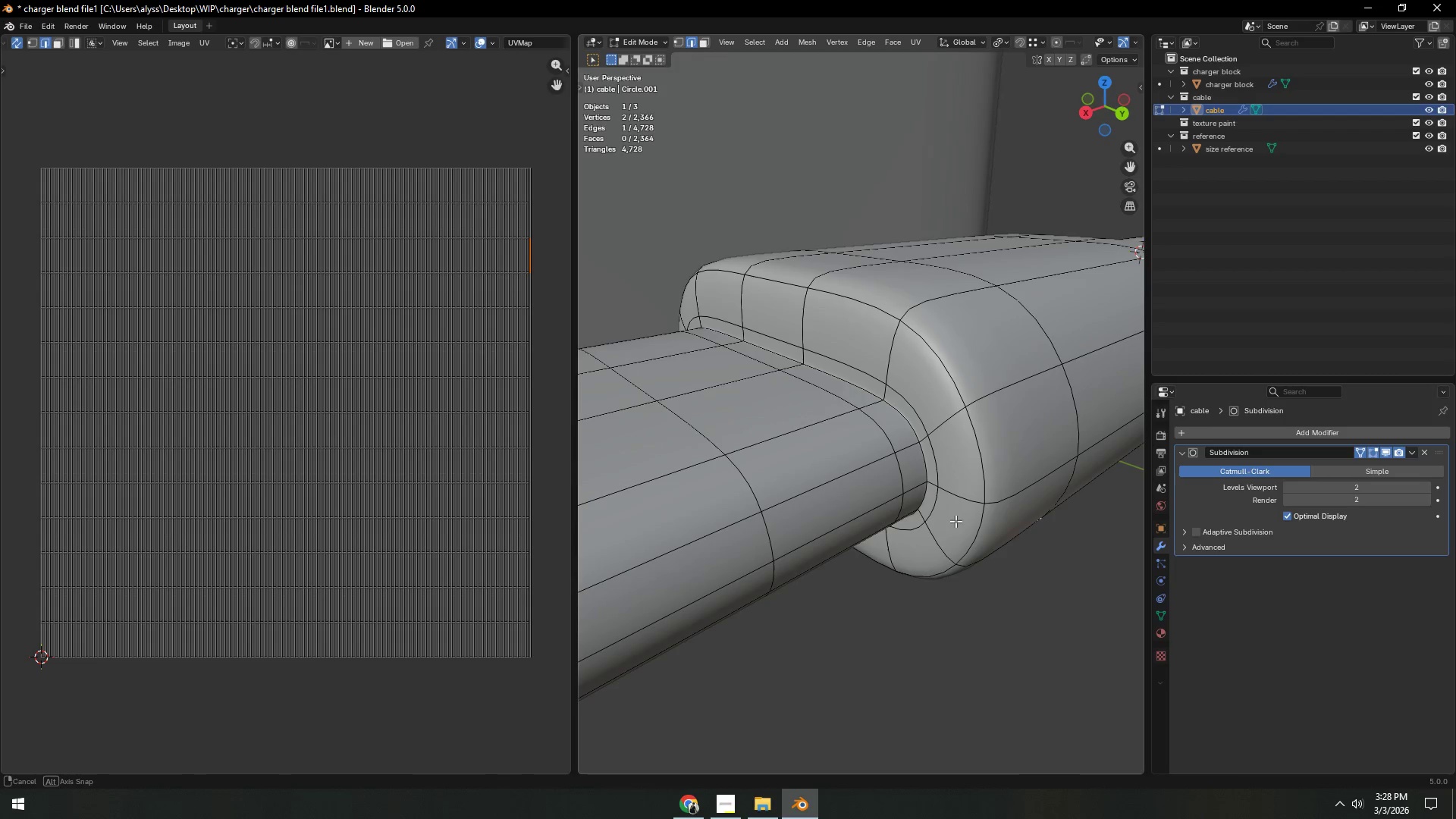 
hold_key(key=AltLeft, duration=0.72)
left_click([908, 431])
 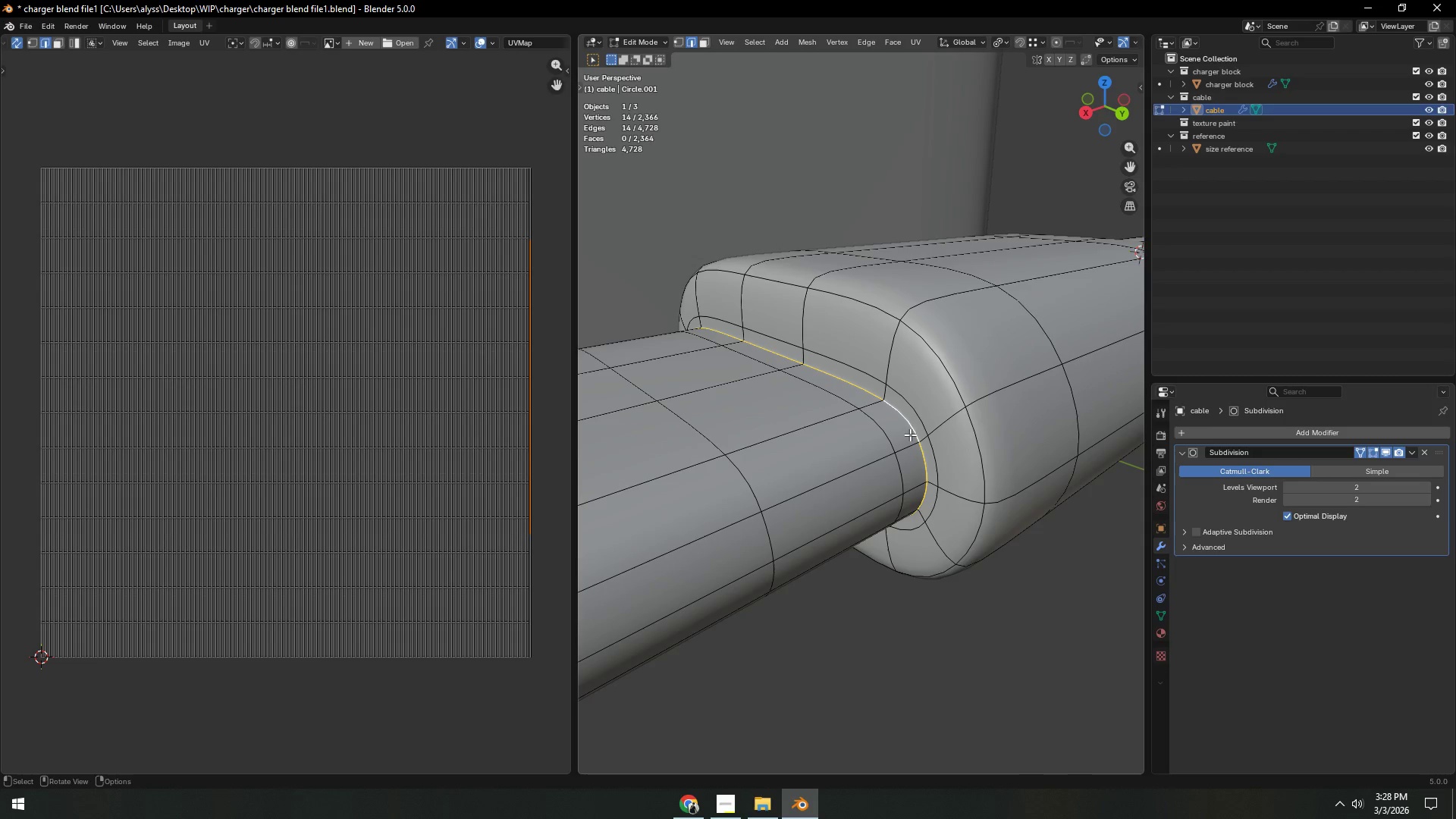 
key(Control+E)
 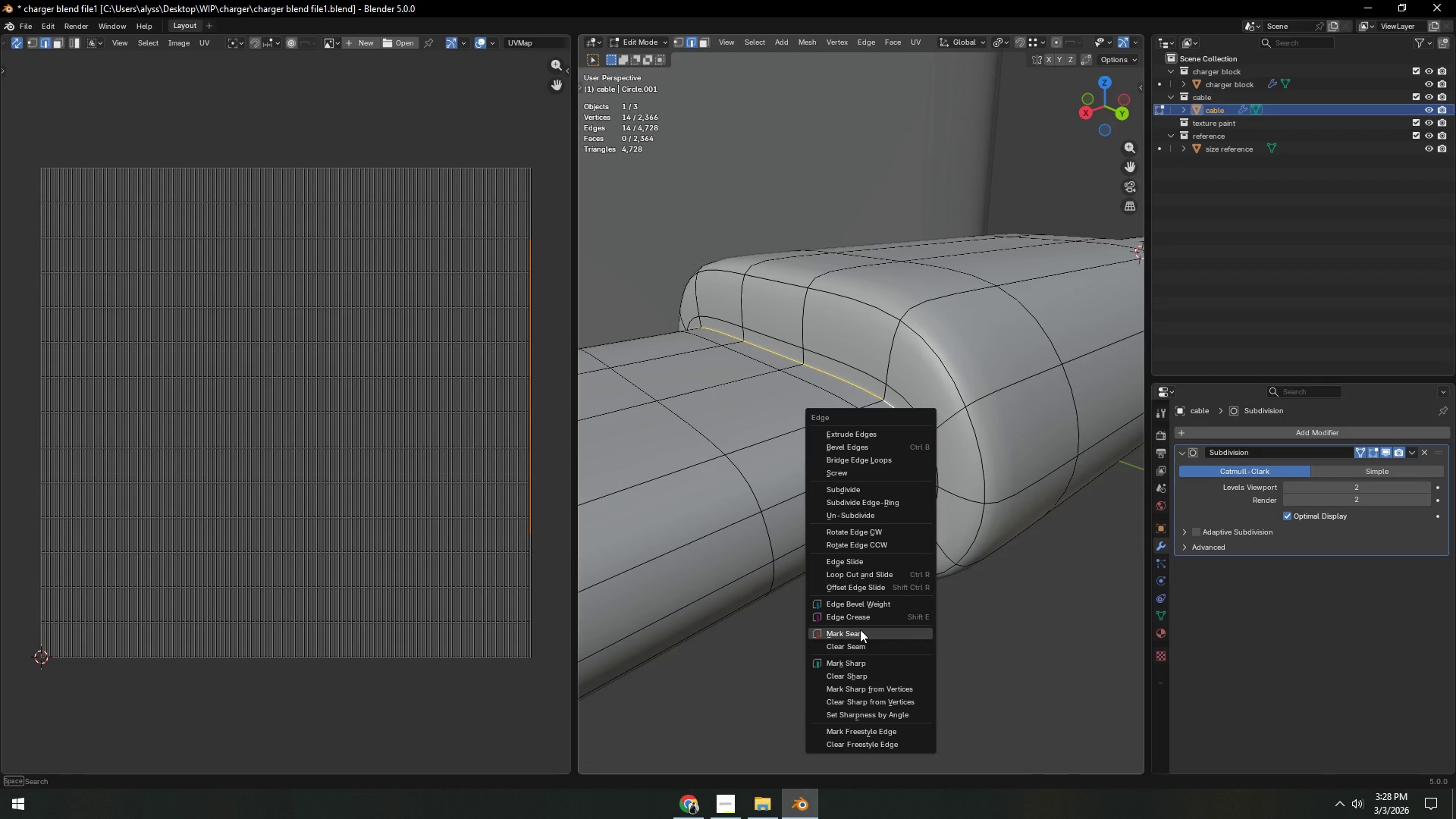 
left_click([860, 629])
 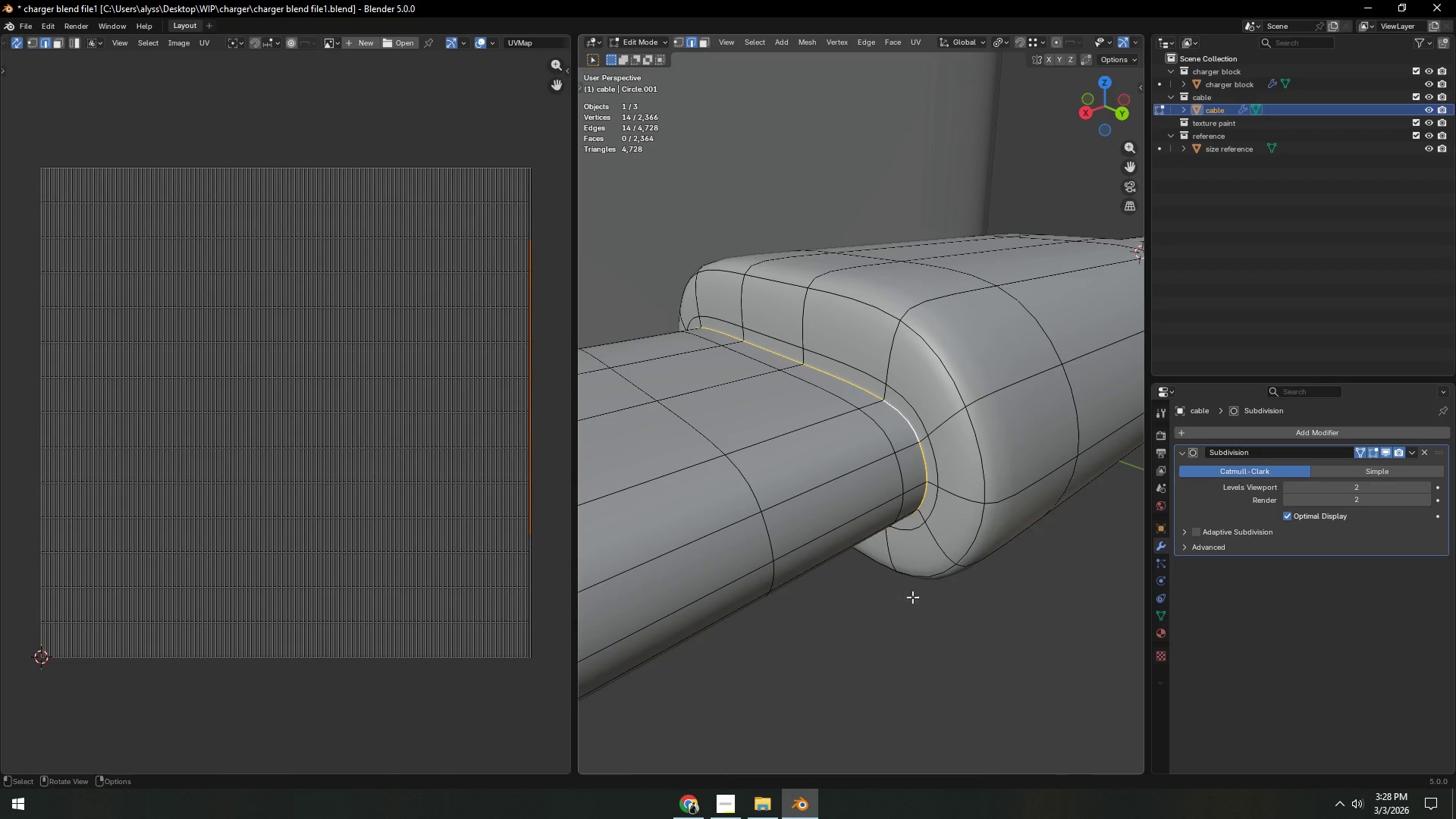 
scroll: coordinate [930, 592], scroll_direction: down, amount: 3.0
 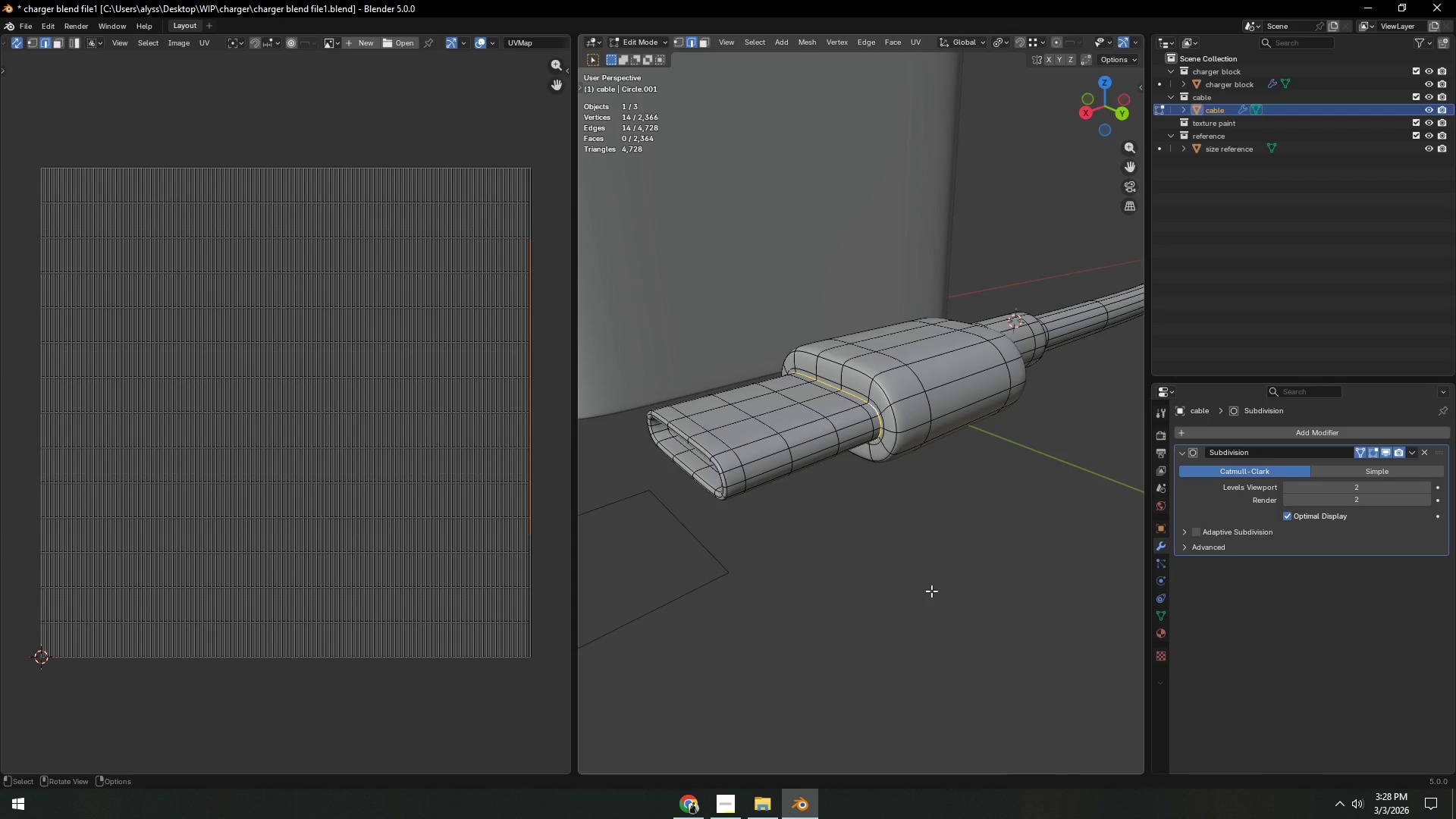 
left_click([931, 591])
 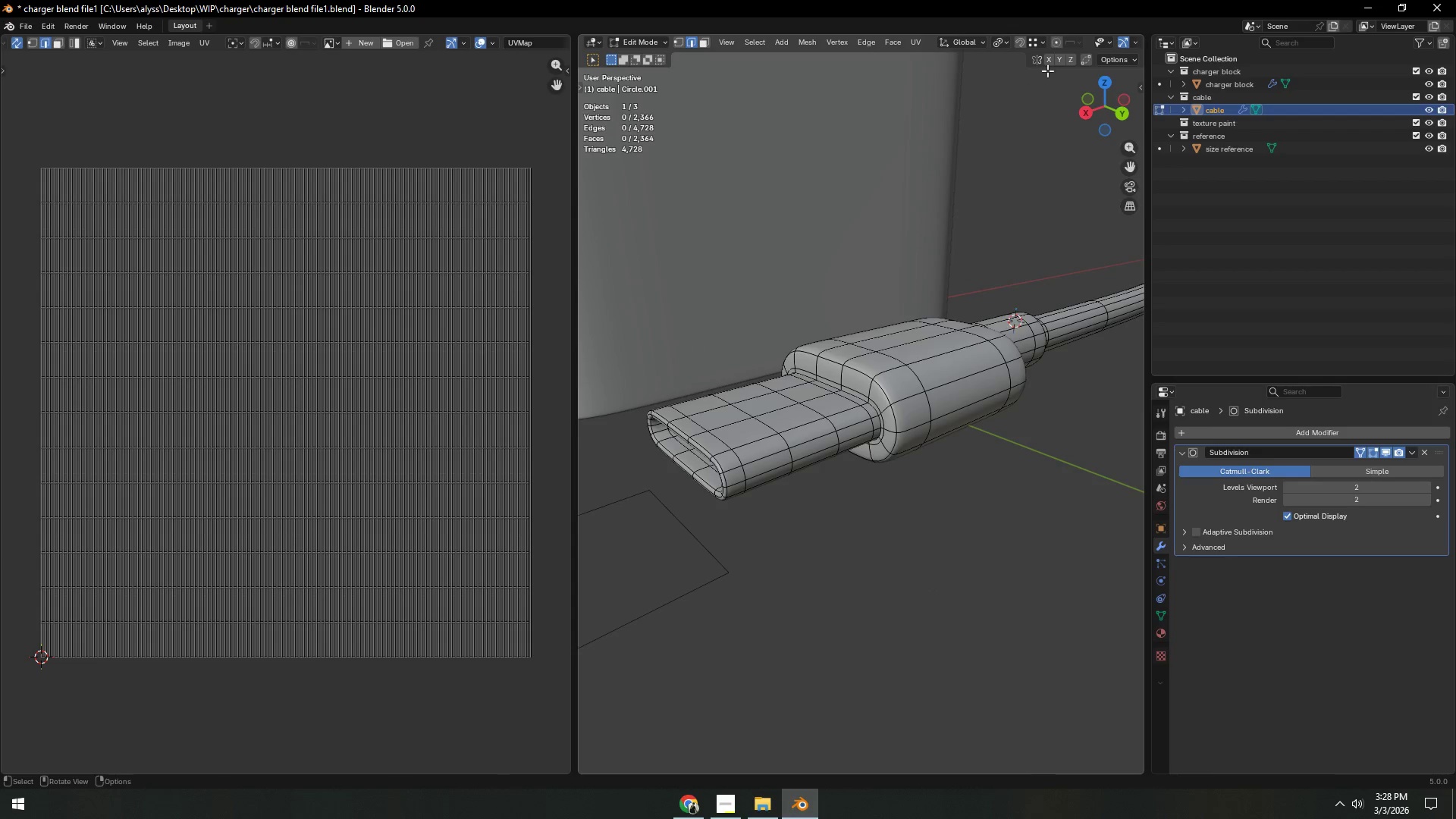 
scroll: coordinate [1082, 35], scroll_direction: down, amount: 5.0
 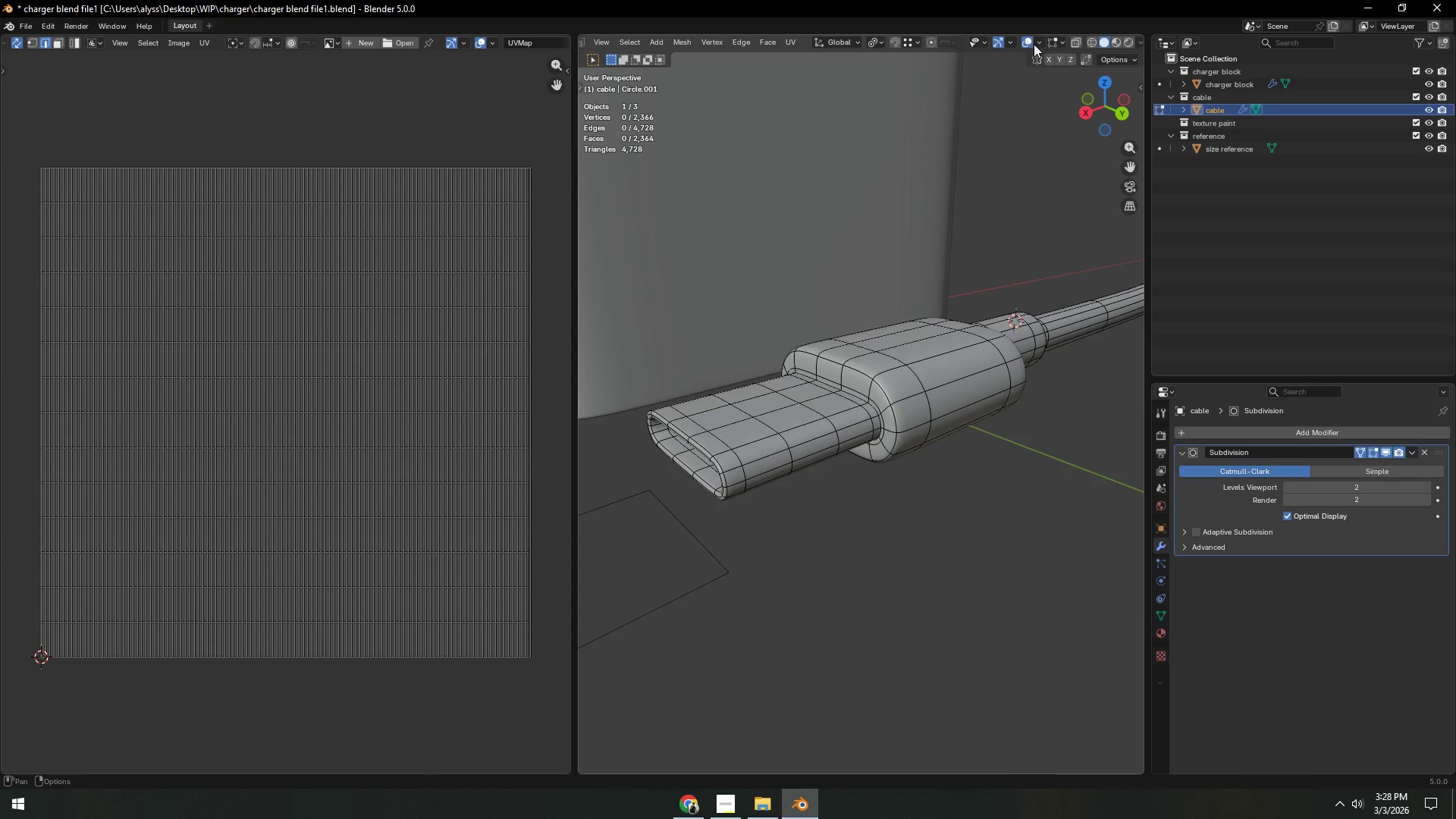 
left_click([1038, 42])
 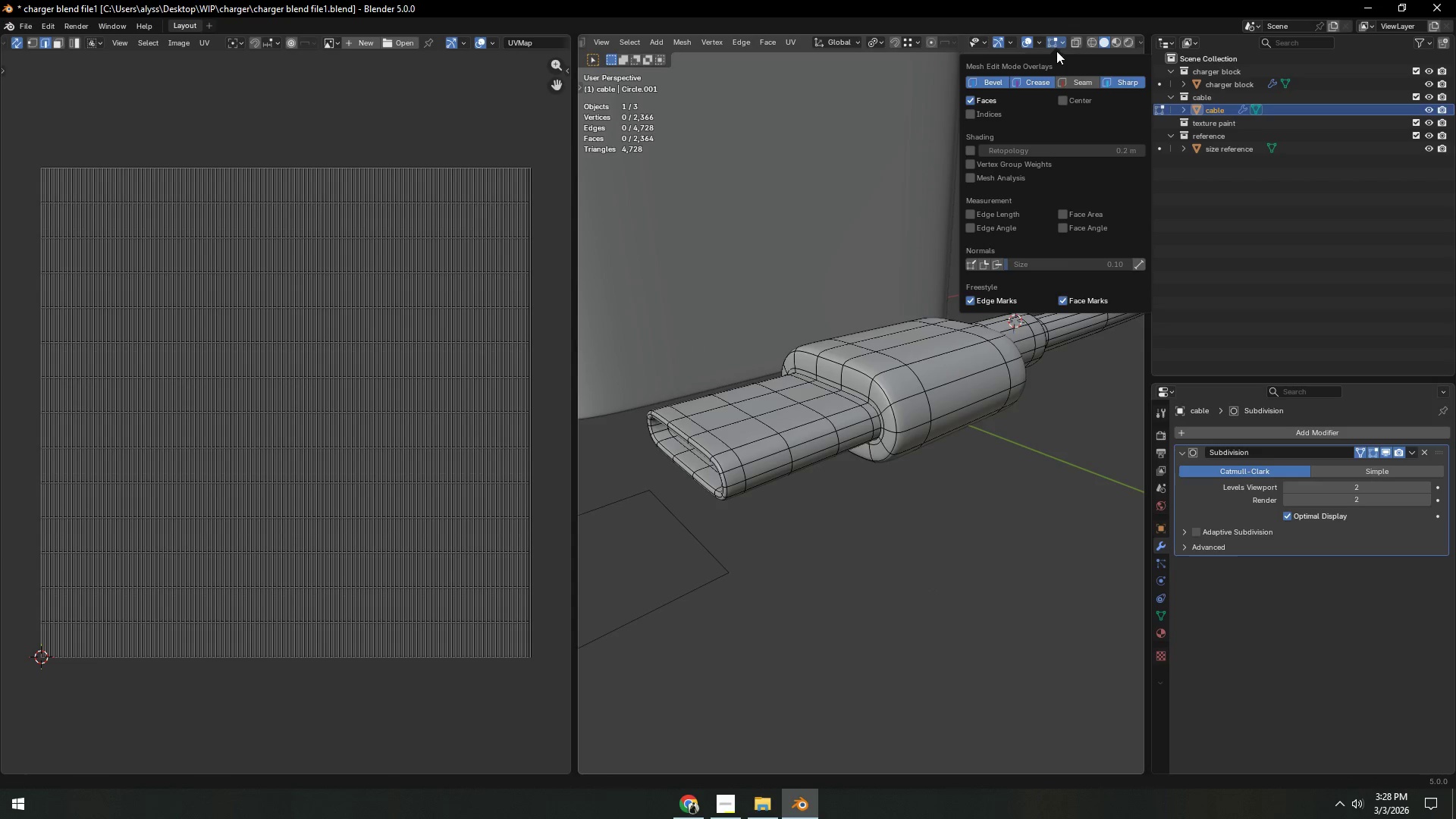 
left_click([1069, 78])
 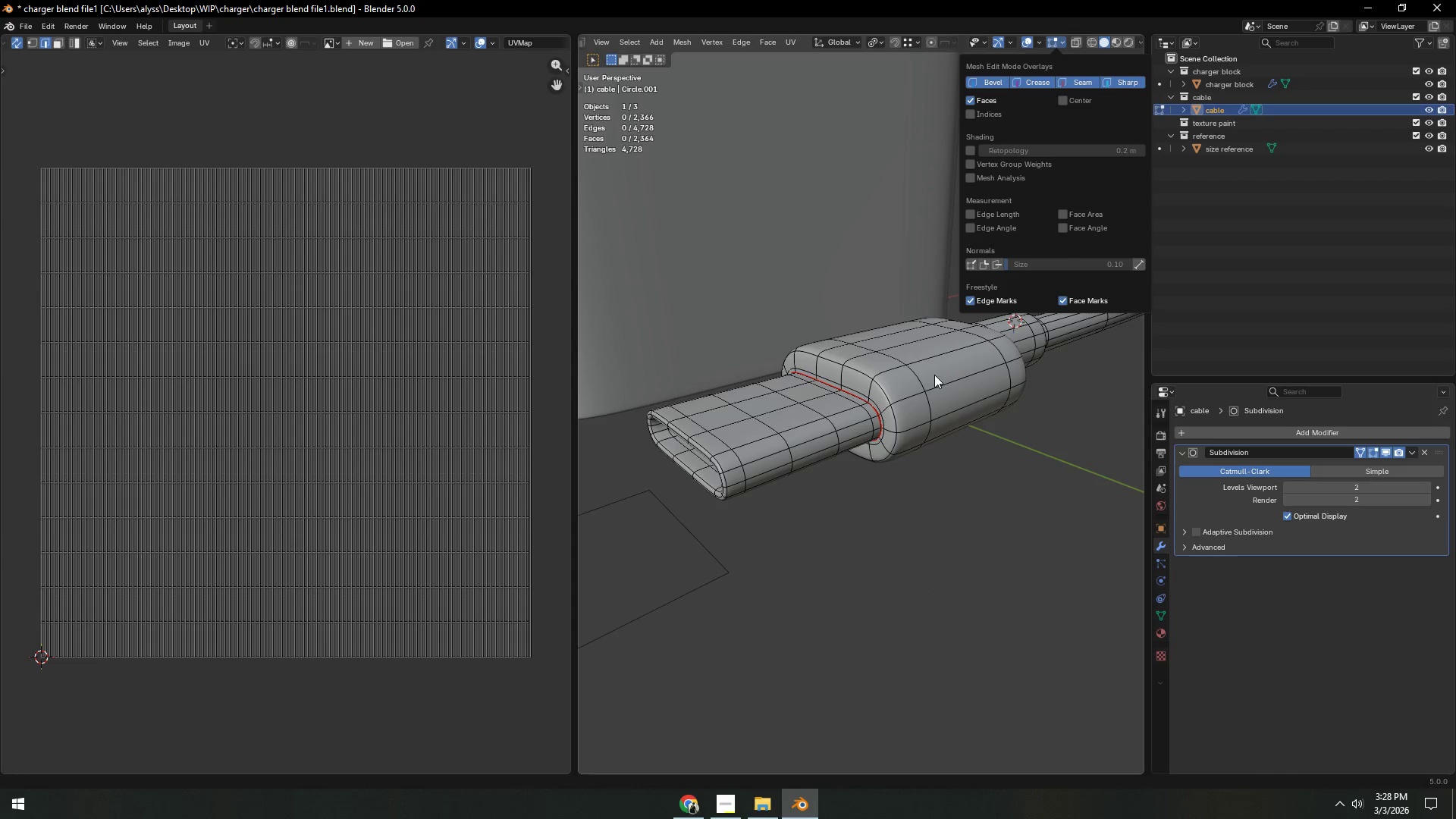 
left_click([889, 576])
 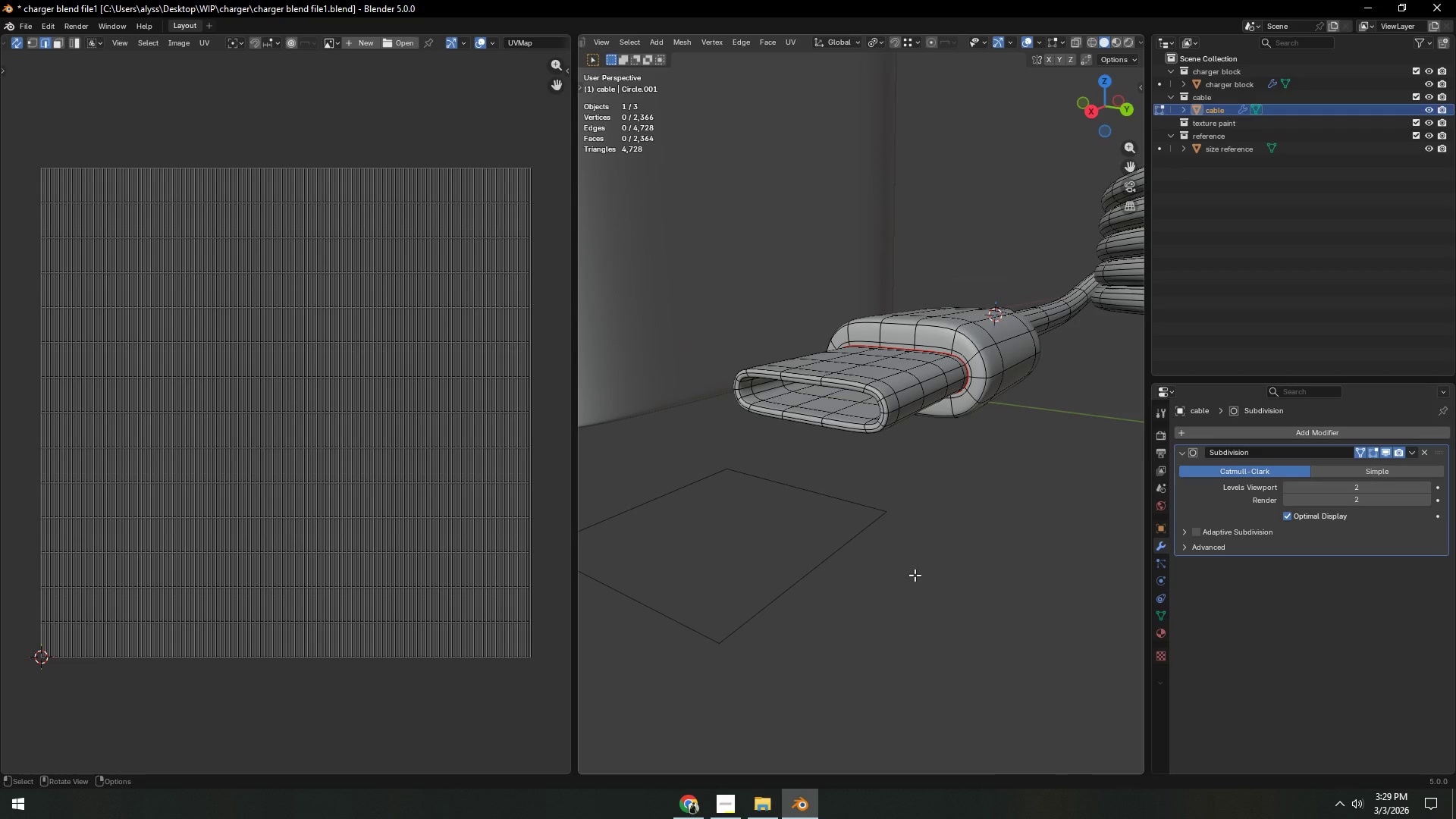 
wait(10.25)
 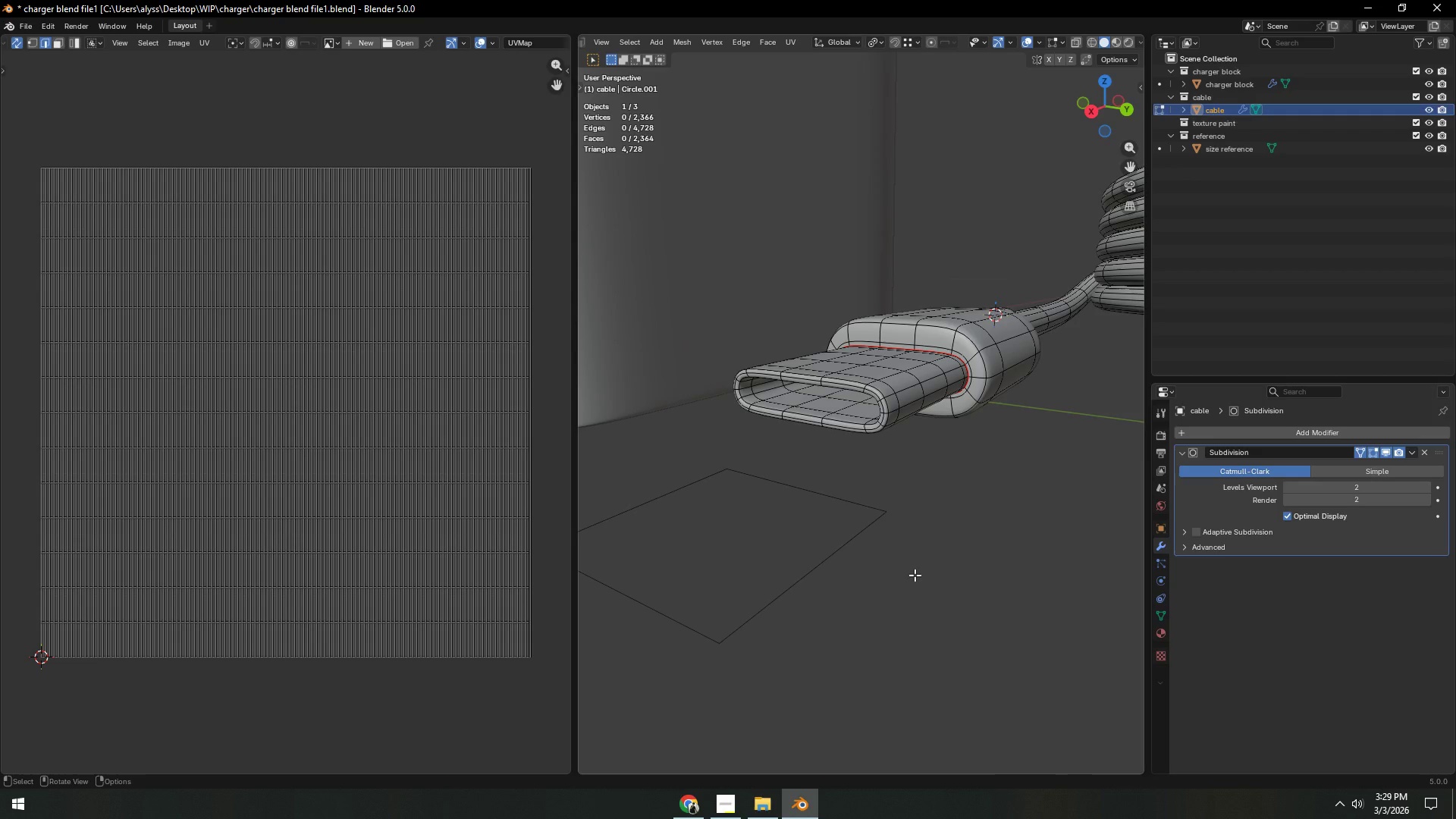 
scroll: coordinate [926, 573], scroll_direction: up, amount: 2.0
 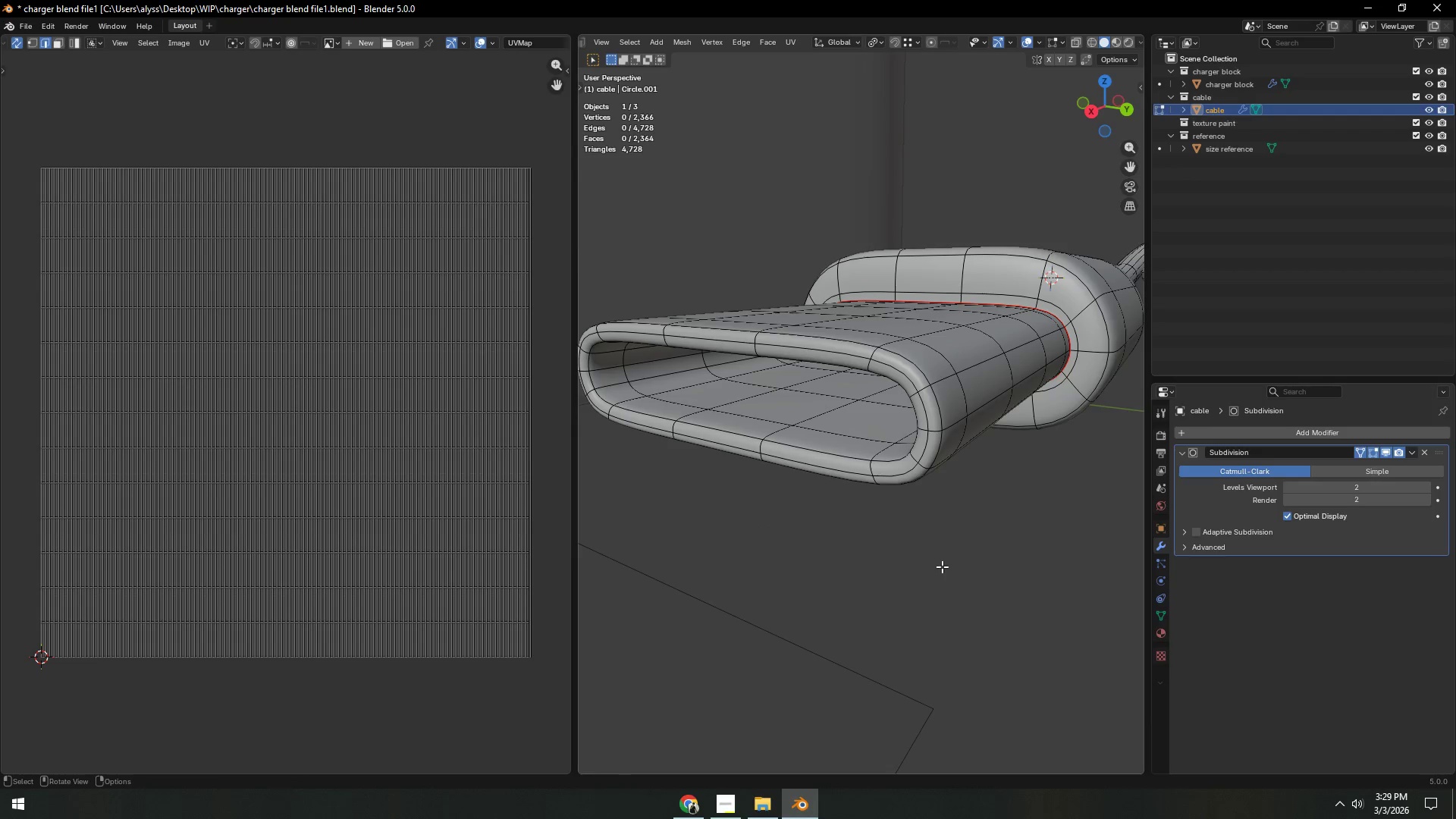 
hold_key(key=ShiftLeft, duration=0.36)
 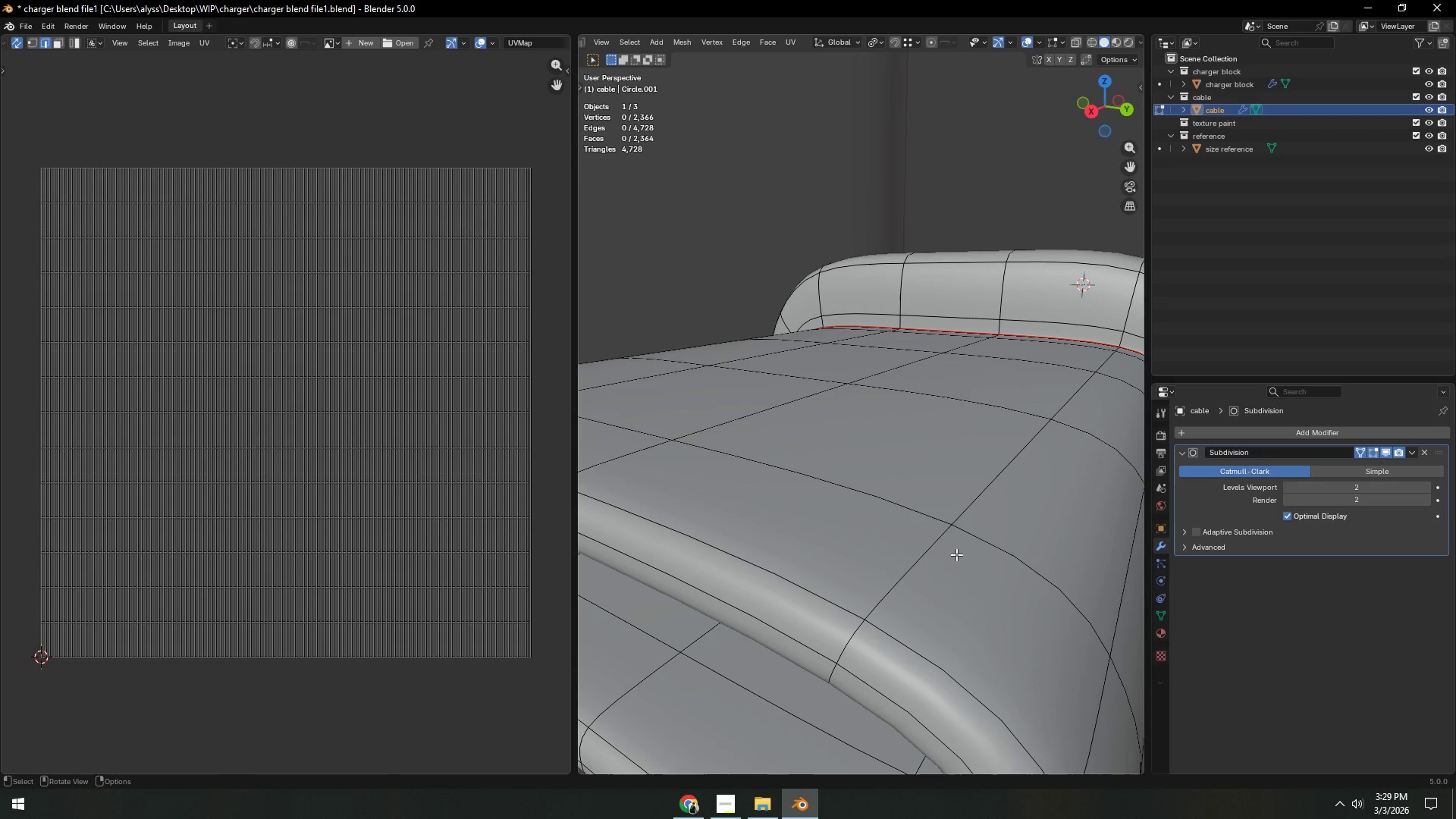 
scroll: coordinate [956, 554], scroll_direction: up, amount: 1.0
 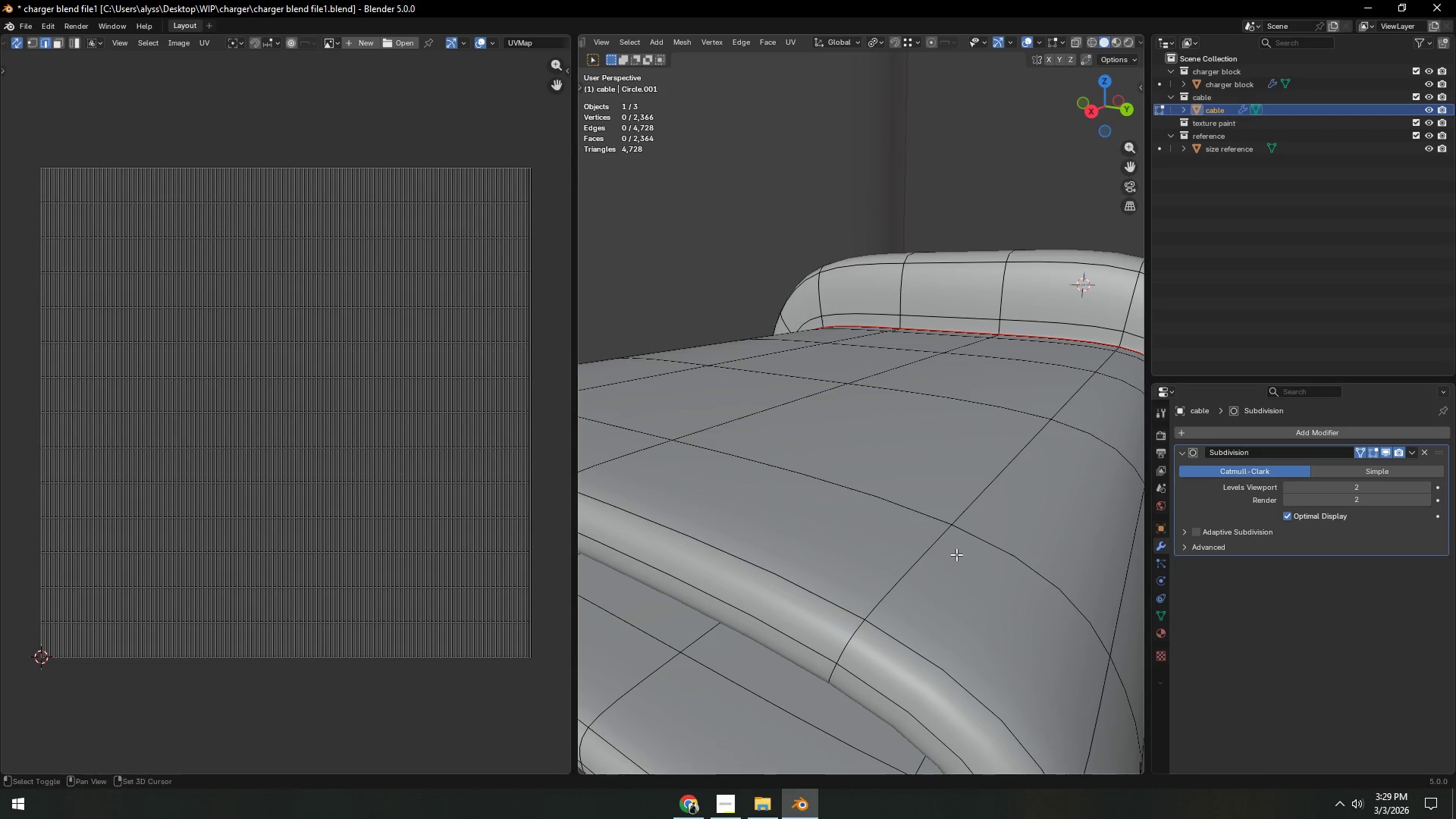 
key(Shift+ShiftLeft)
 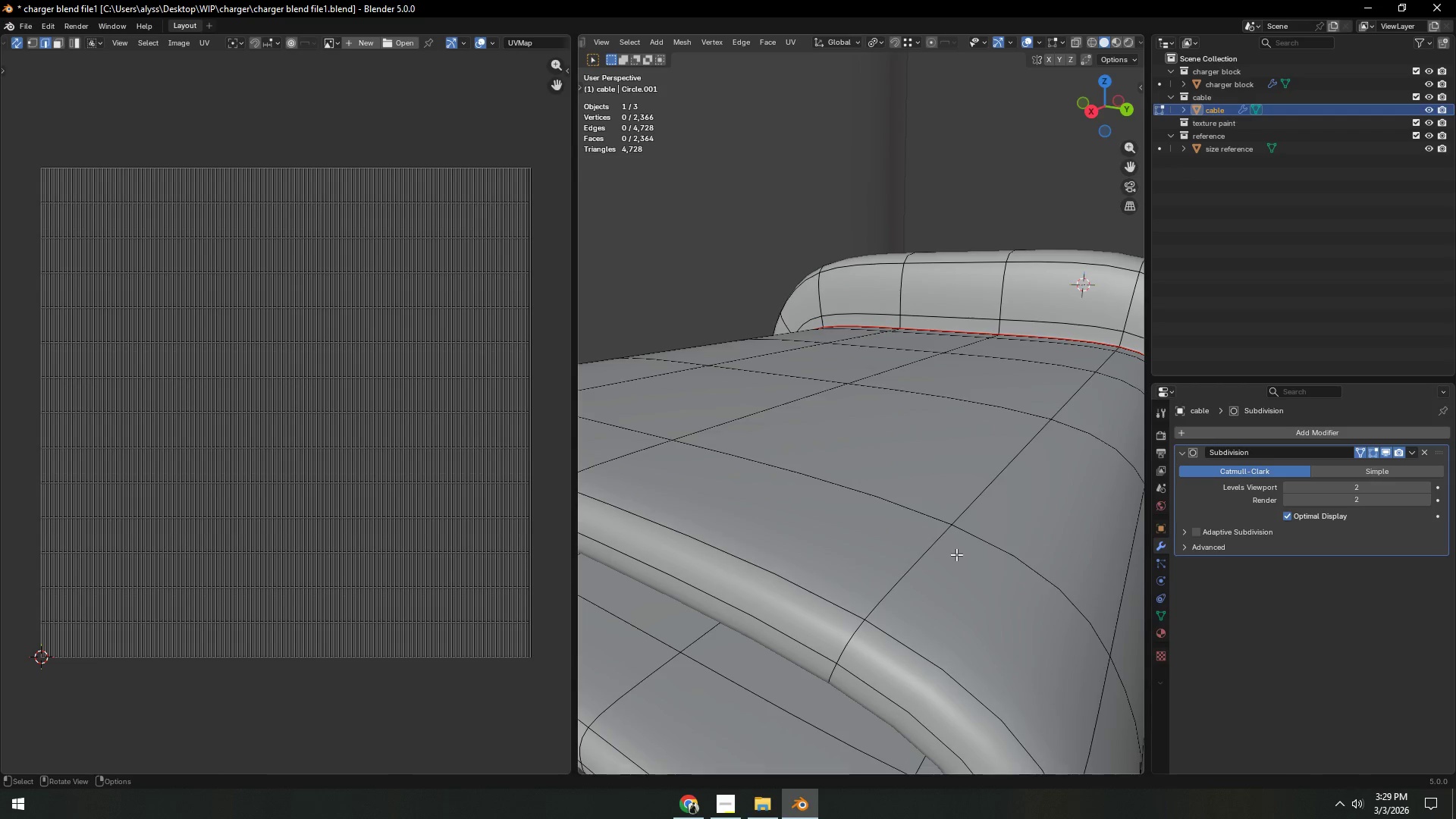 
scroll: coordinate [956, 554], scroll_direction: down, amount: 1.0
 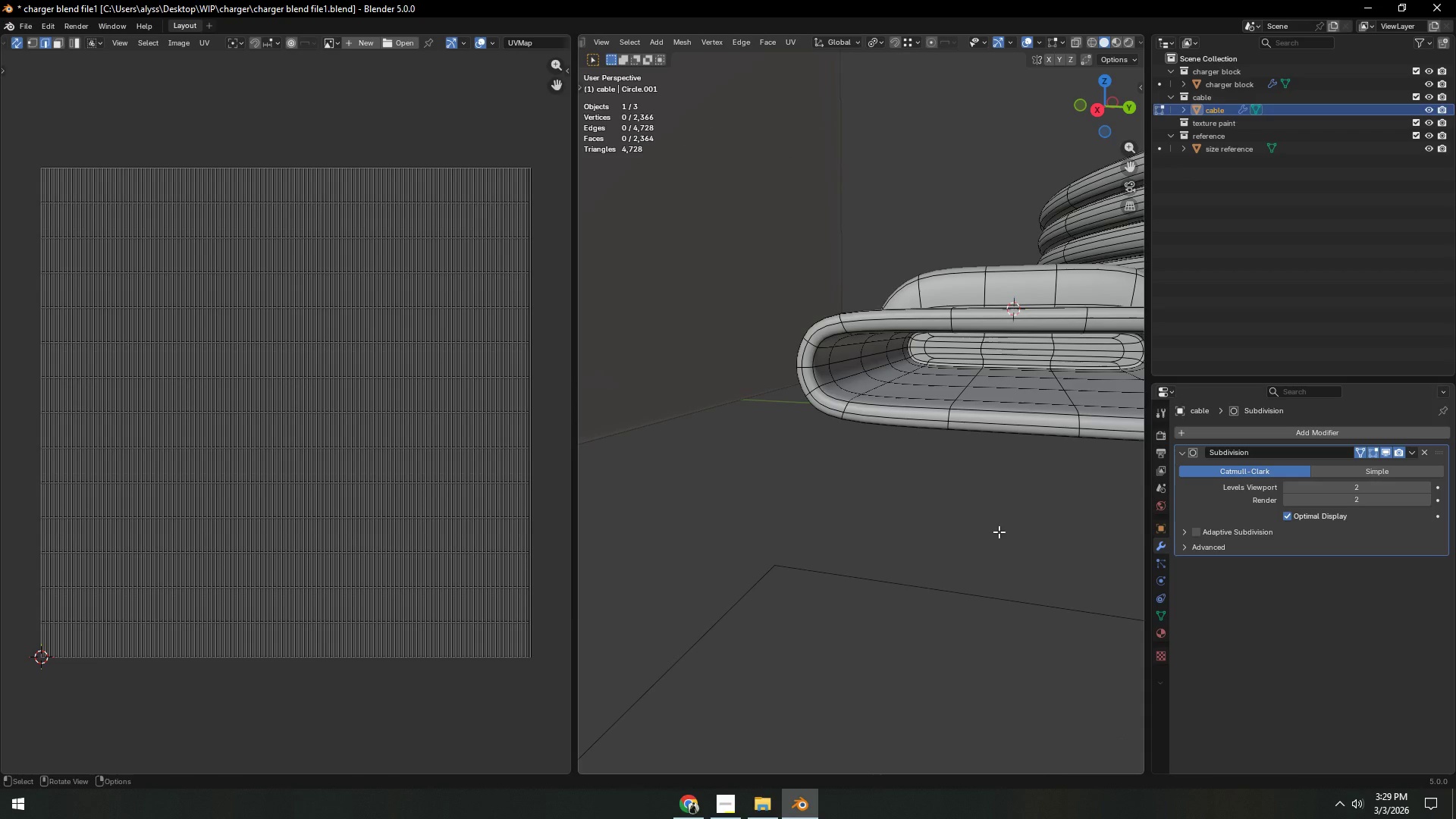 
key(Shift+ShiftLeft)
 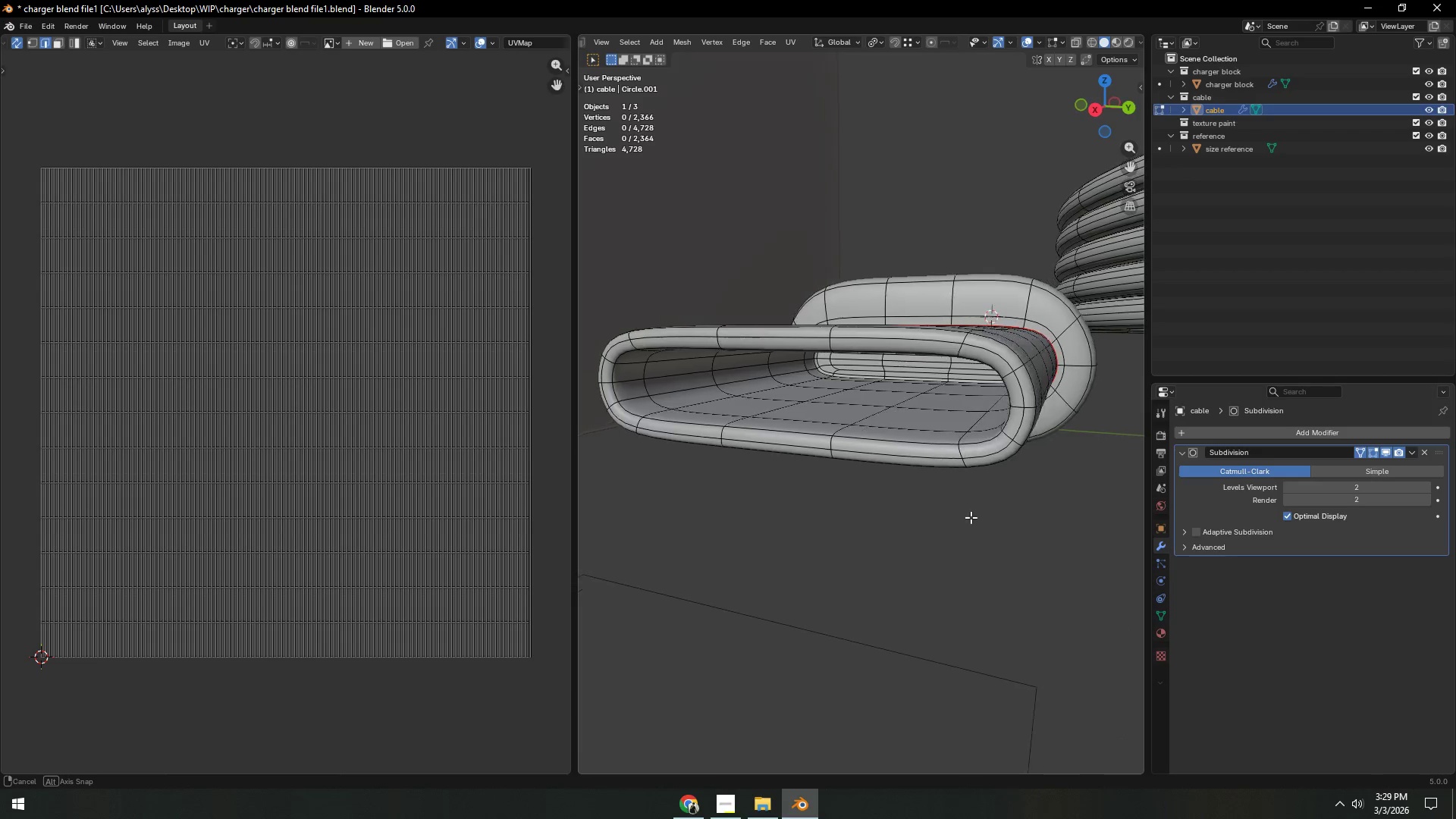 
hold_key(key=ShiftLeft, duration=0.44)
 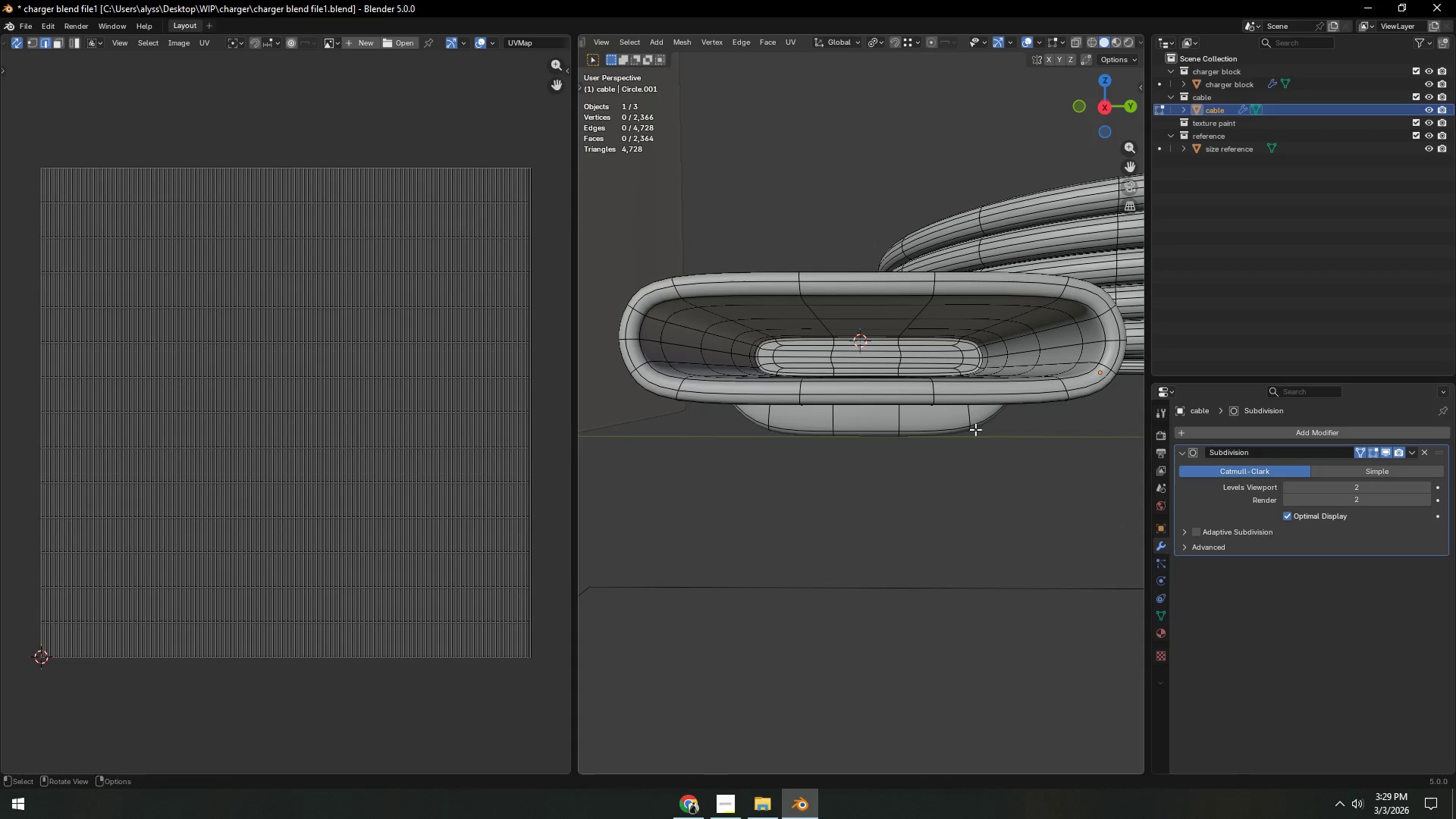 
hold_key(key=AltLeft, duration=0.81)
left_click([982, 361])
 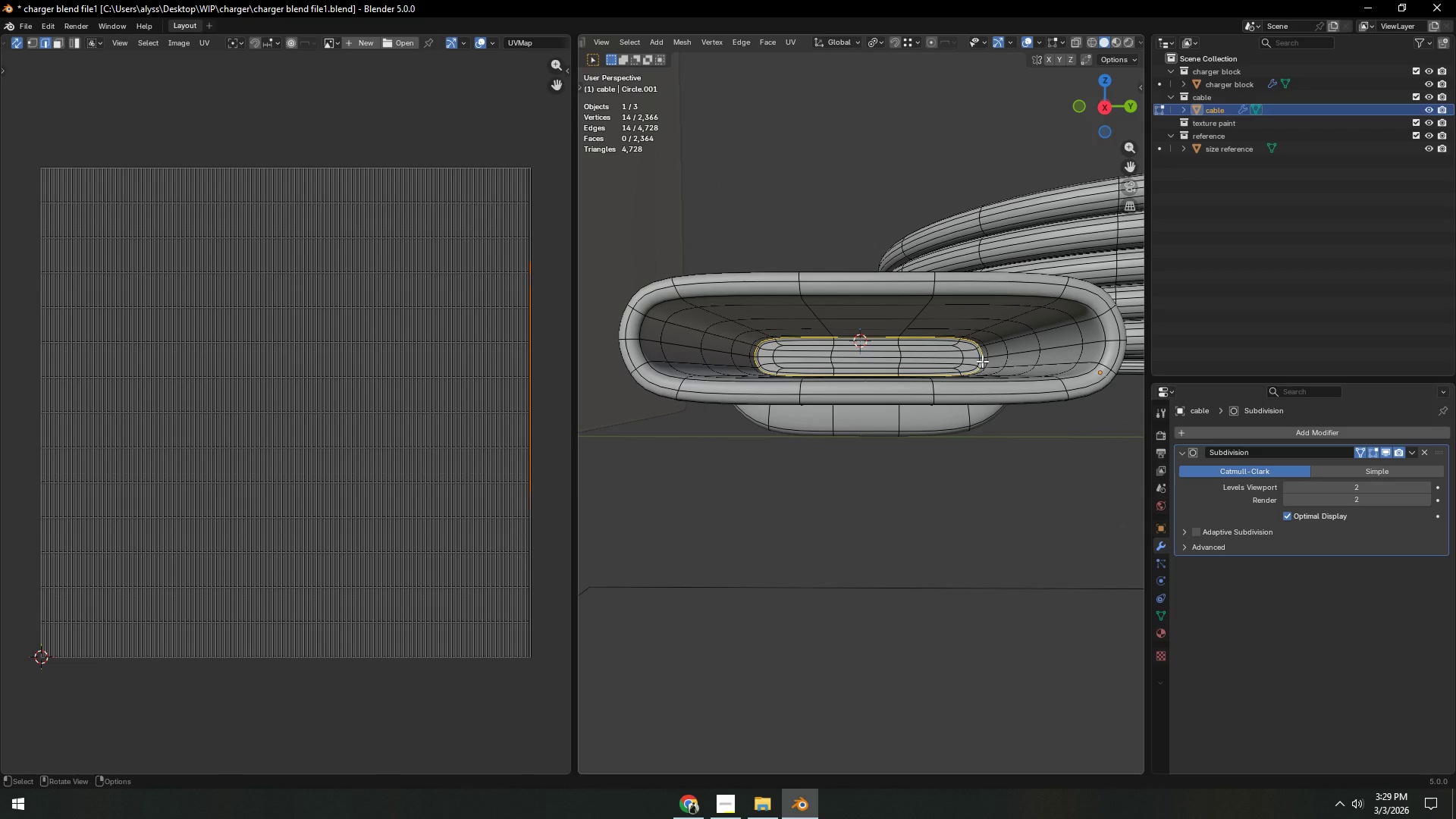 
key(Control+E)
 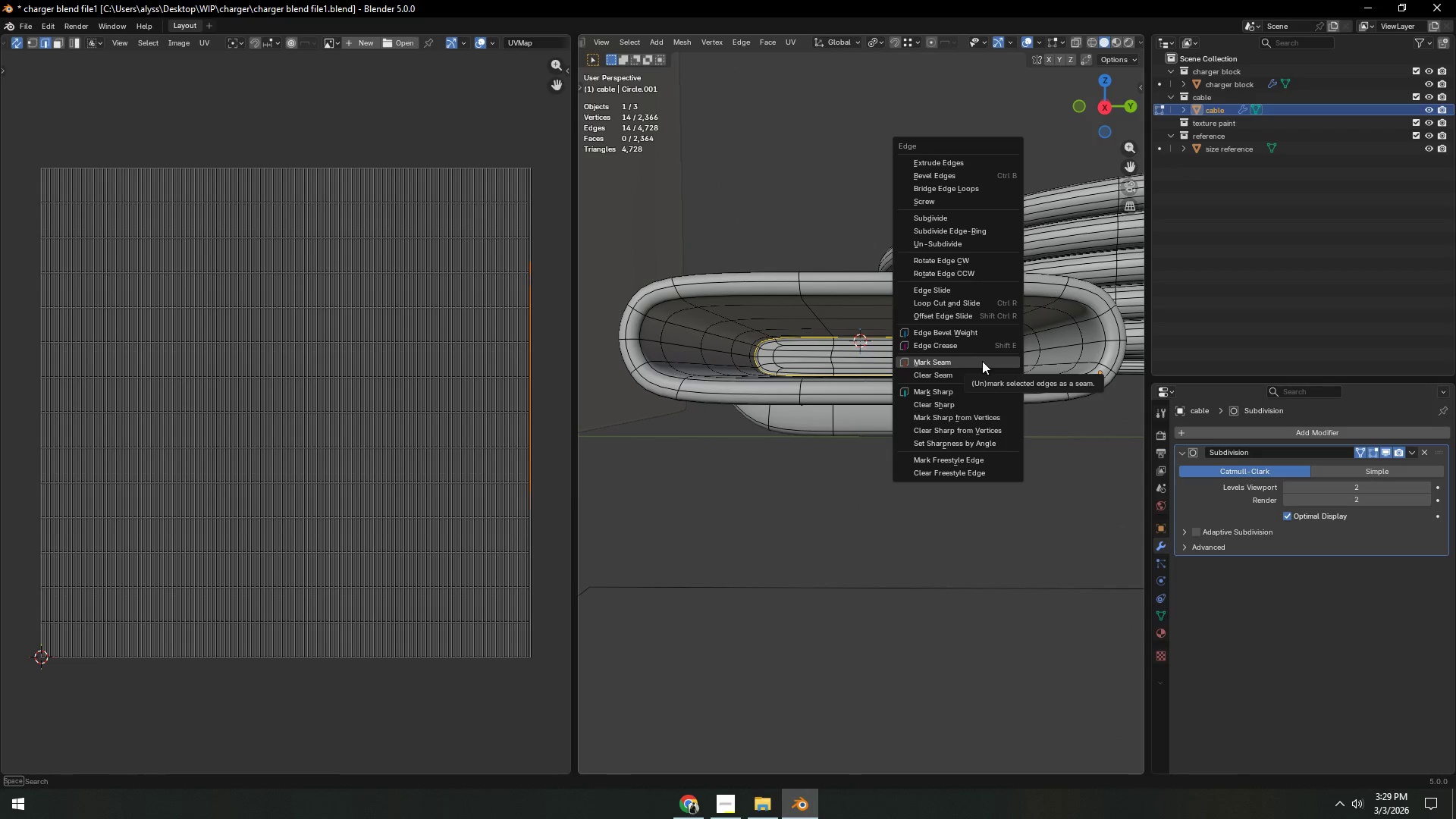 
left_click([982, 361])
 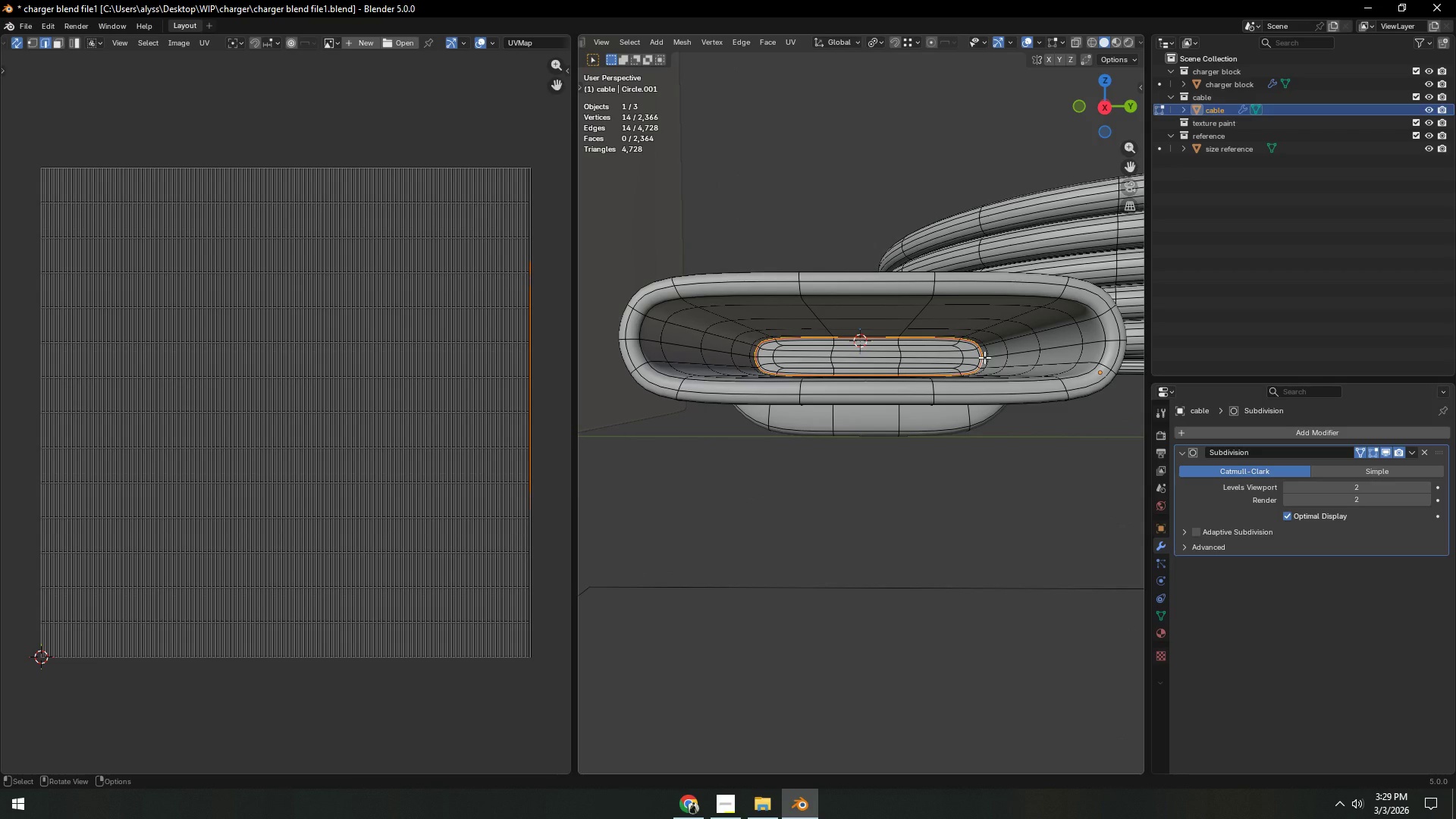 
left_click([984, 357])
 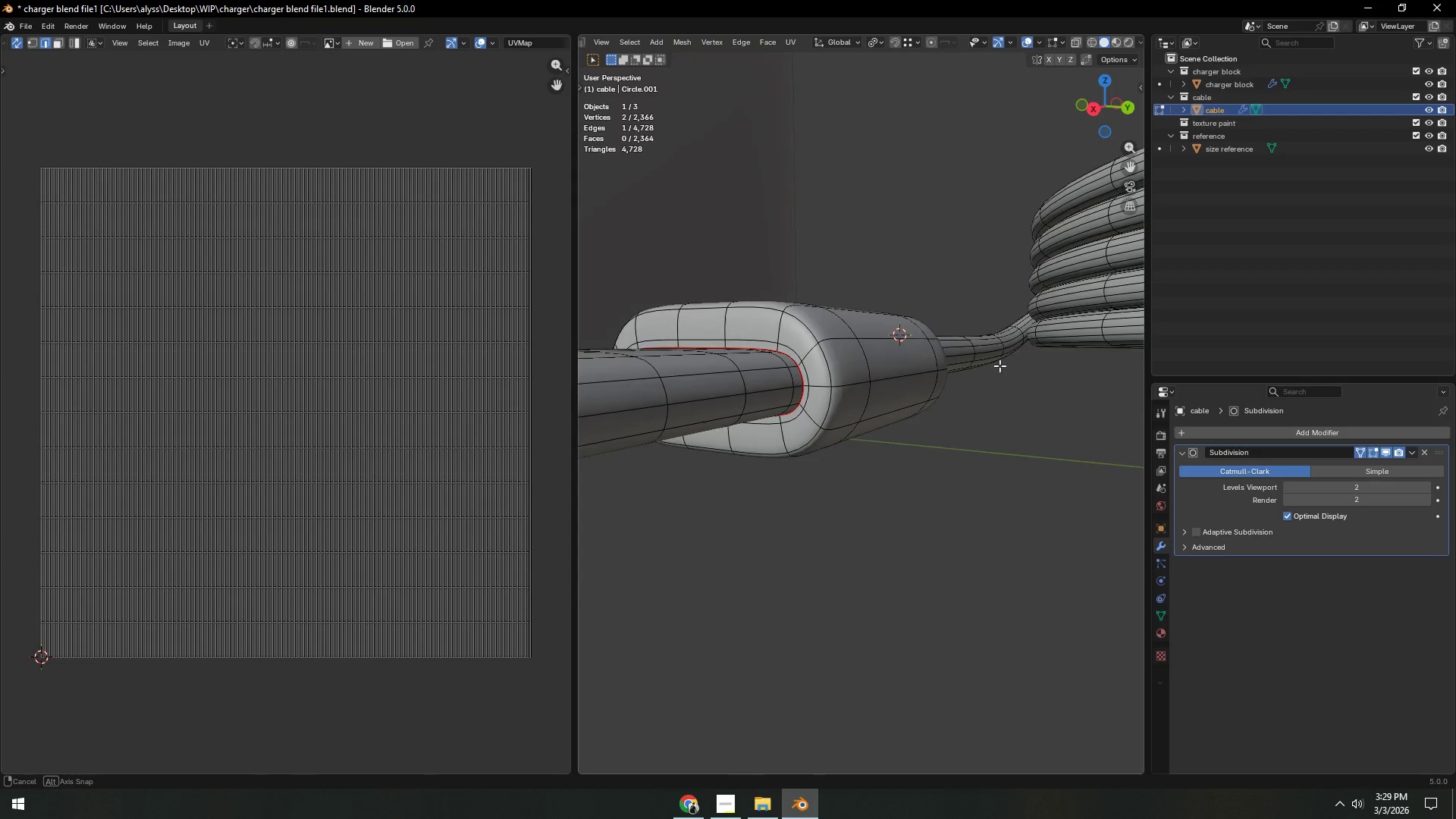 
hold_key(key=ControlLeft, duration=0.75)
left_click([798, 386])
 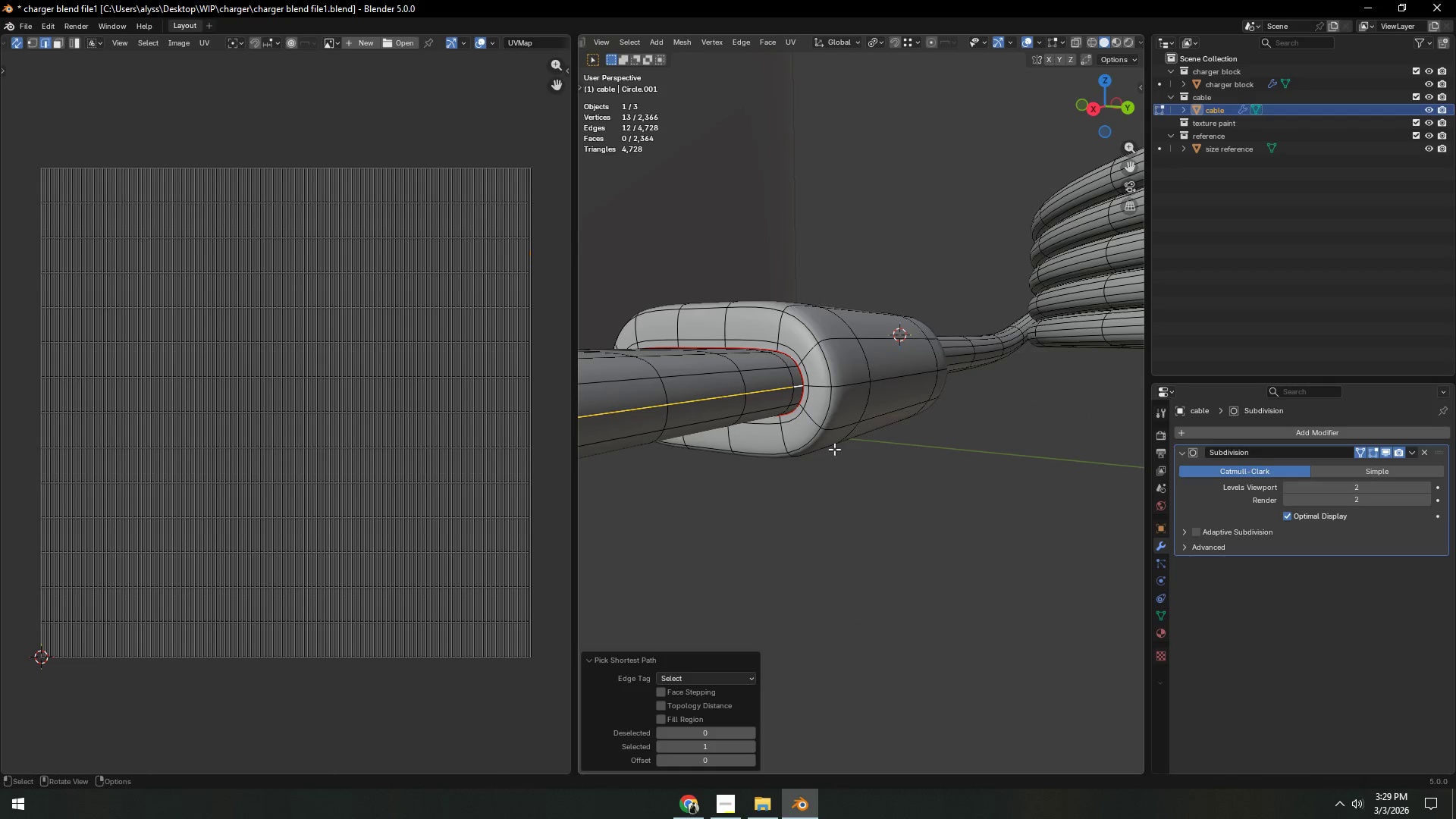 
key(Control+E)
 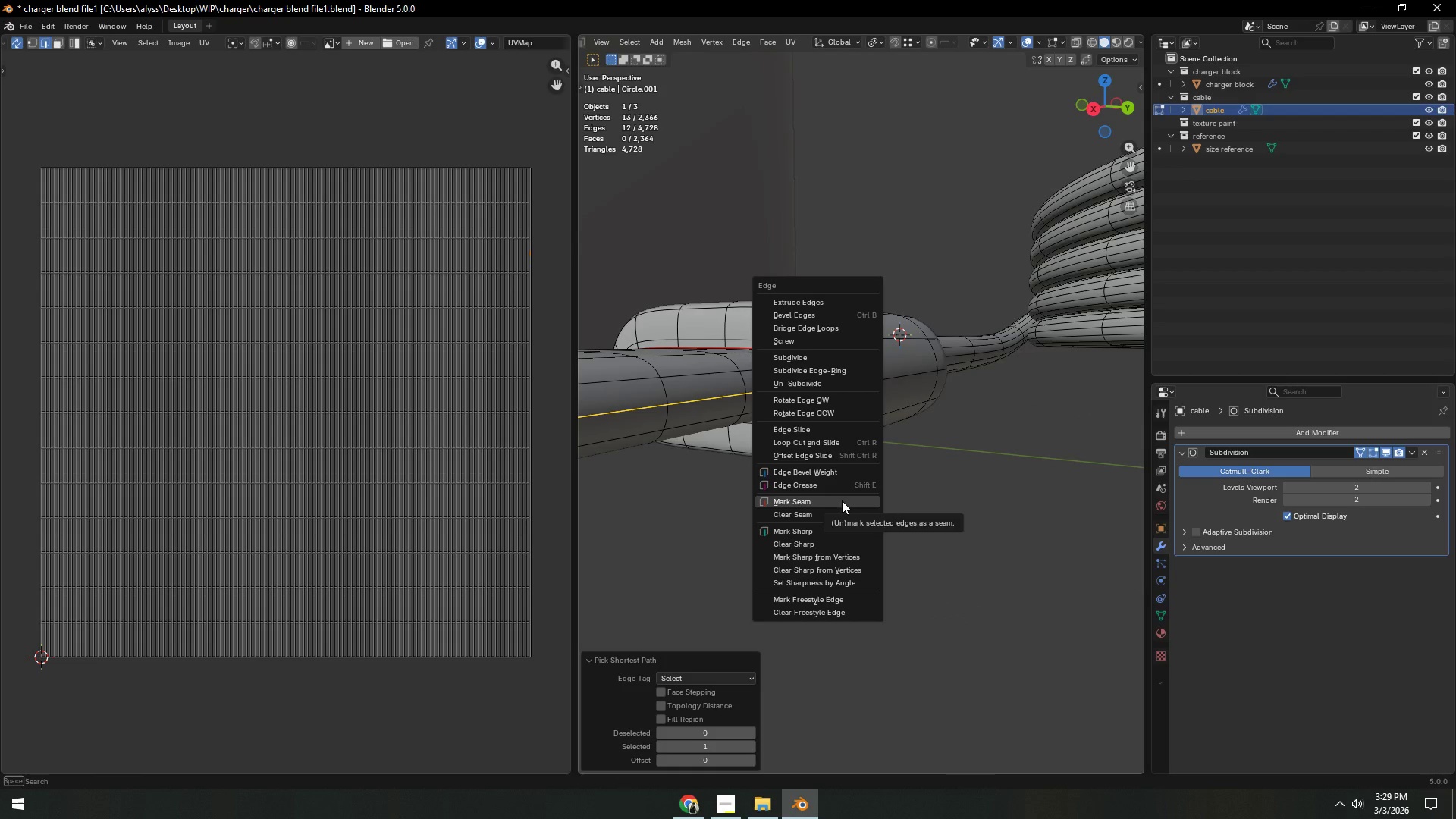 
left_click([842, 500])
 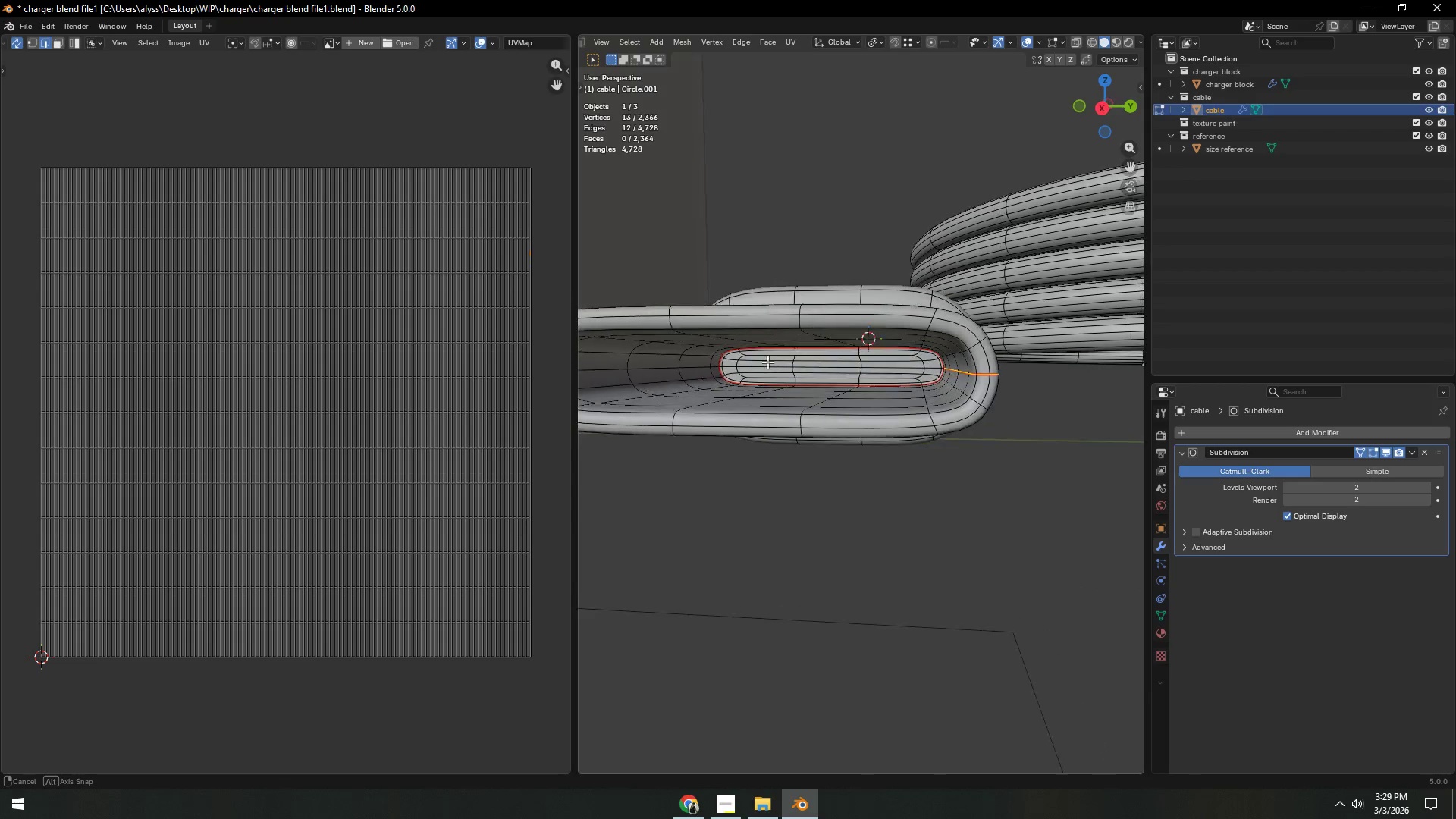 
left_click([715, 369])
 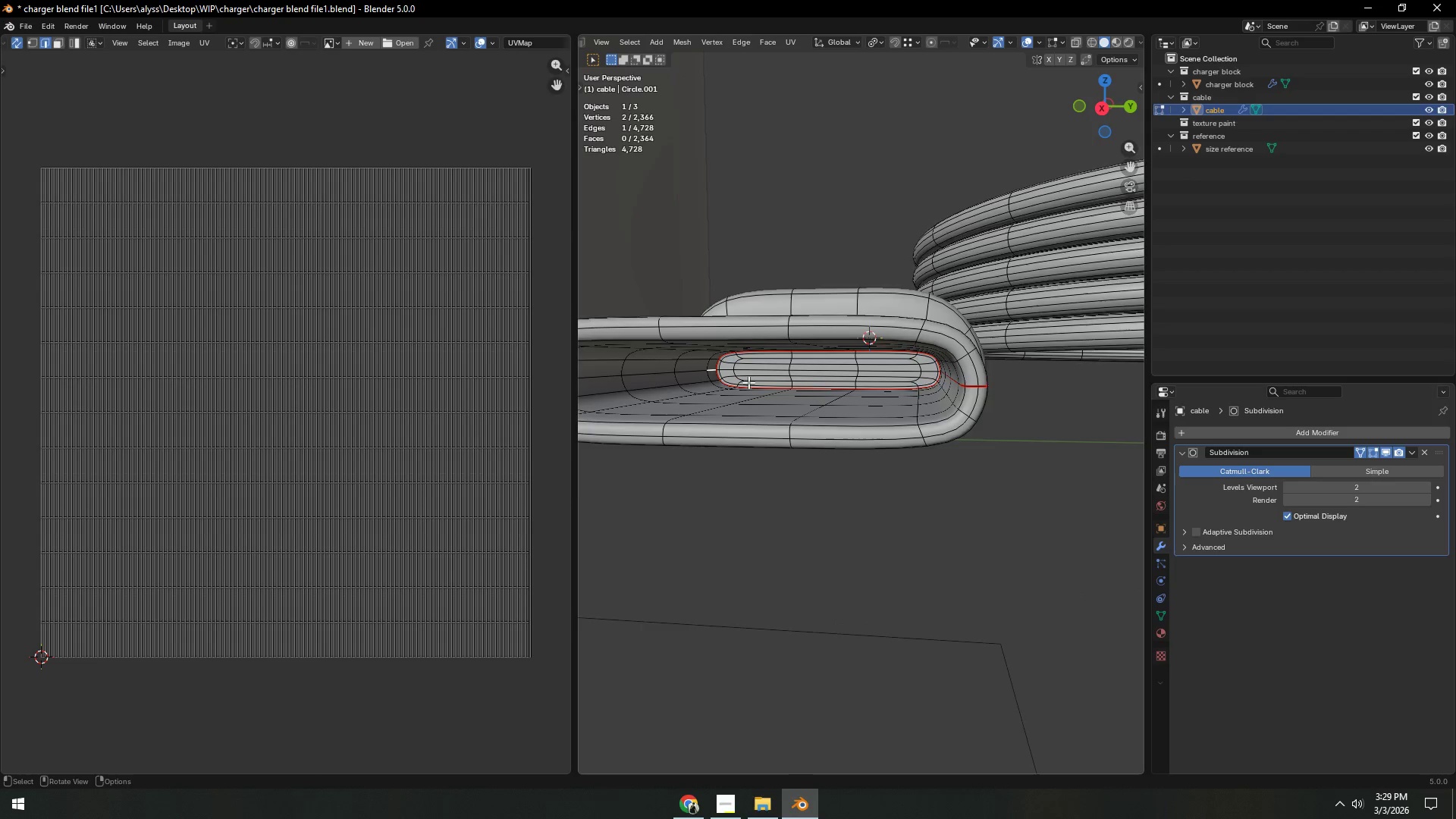 
scroll: coordinate [751, 386], scroll_direction: up, amount: 3.0
 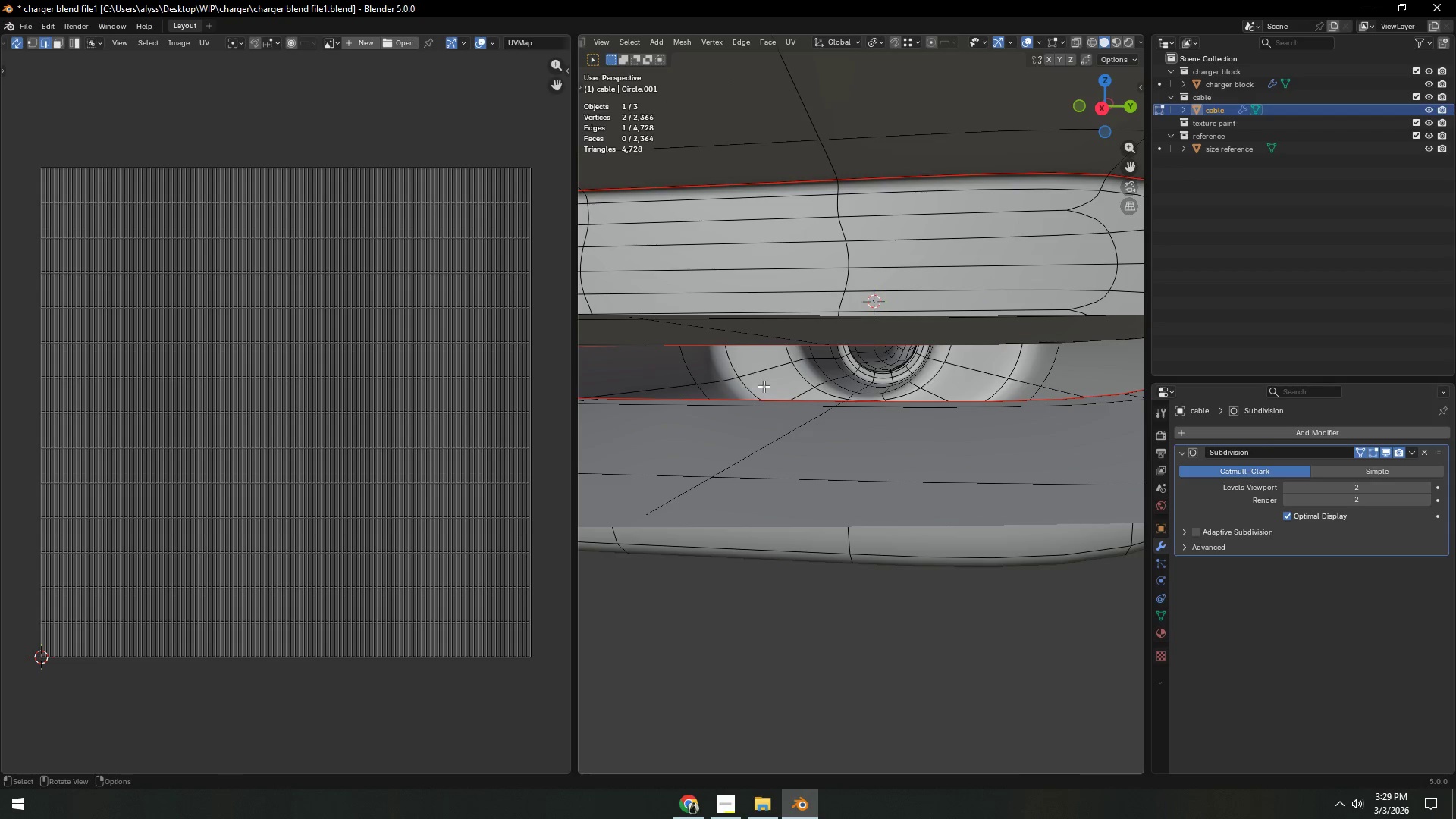 
hold_key(key=ShiftLeft, duration=0.53)
 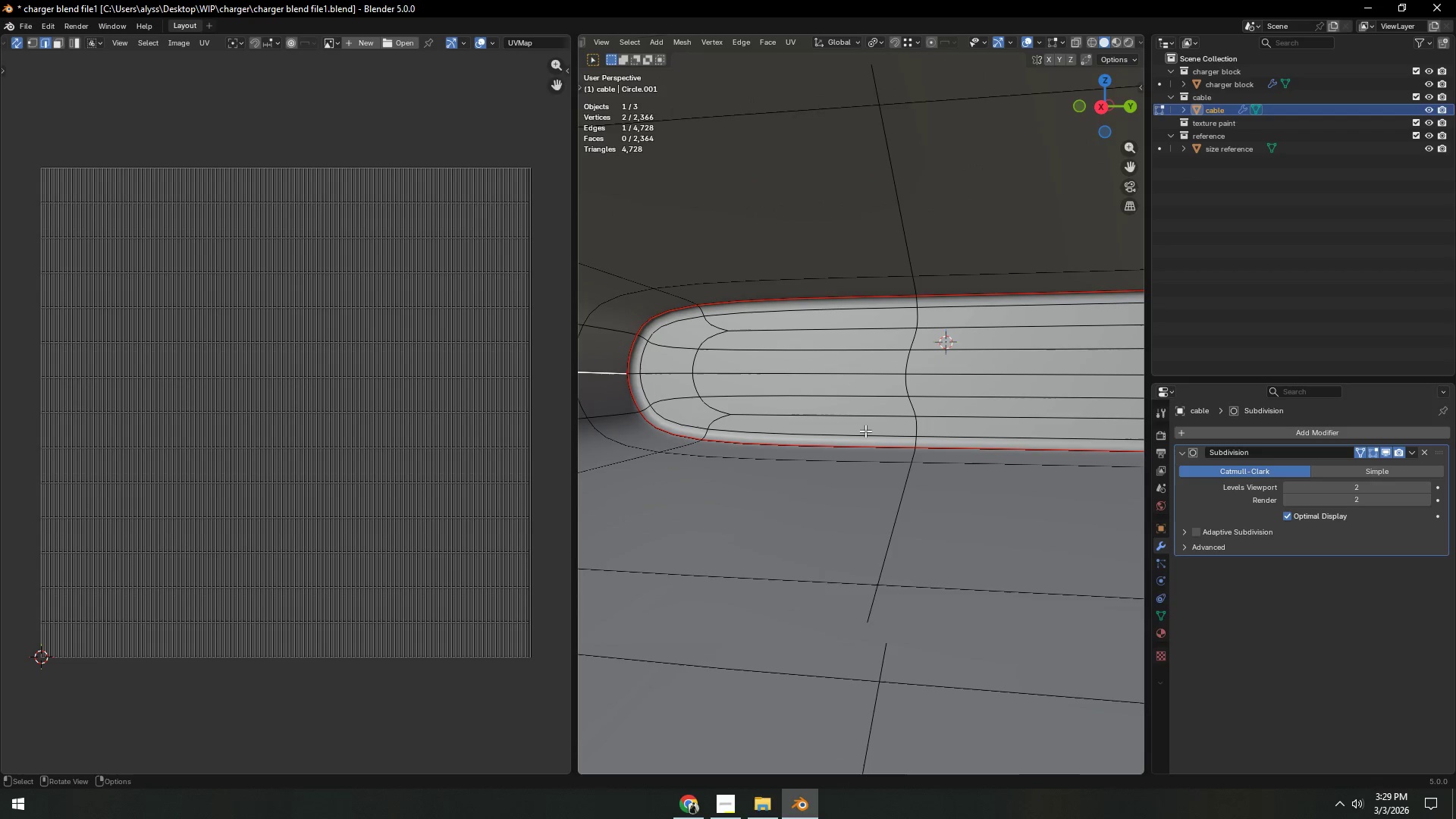 
scroll: coordinate [835, 435], scroll_direction: down, amount: 4.0
 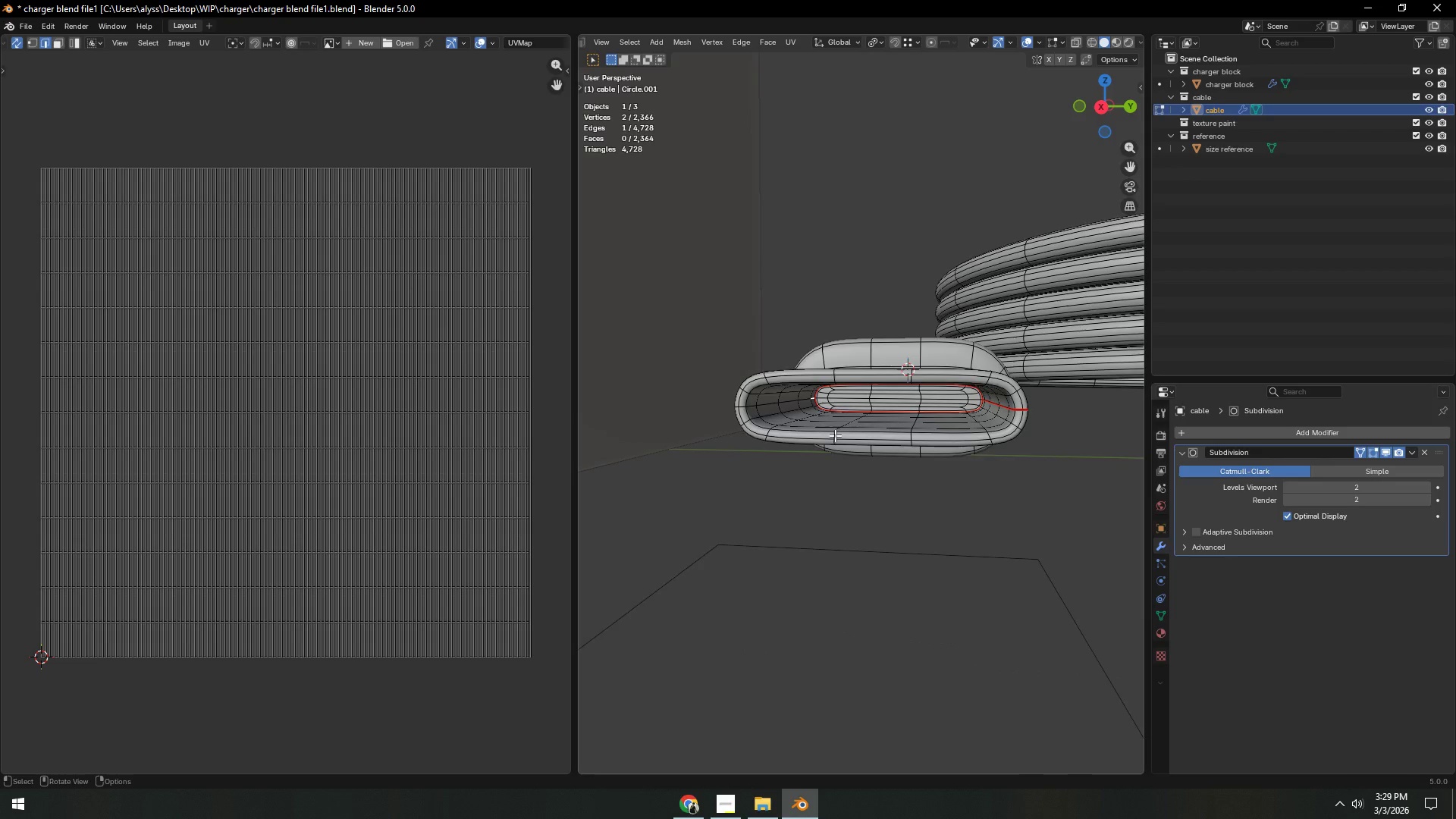 
scroll: coordinate [833, 436], scroll_direction: up, amount: 4.0
 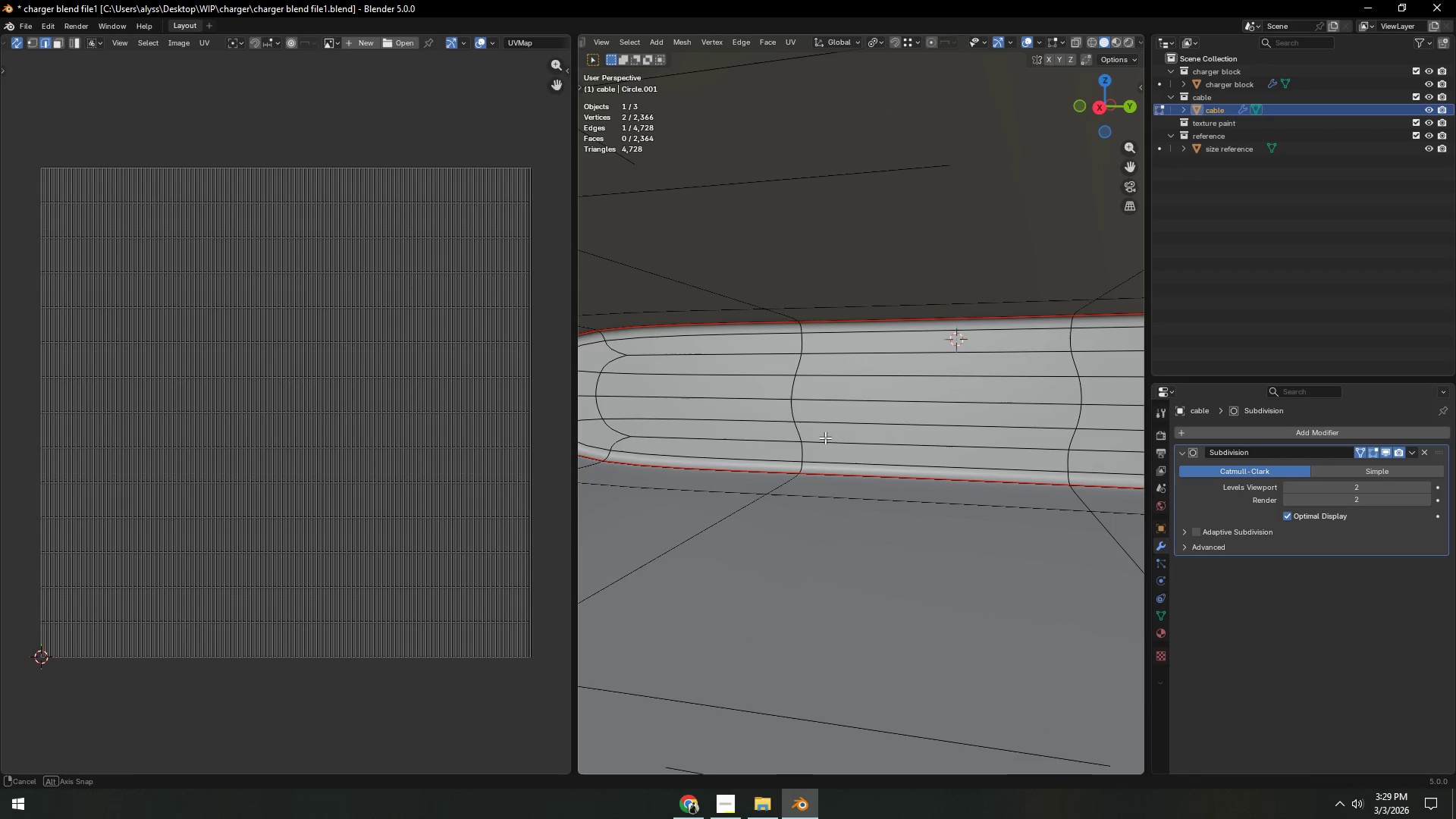 
hold_key(key=ShiftLeft, duration=0.41)
 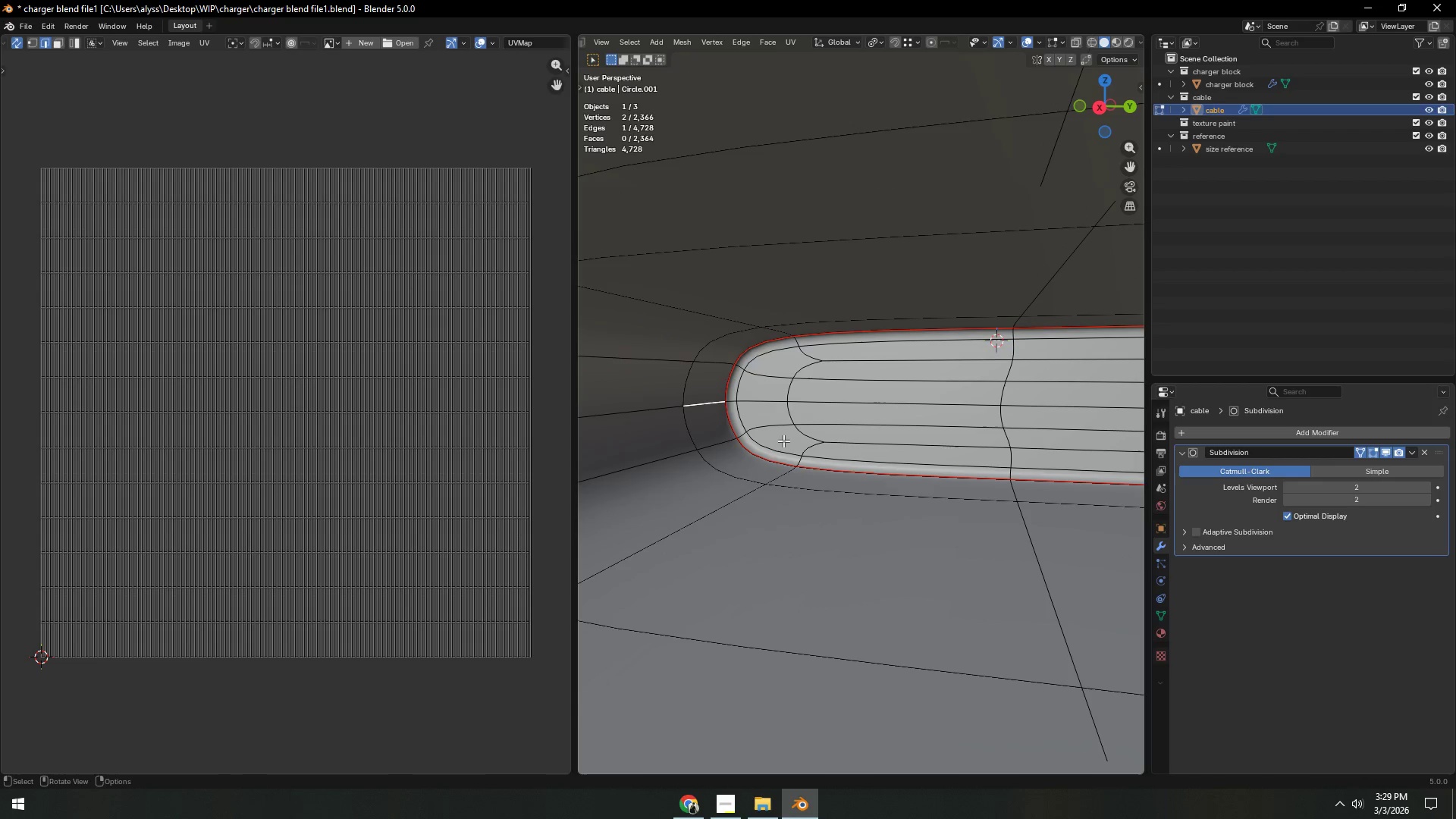 
key(Backquote)
 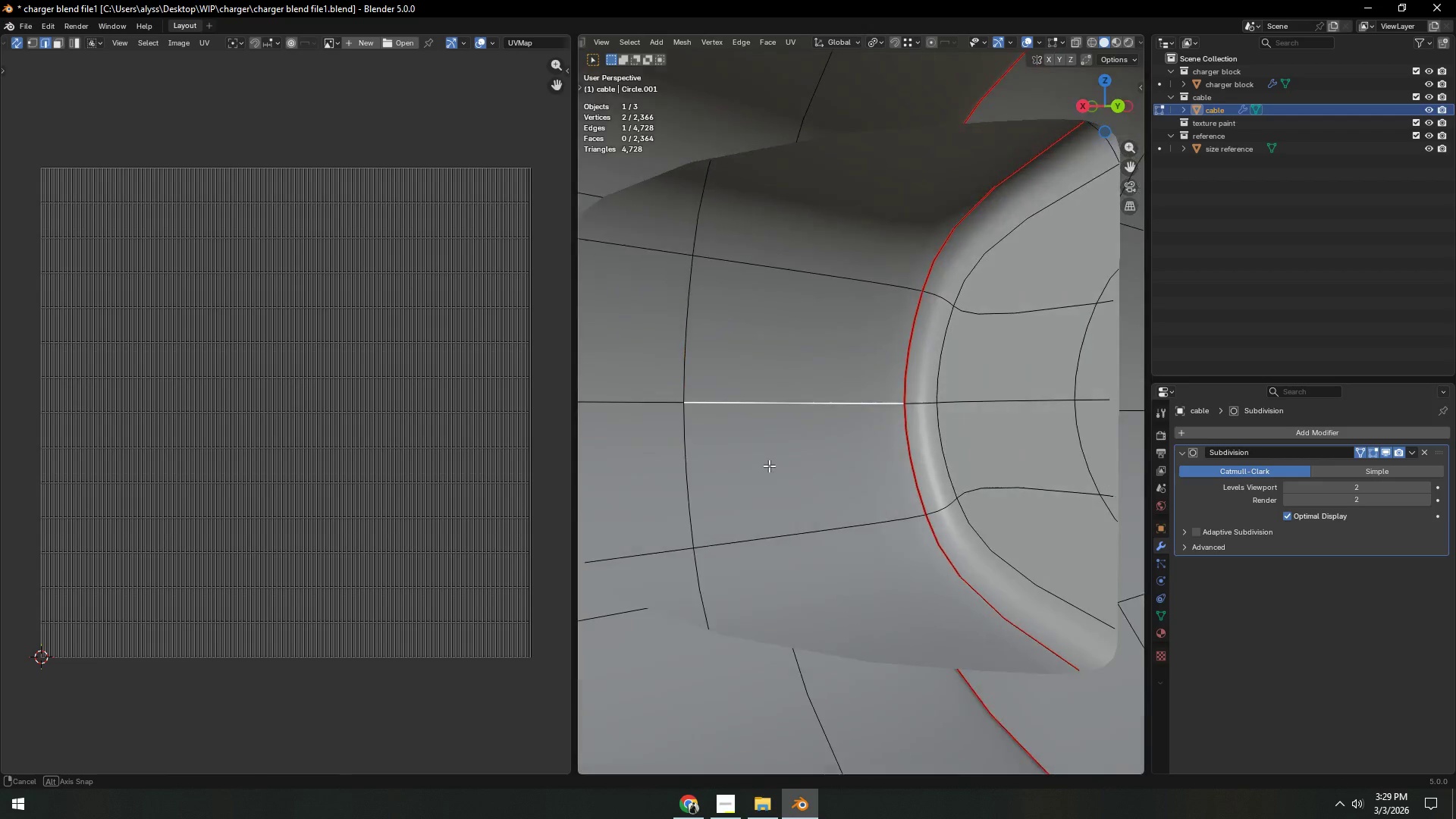 
scroll: coordinate [776, 462], scroll_direction: down, amount: 14.0
 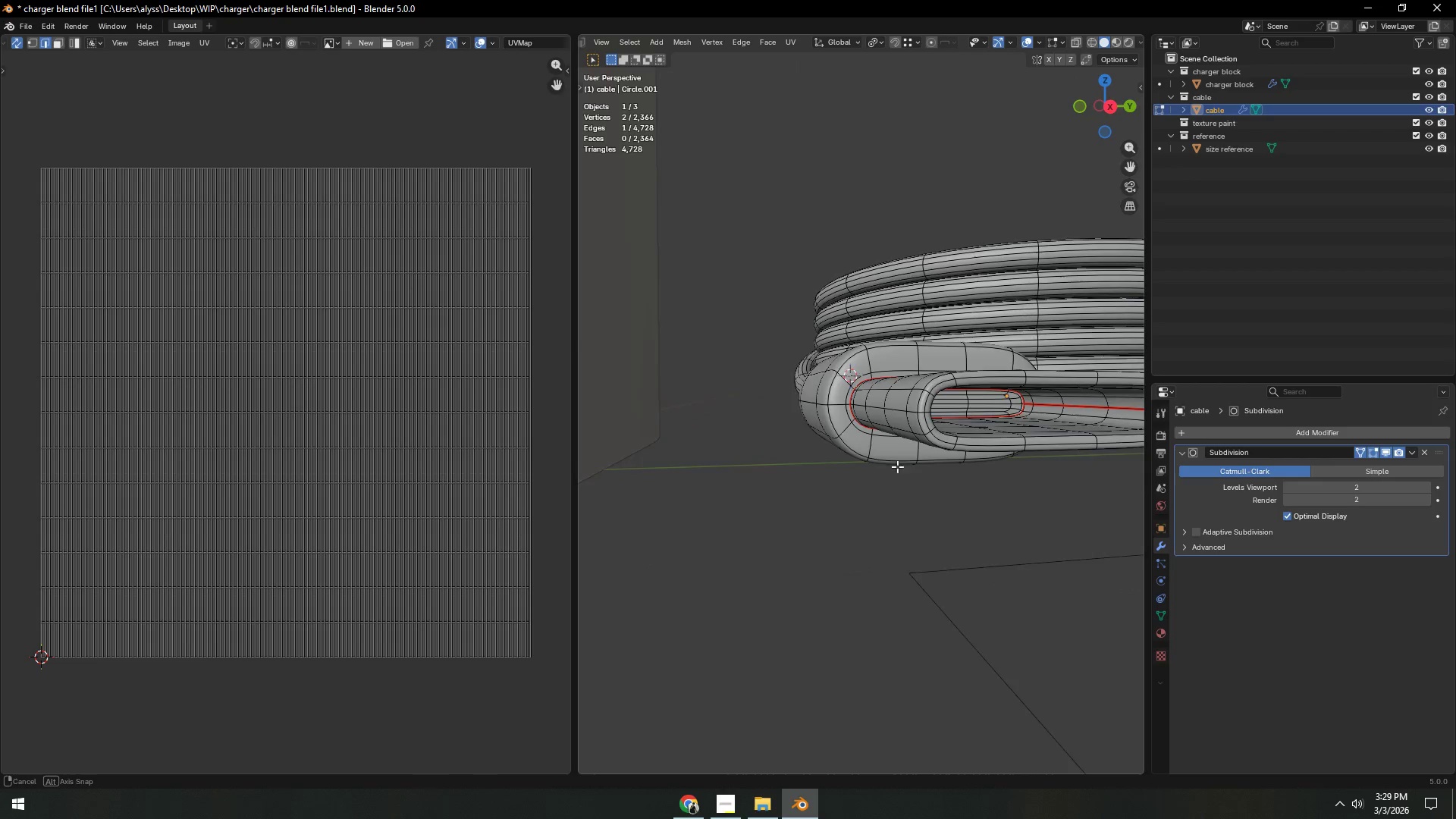 
hold_key(key=ControlLeft, duration=0.7)
left_click([966, 413])
 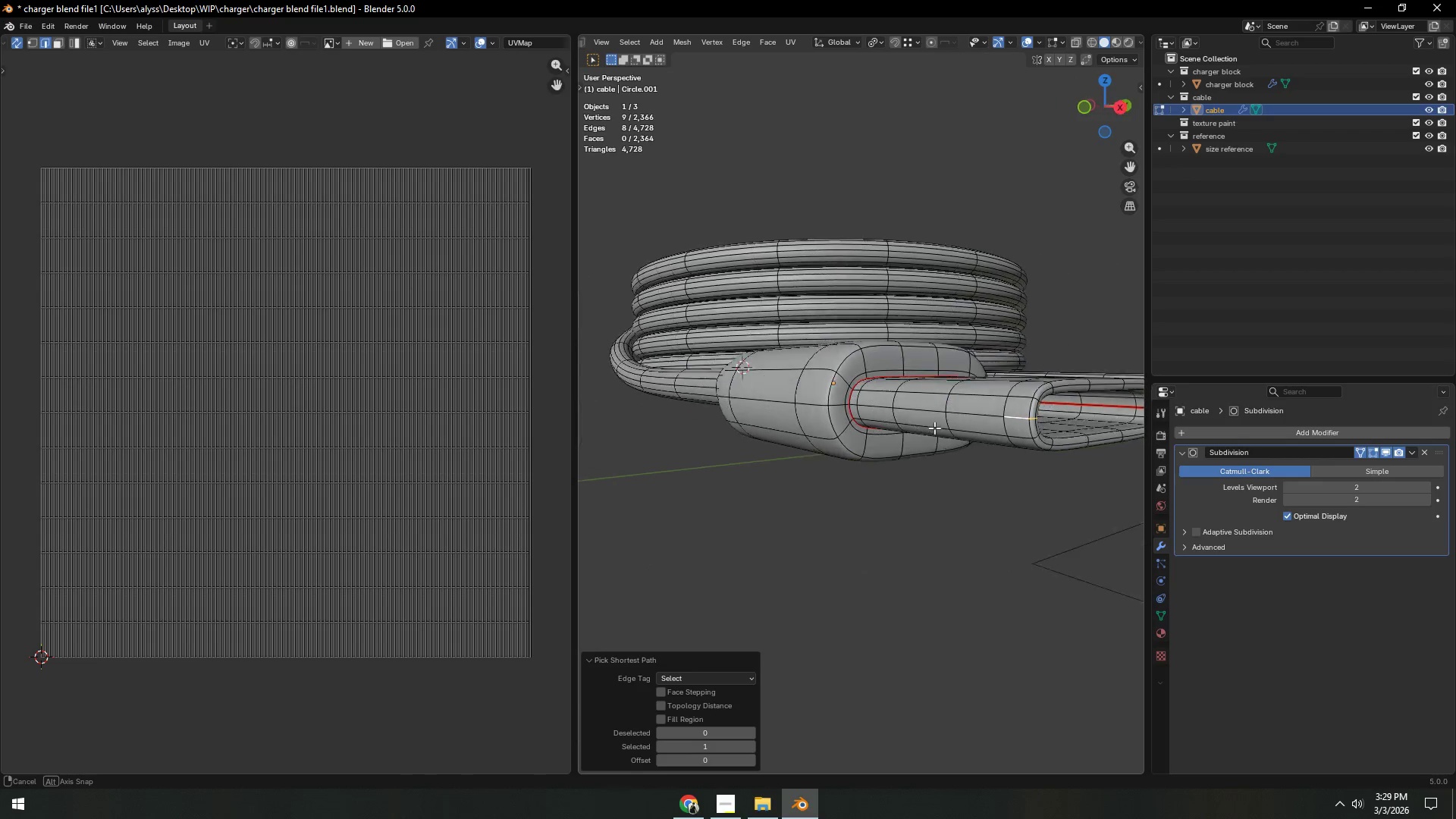 
scroll: coordinate [941, 428], scroll_direction: up, amount: 3.0
 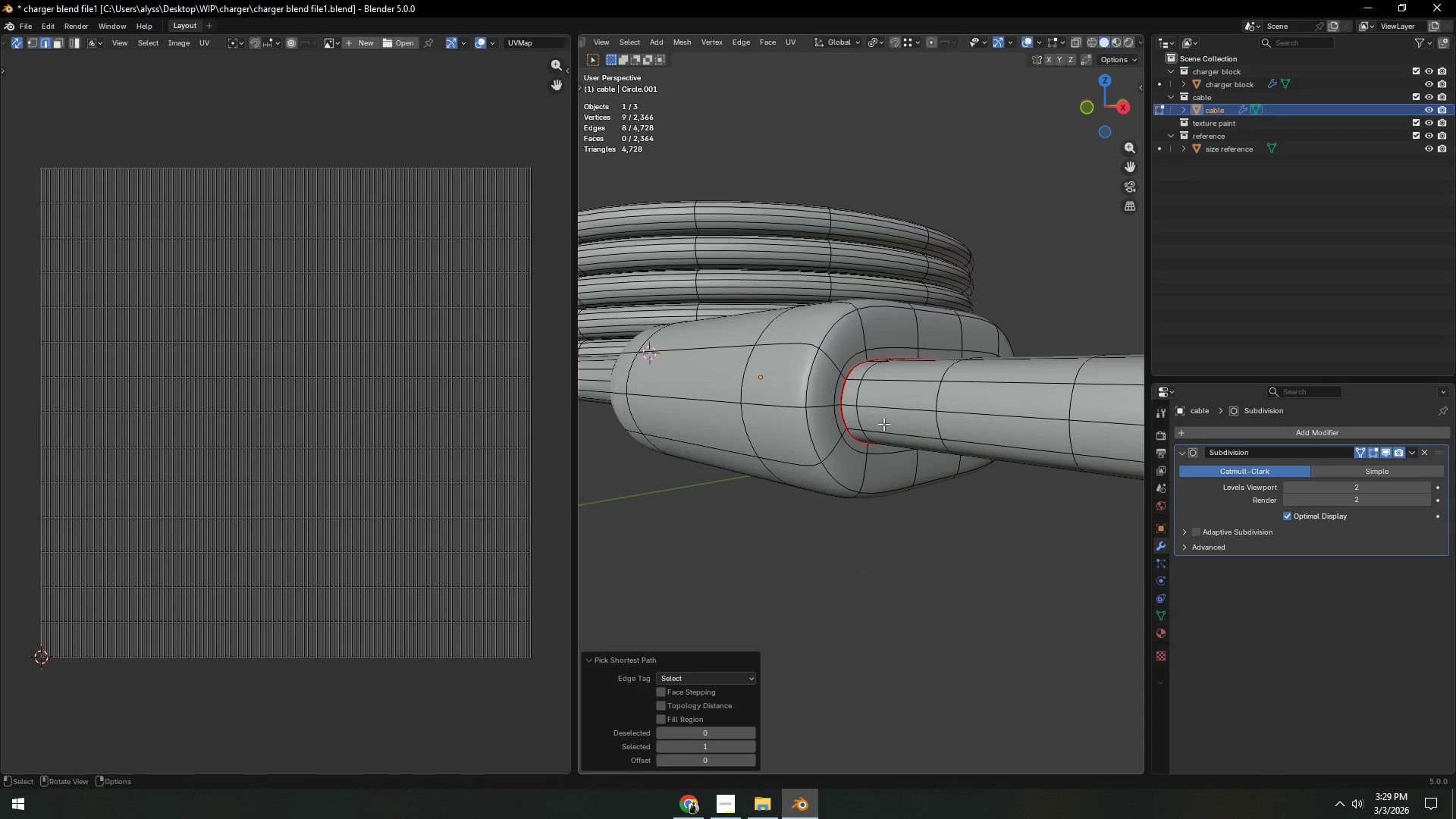 
hold_key(key=ControlLeft, duration=0.52)
left_click([844, 404])
 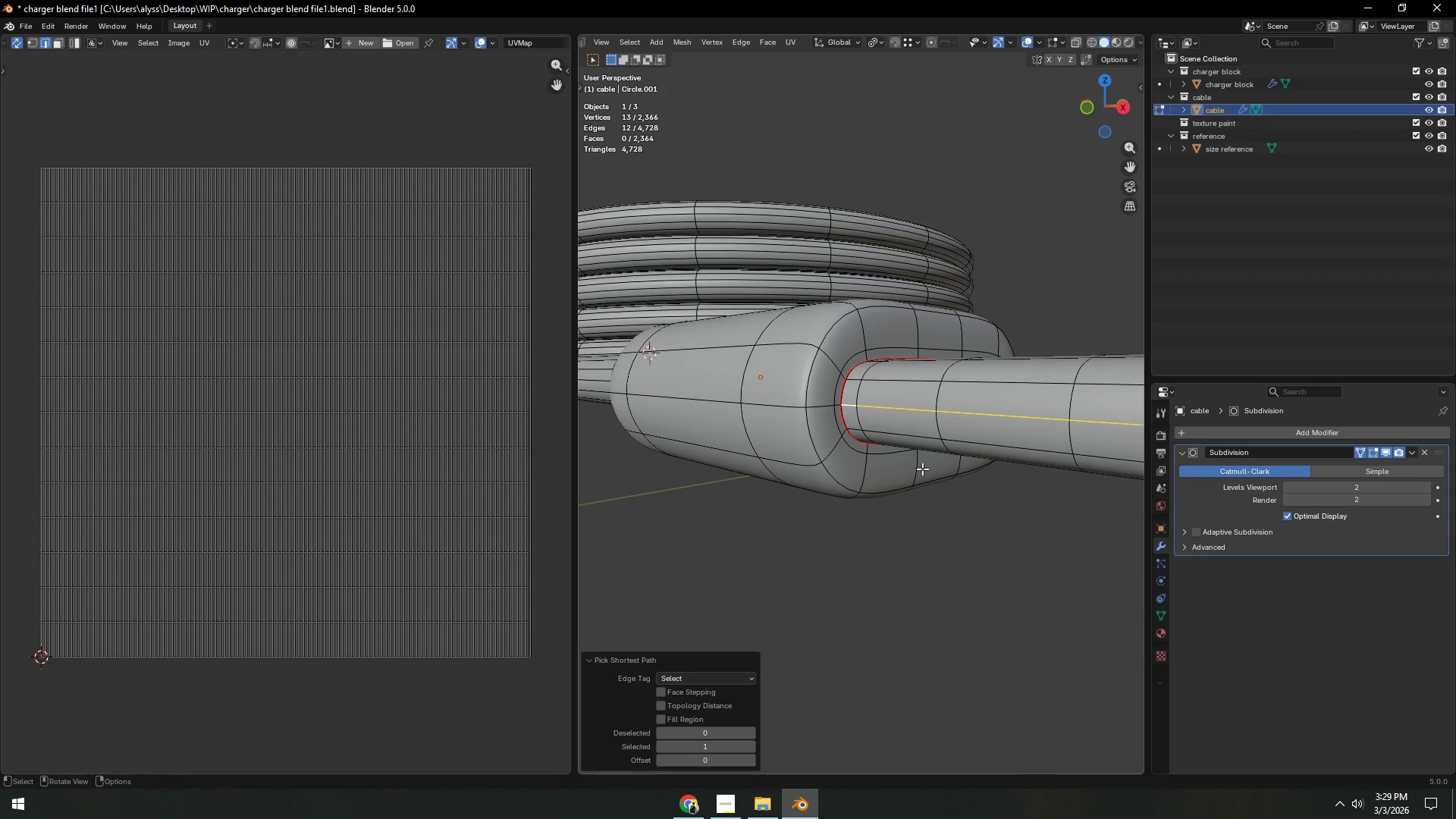 
key(Control+E)
 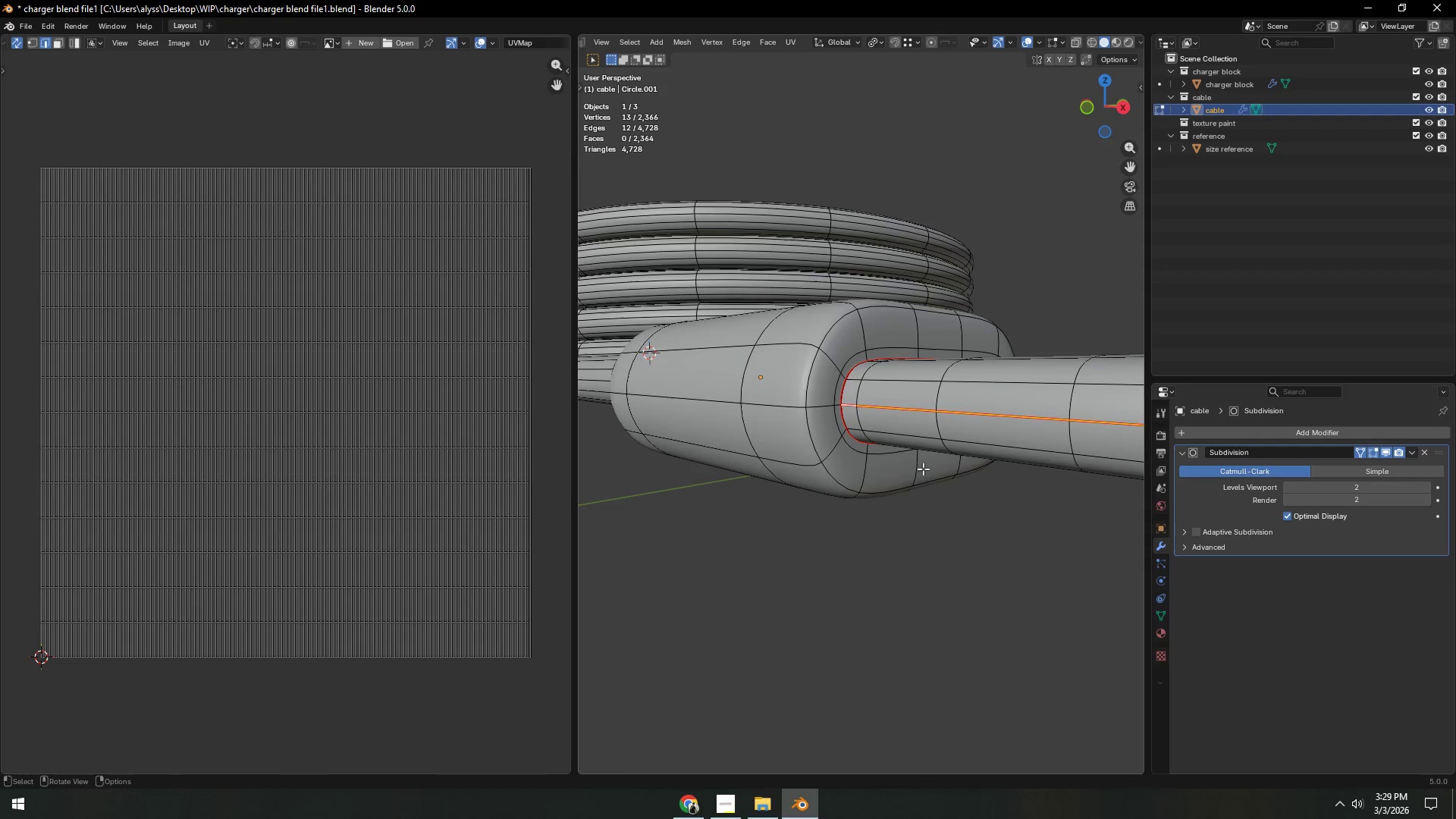 
scroll: coordinate [981, 470], scroll_direction: down, amount: 3.0
 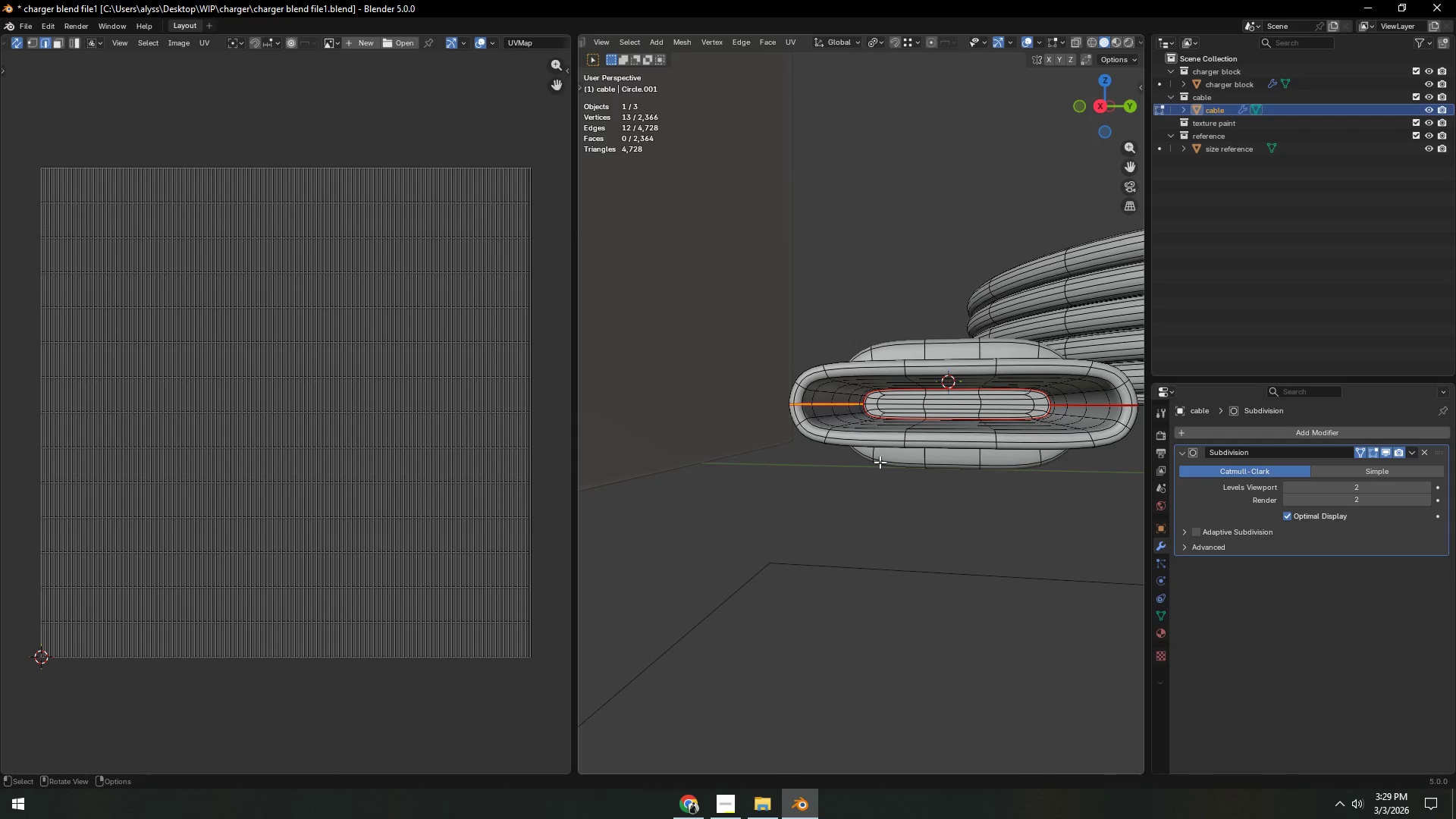 
scroll: coordinate [883, 458], scroll_direction: up, amount: 1.0
 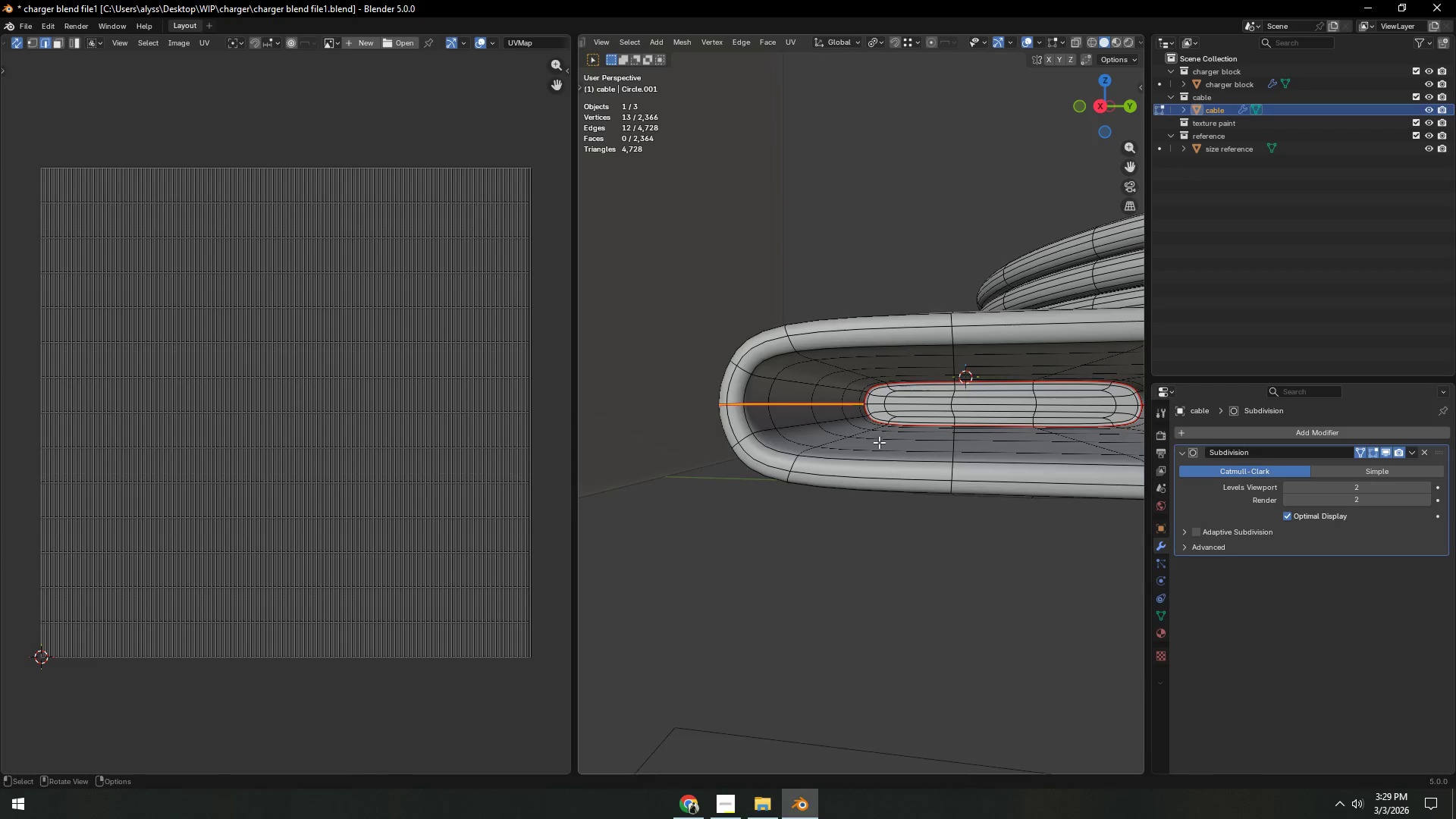 
hold_key(key=ShiftLeft, duration=0.44)
 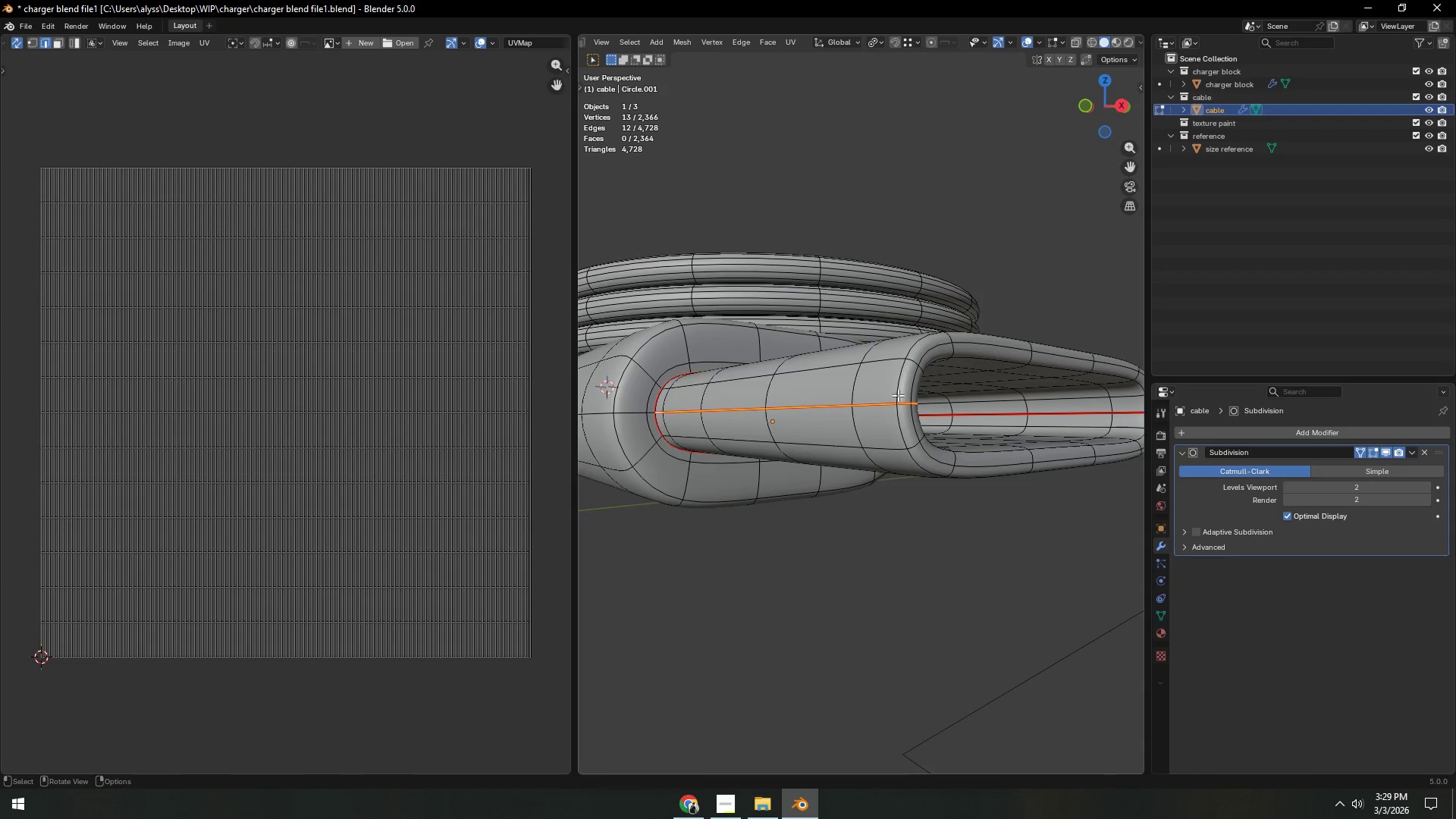 
key(Alt+AltLeft)
 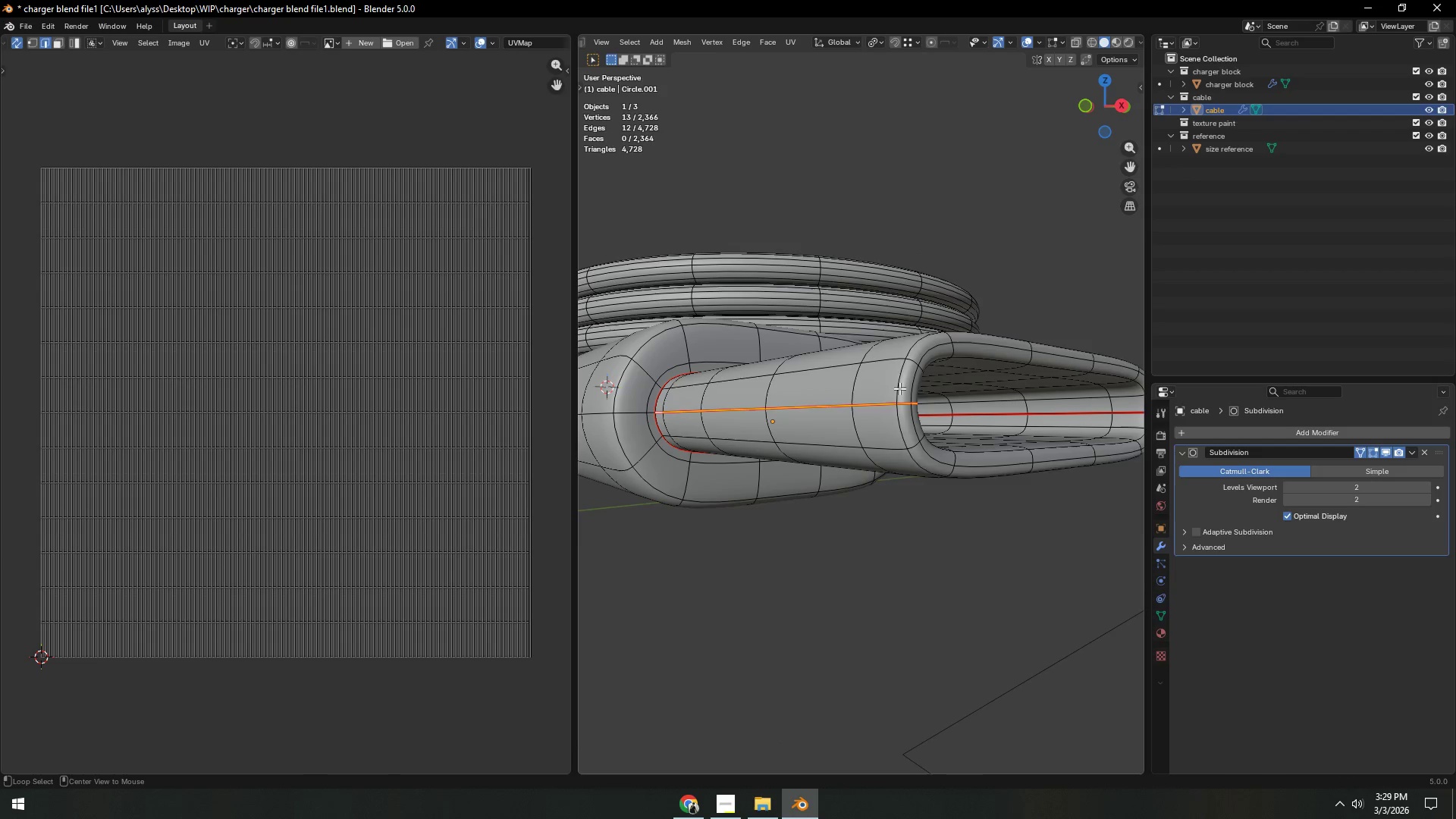 
left_click([899, 388])
 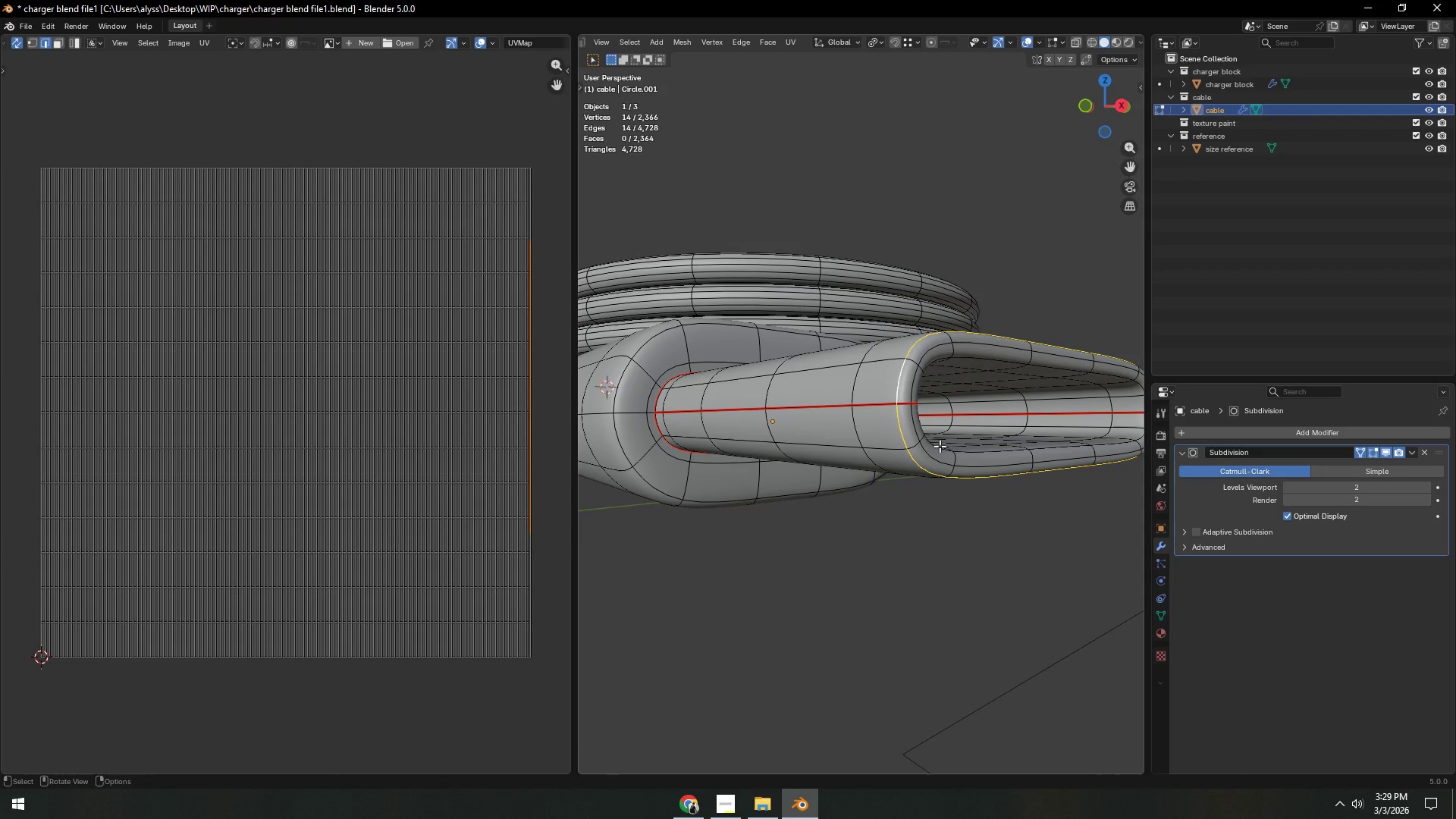 
key(Control+E)
 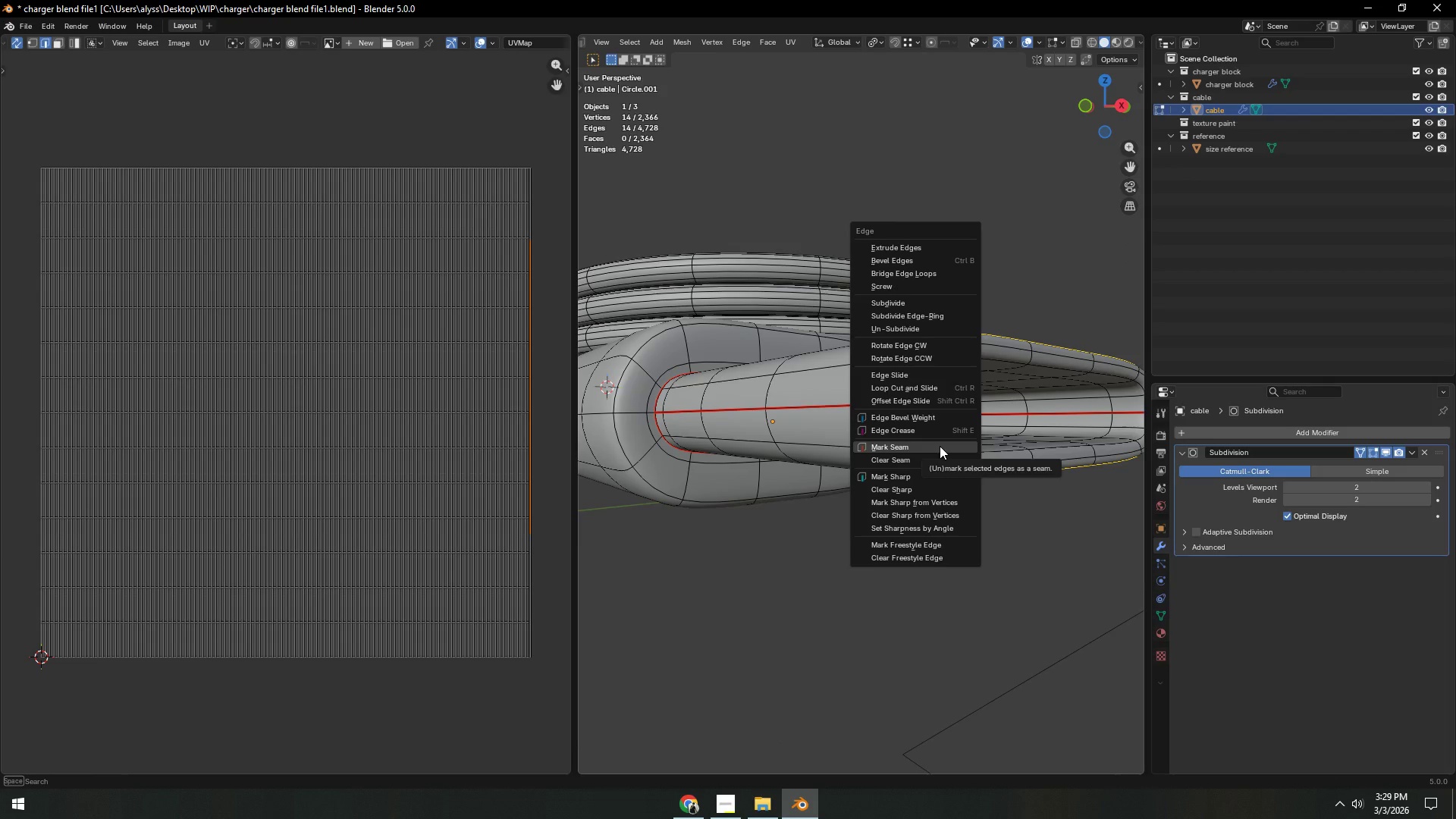 
left_click([940, 446])
 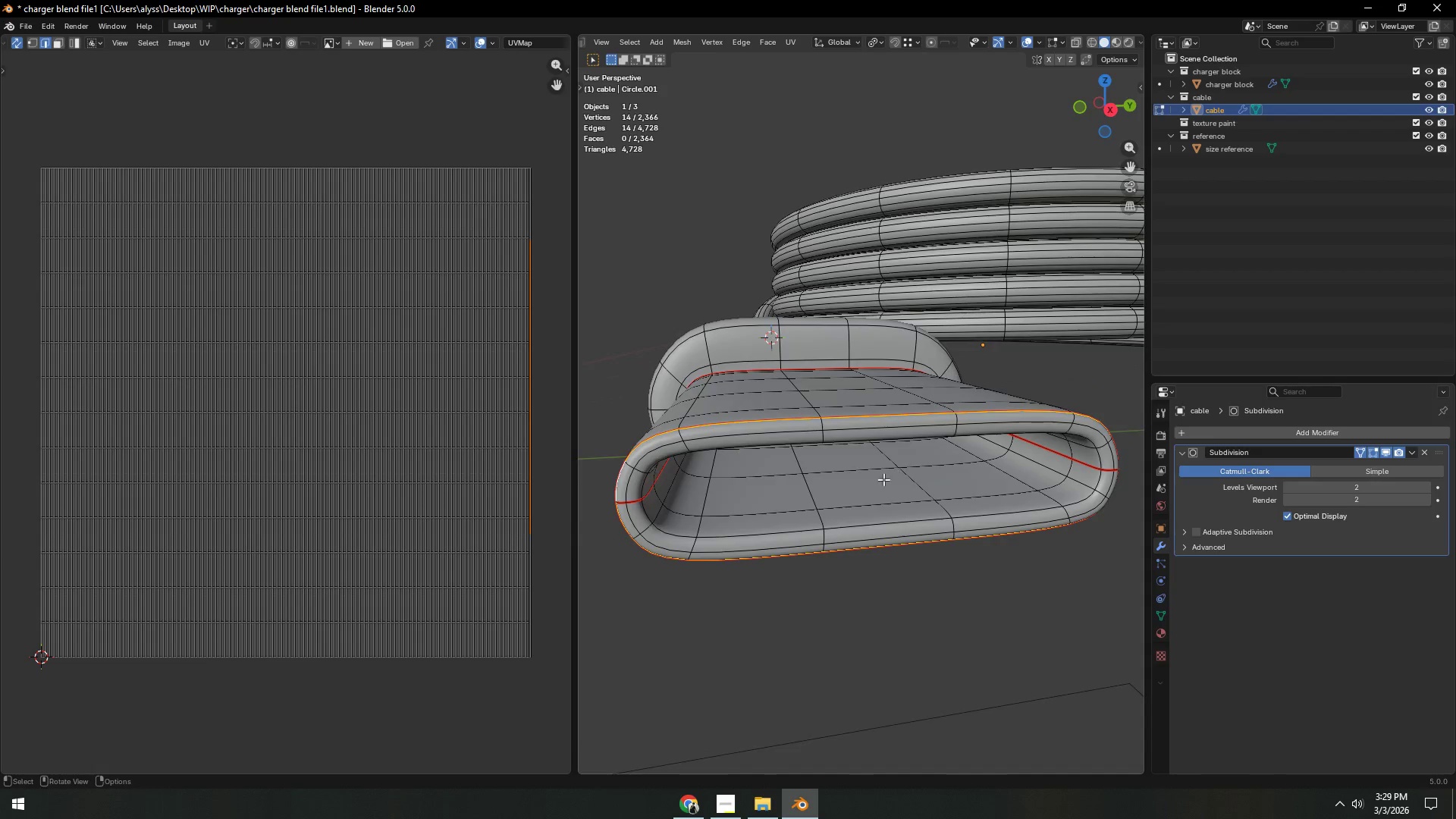 
hold_key(key=AltLeft, duration=0.72)
left_click([779, 532])
 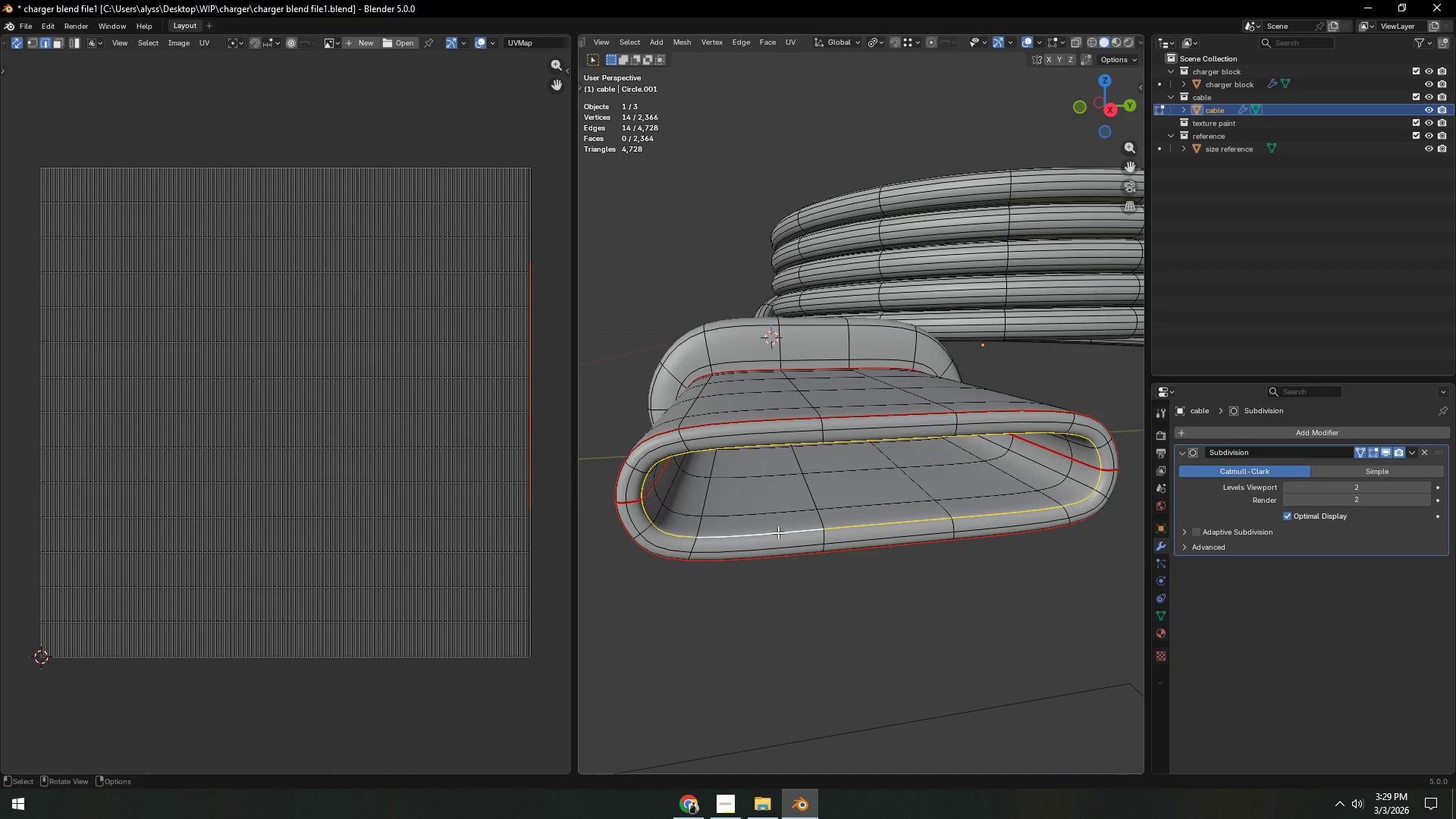 
key(Control+E)
 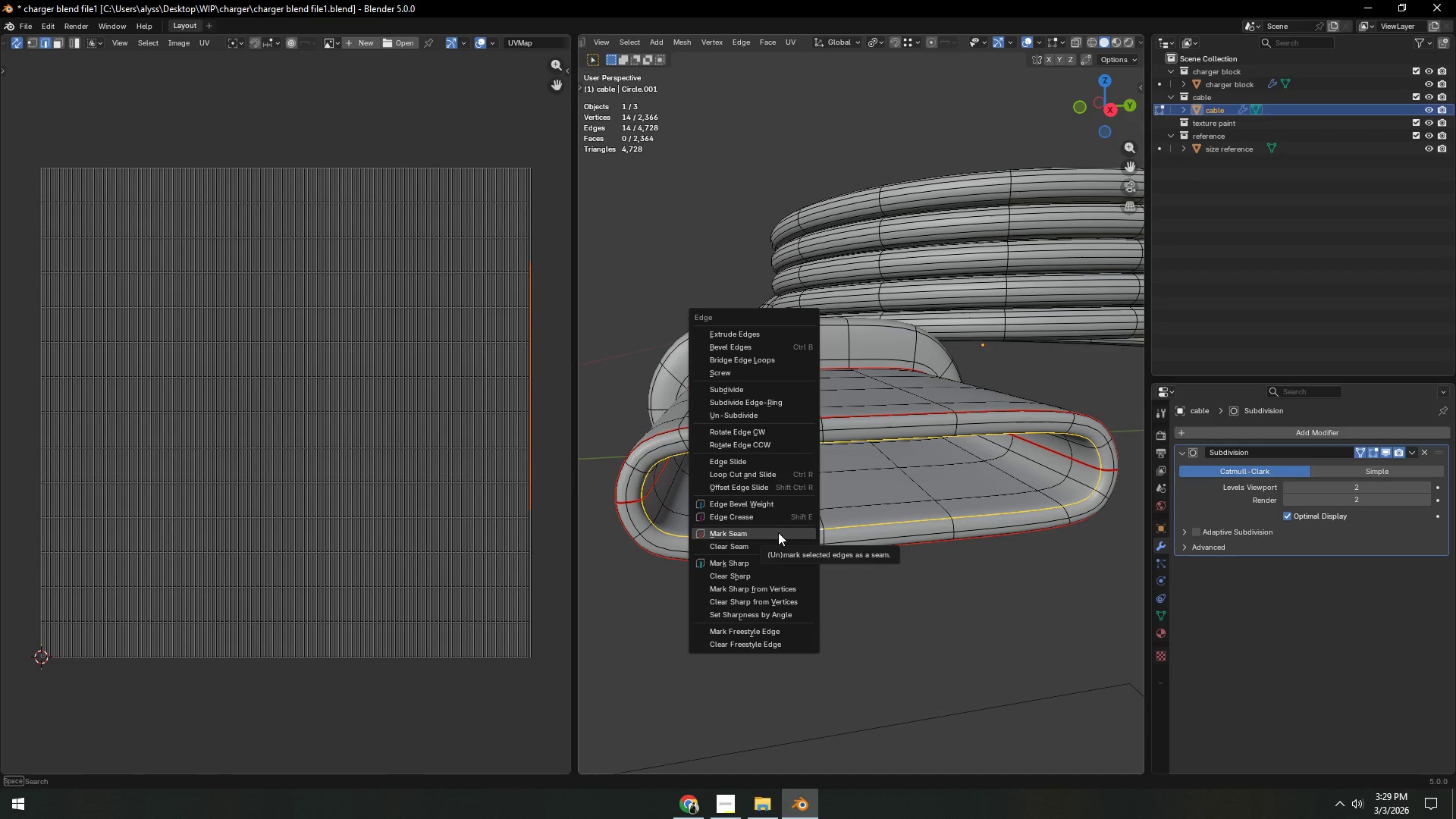 
left_click([778, 532])
 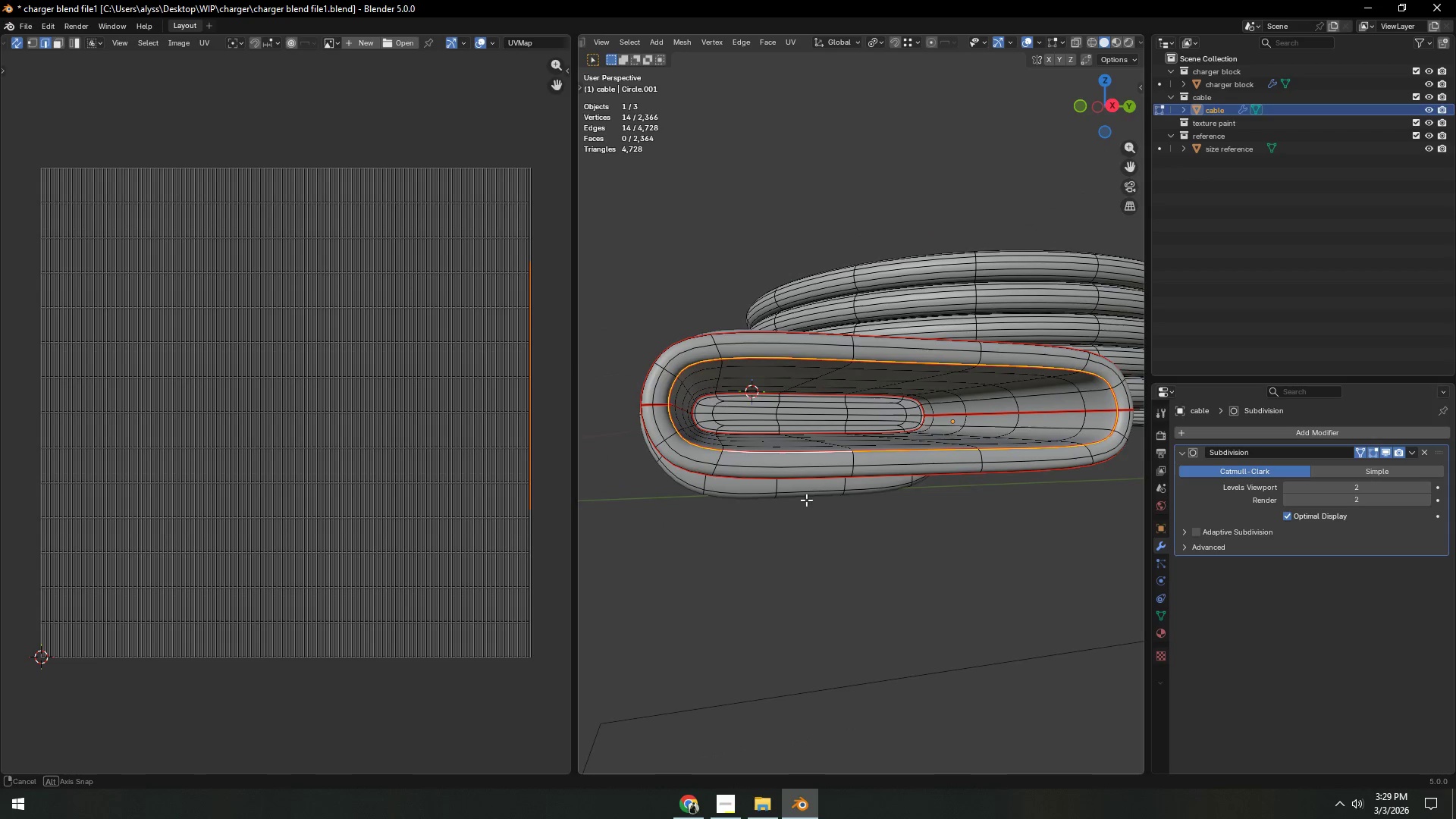 
left_click([820, 582])
 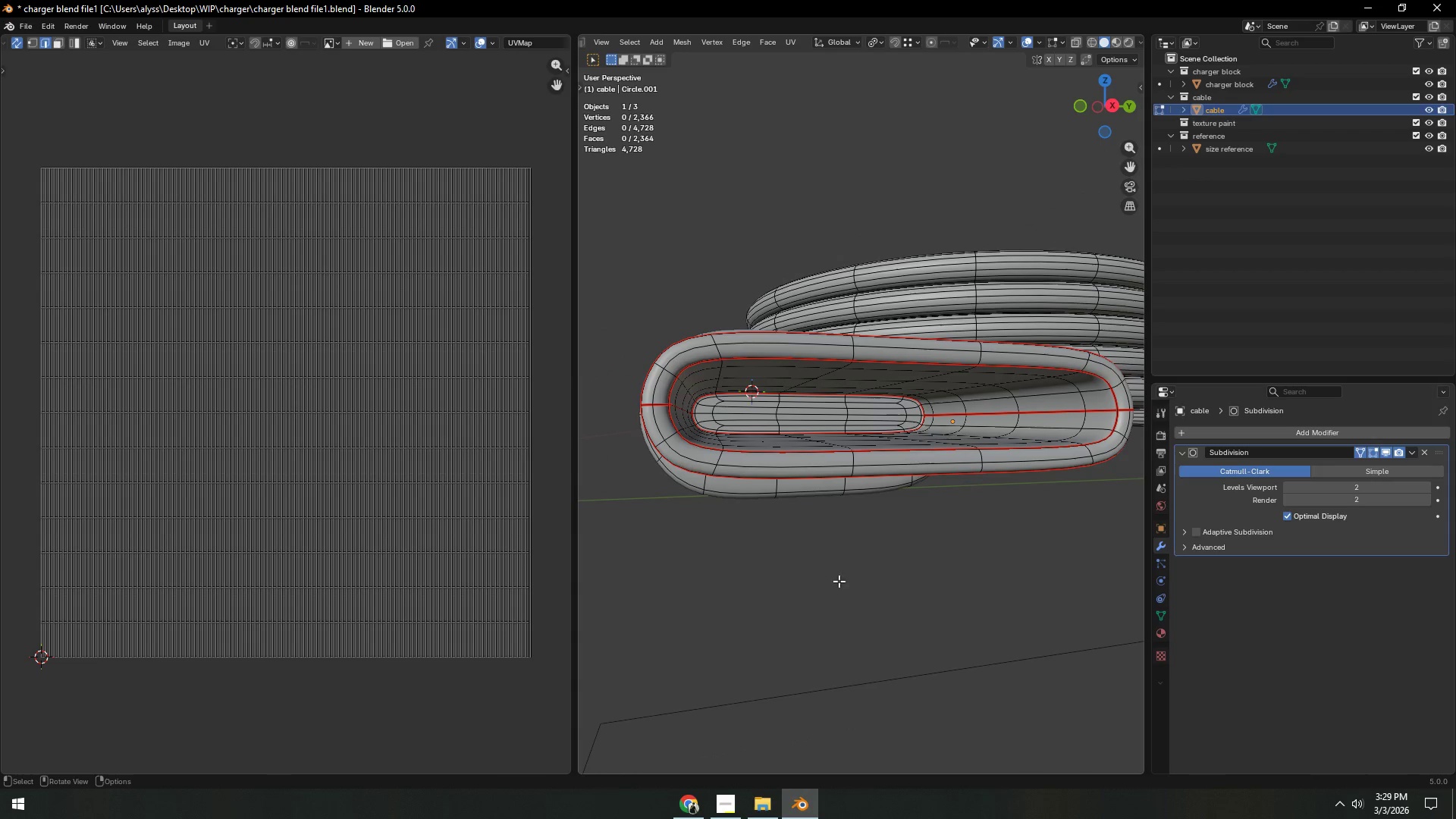 
key(Control+S)
 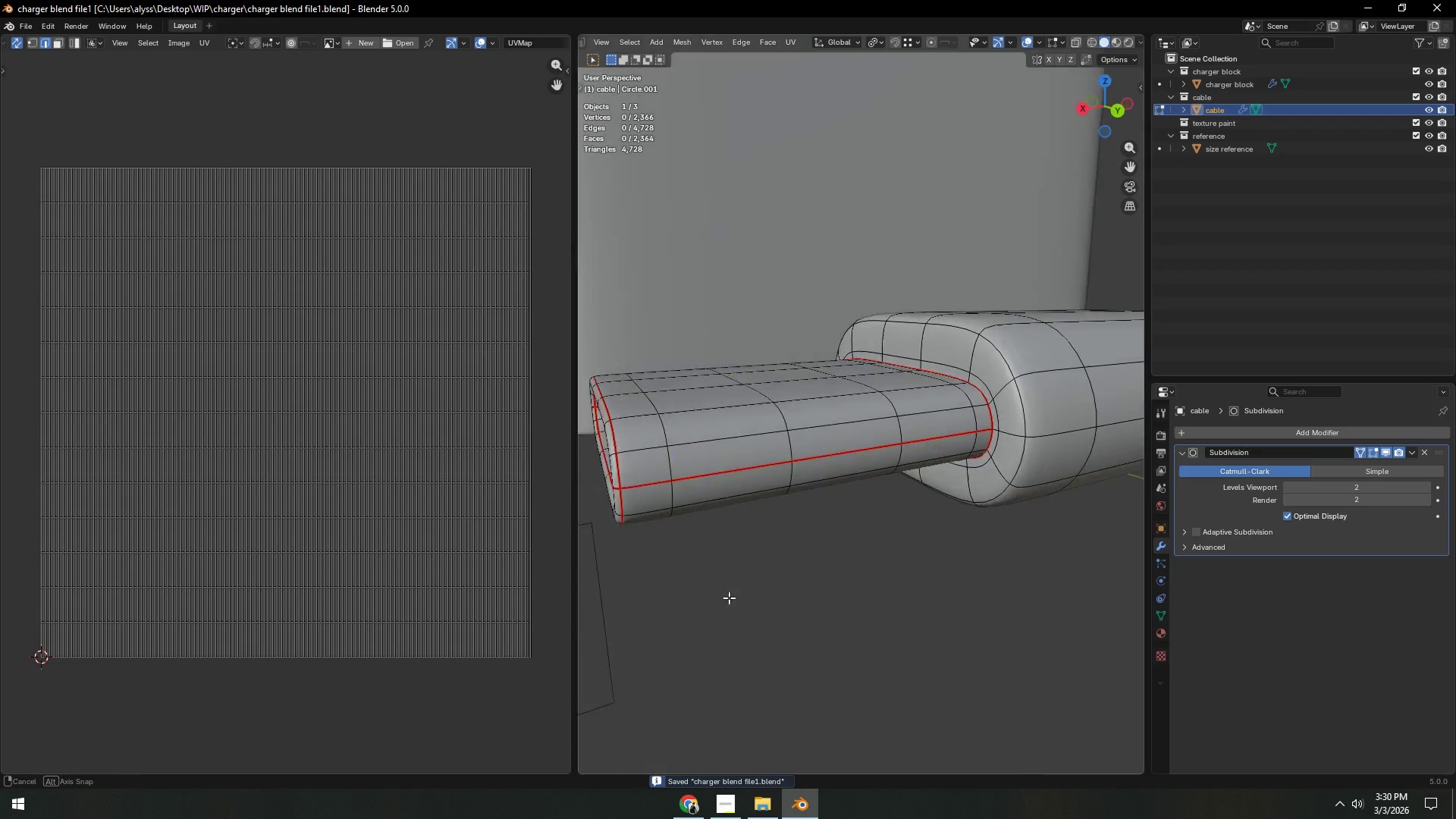 
hold_key(key=ShiftLeft, duration=0.52)
 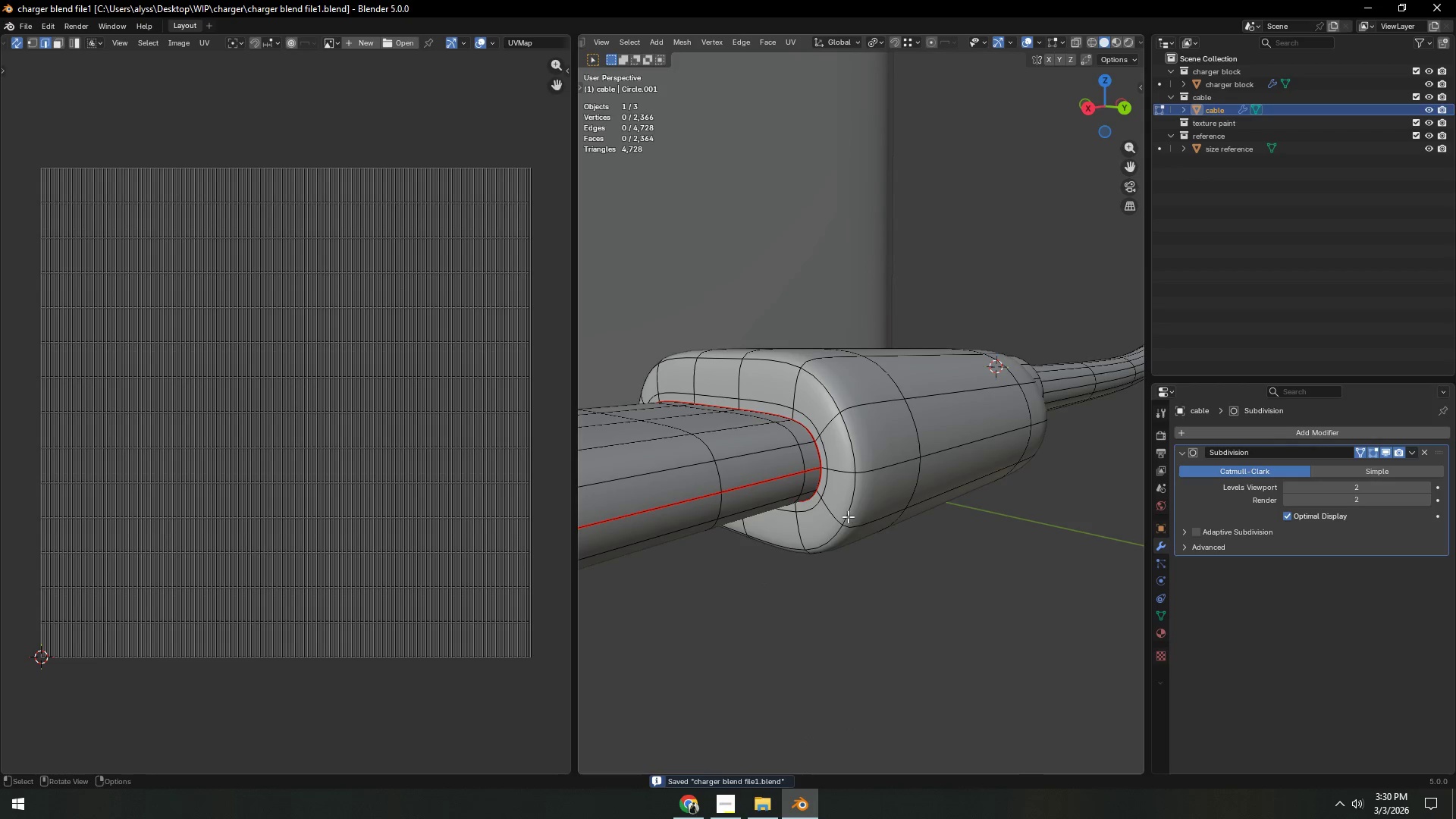 
hold_key(key=AltLeft, duration=0.61)
left_click([847, 441])
 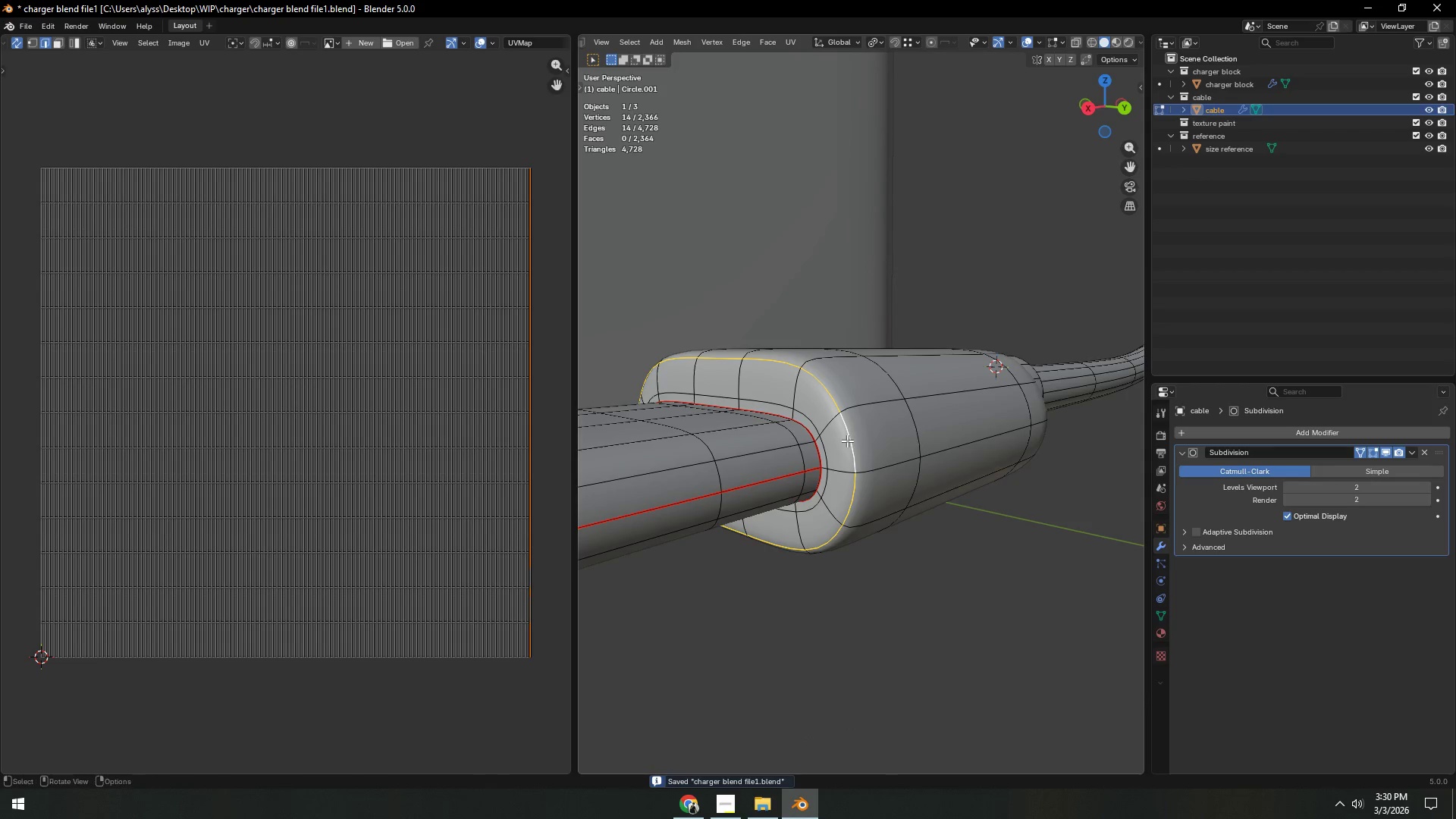 
key(Control+E)
 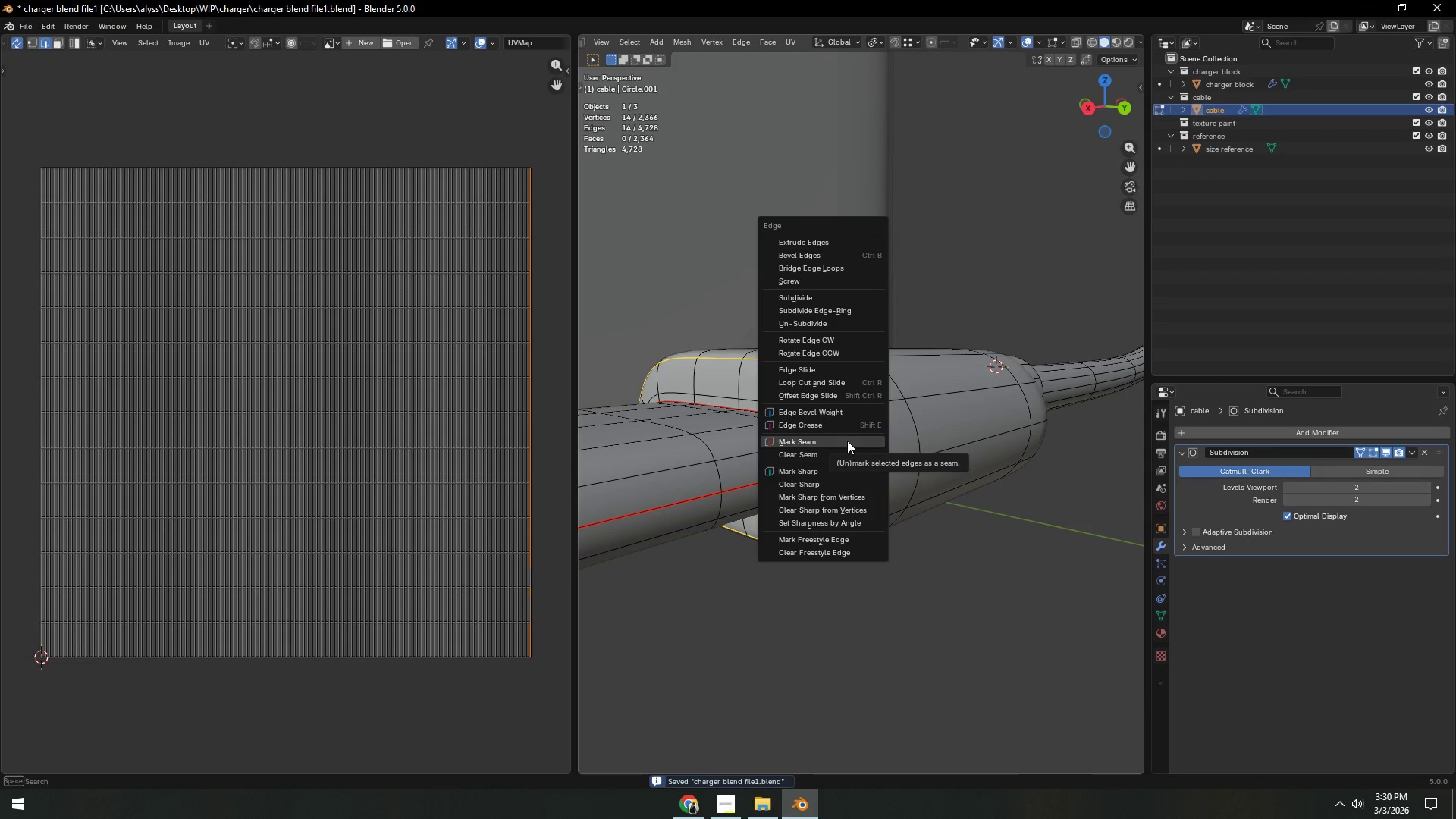 
left_click([847, 441])
 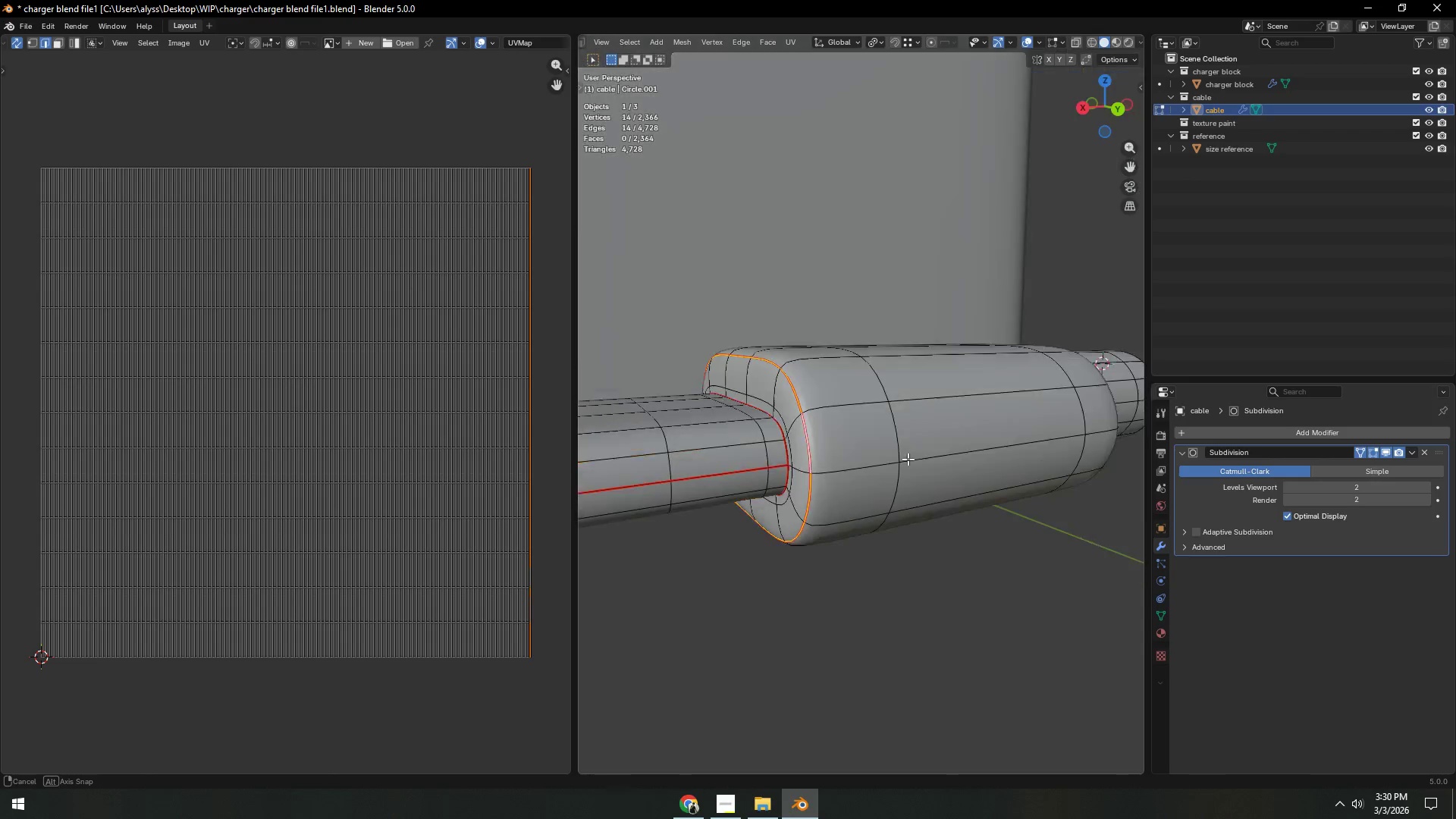 
left_click([814, 466])
 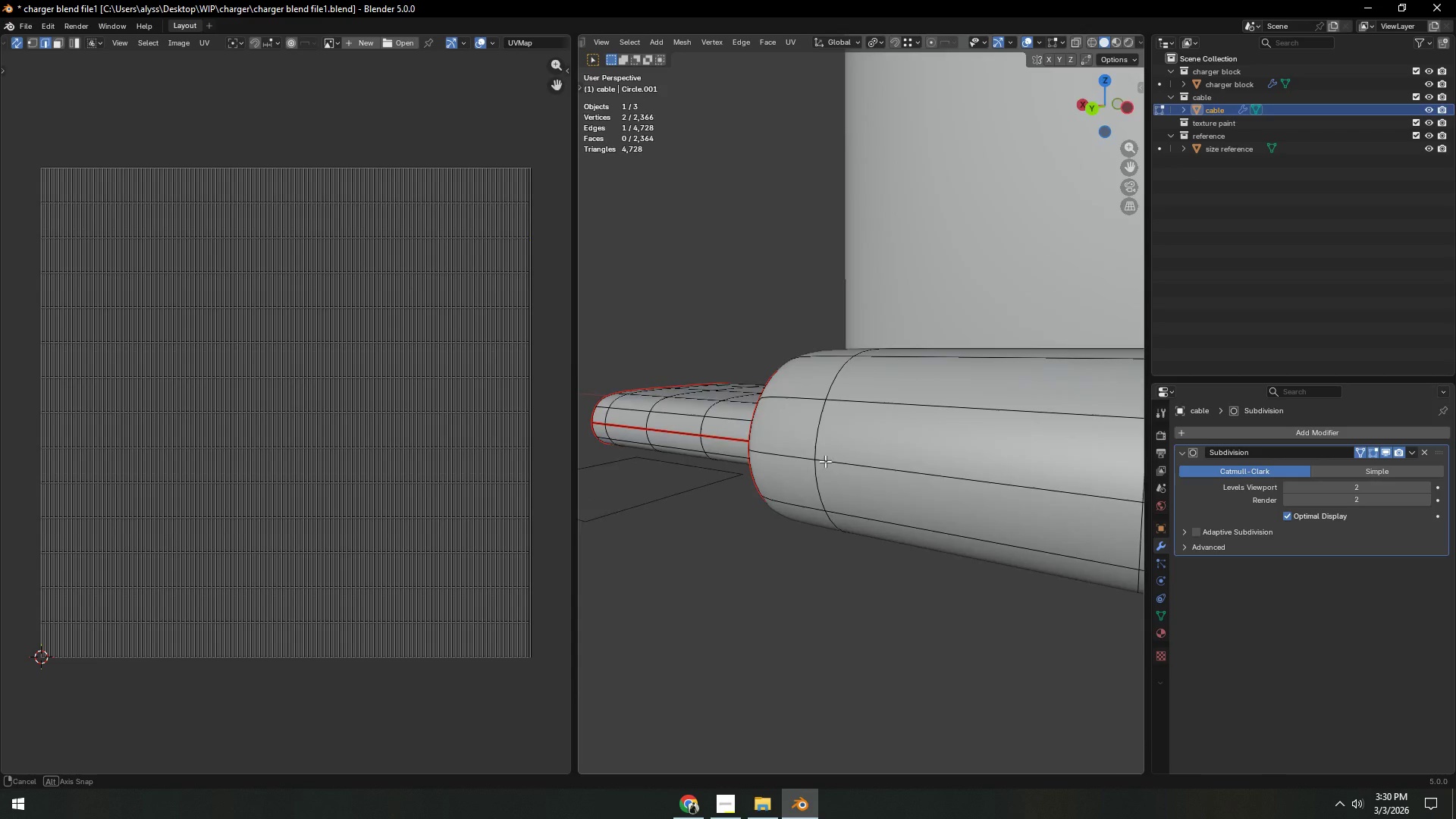 
hold_key(key=ShiftLeft, duration=0.52)
 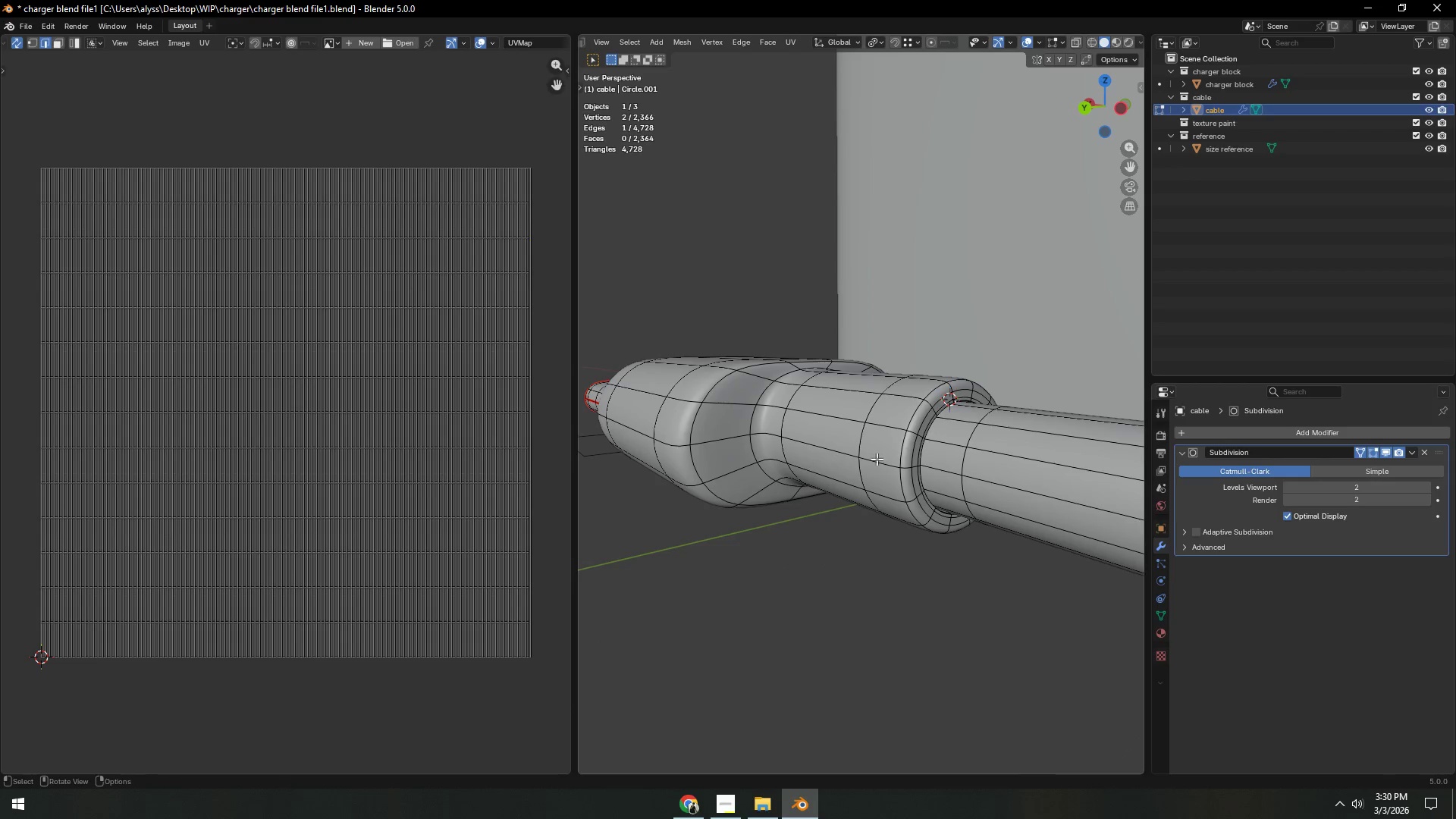 
scroll: coordinate [862, 467], scroll_direction: down, amount: 3.0
 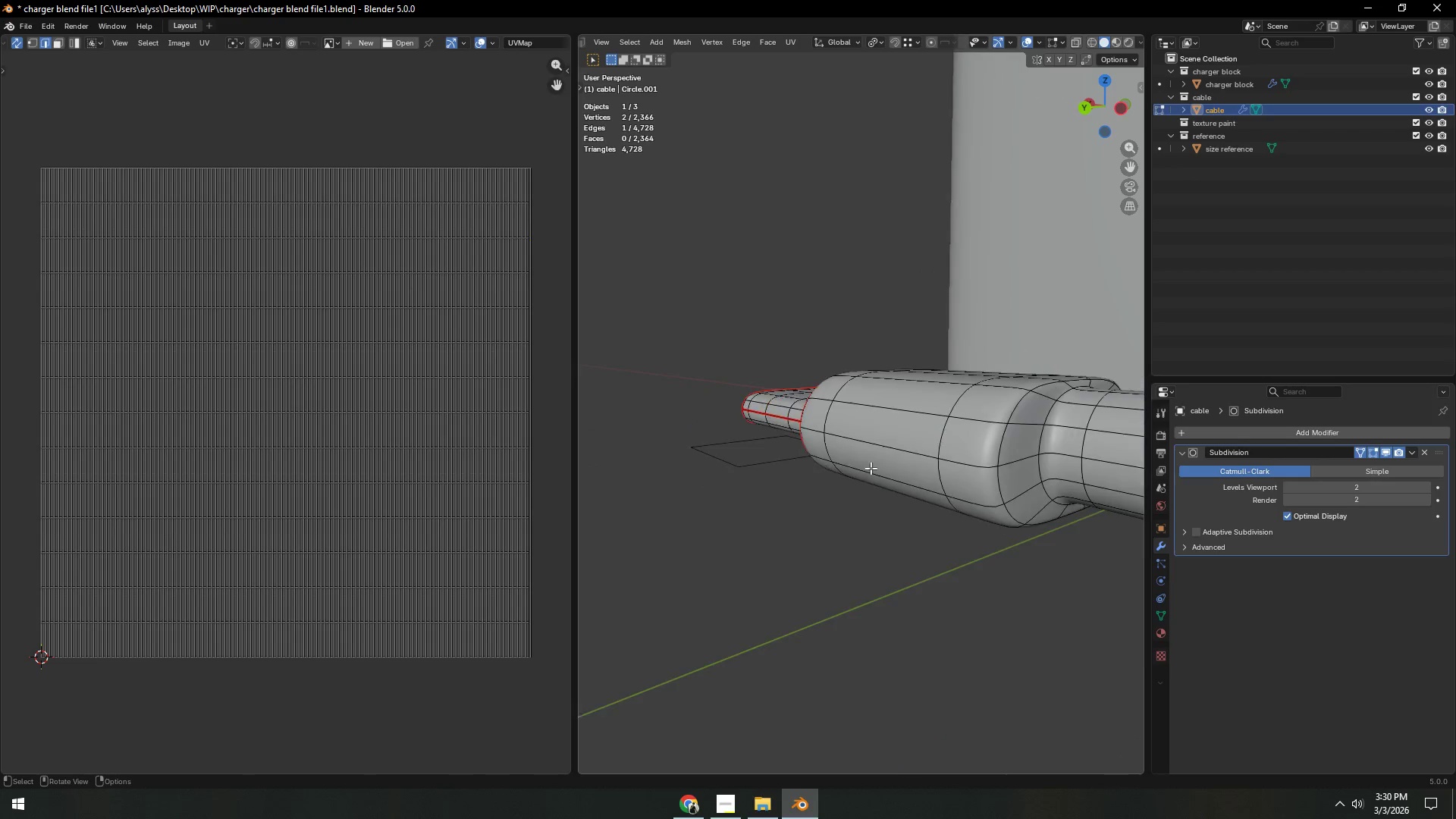 
hold_key(key=ControlLeft, duration=0.52)
left_click([888, 466])
 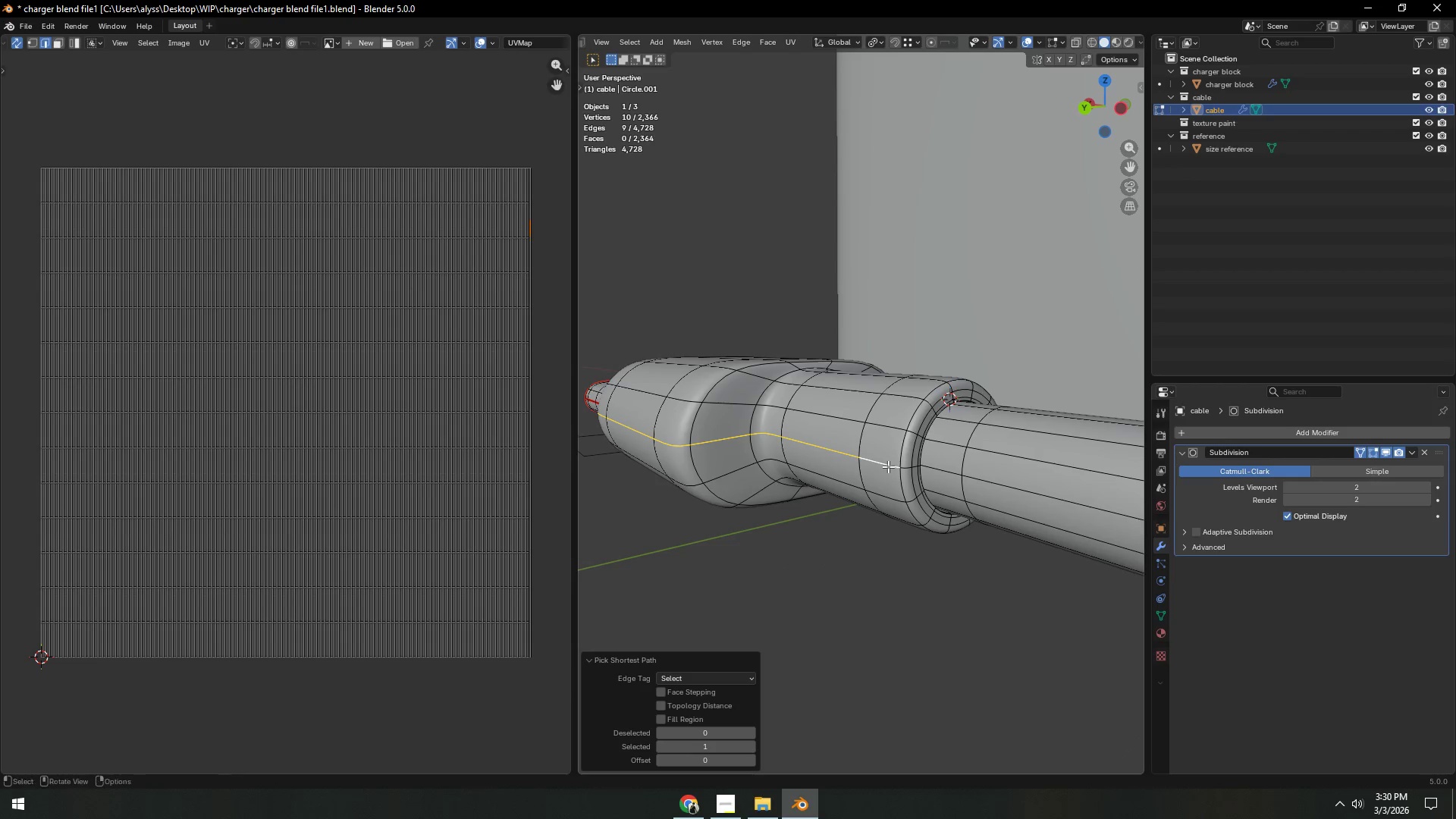 
key(Control+E)
 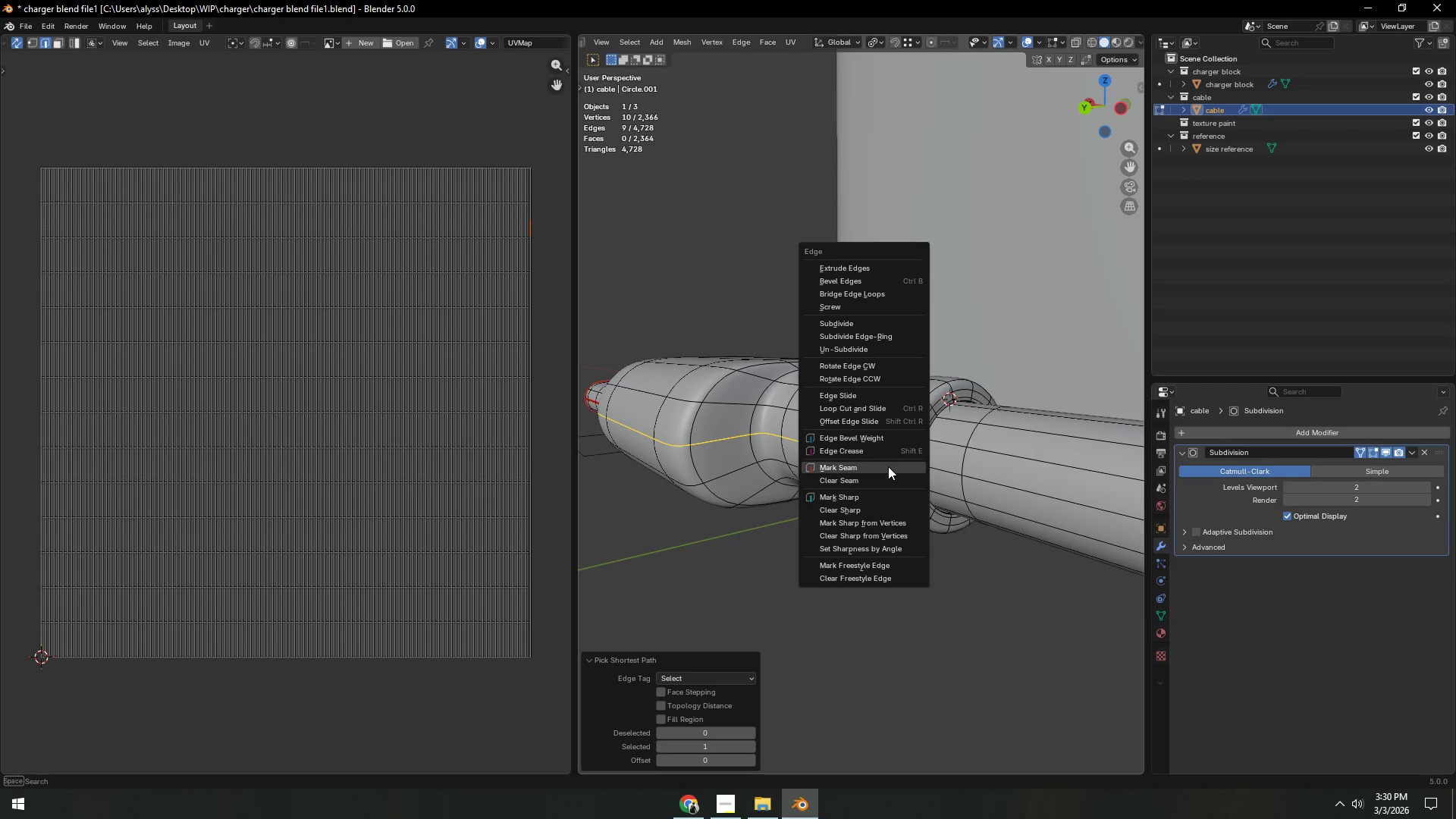 
left_click([888, 466])
 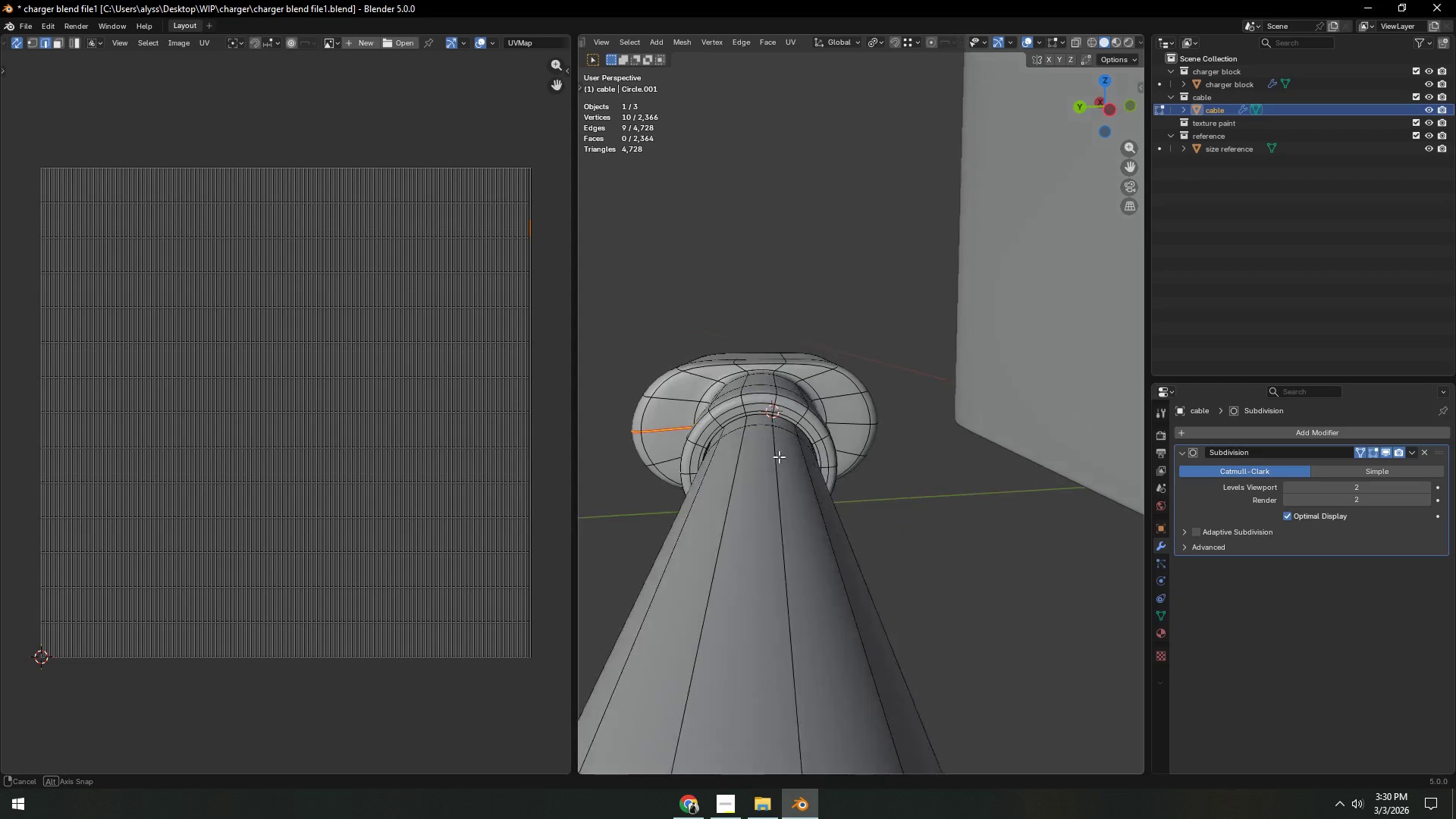 
left_click([740, 462])
 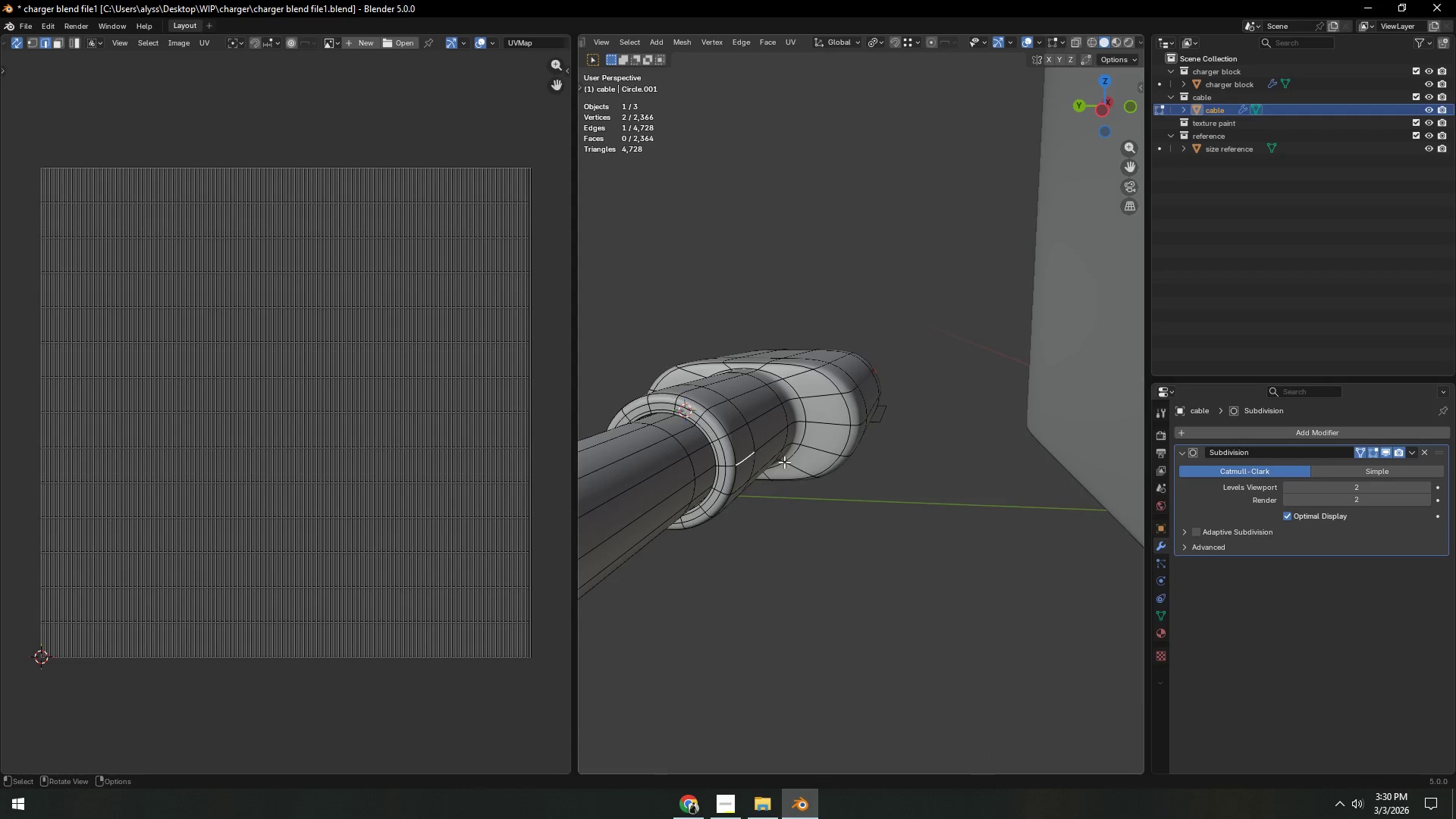 
hold_key(key=ShiftLeft, duration=0.31)
 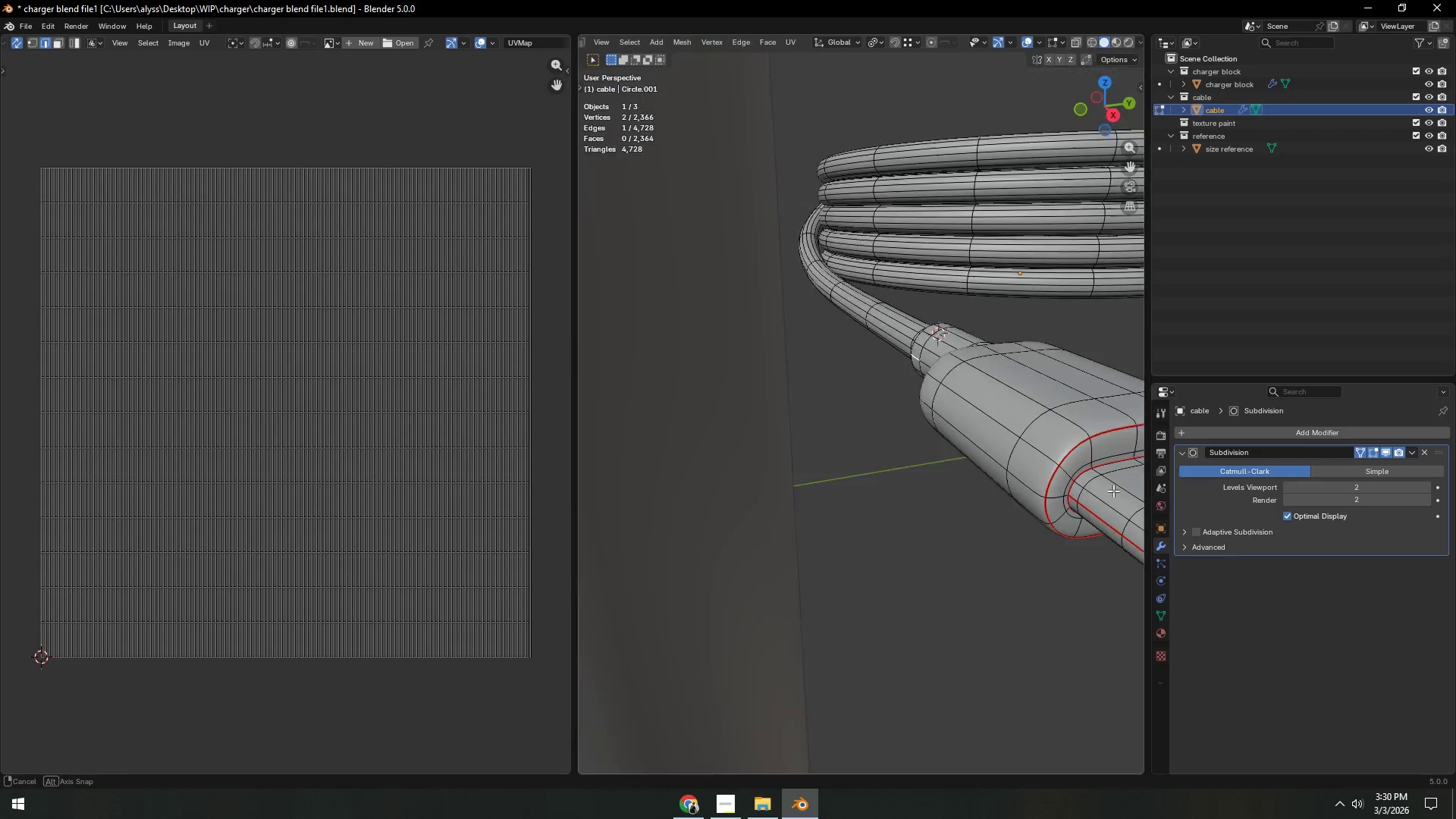 
hold_key(key=ShiftLeft, duration=0.89)
 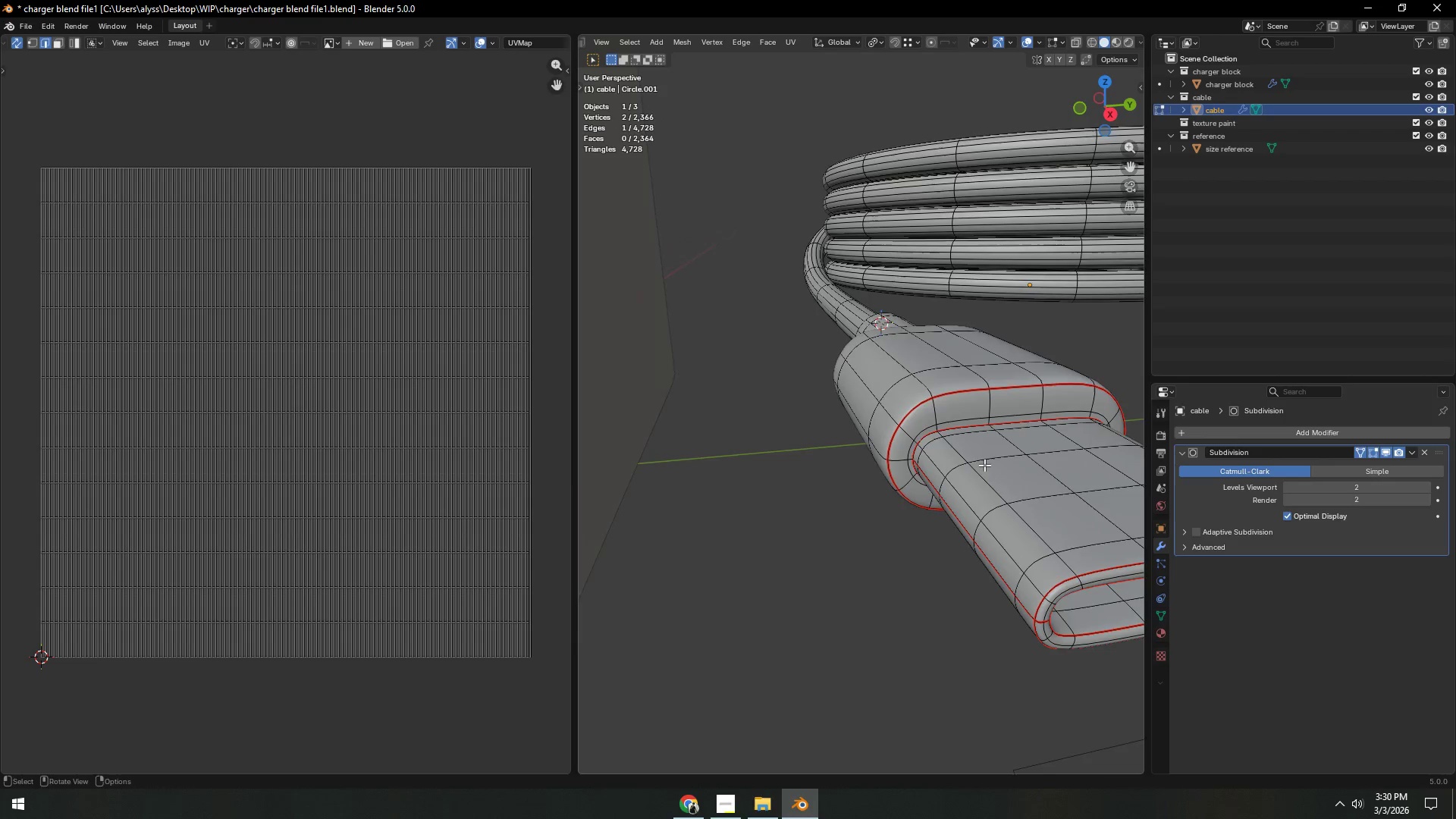 
scroll: coordinate [984, 466], scroll_direction: up, amount: 2.0
 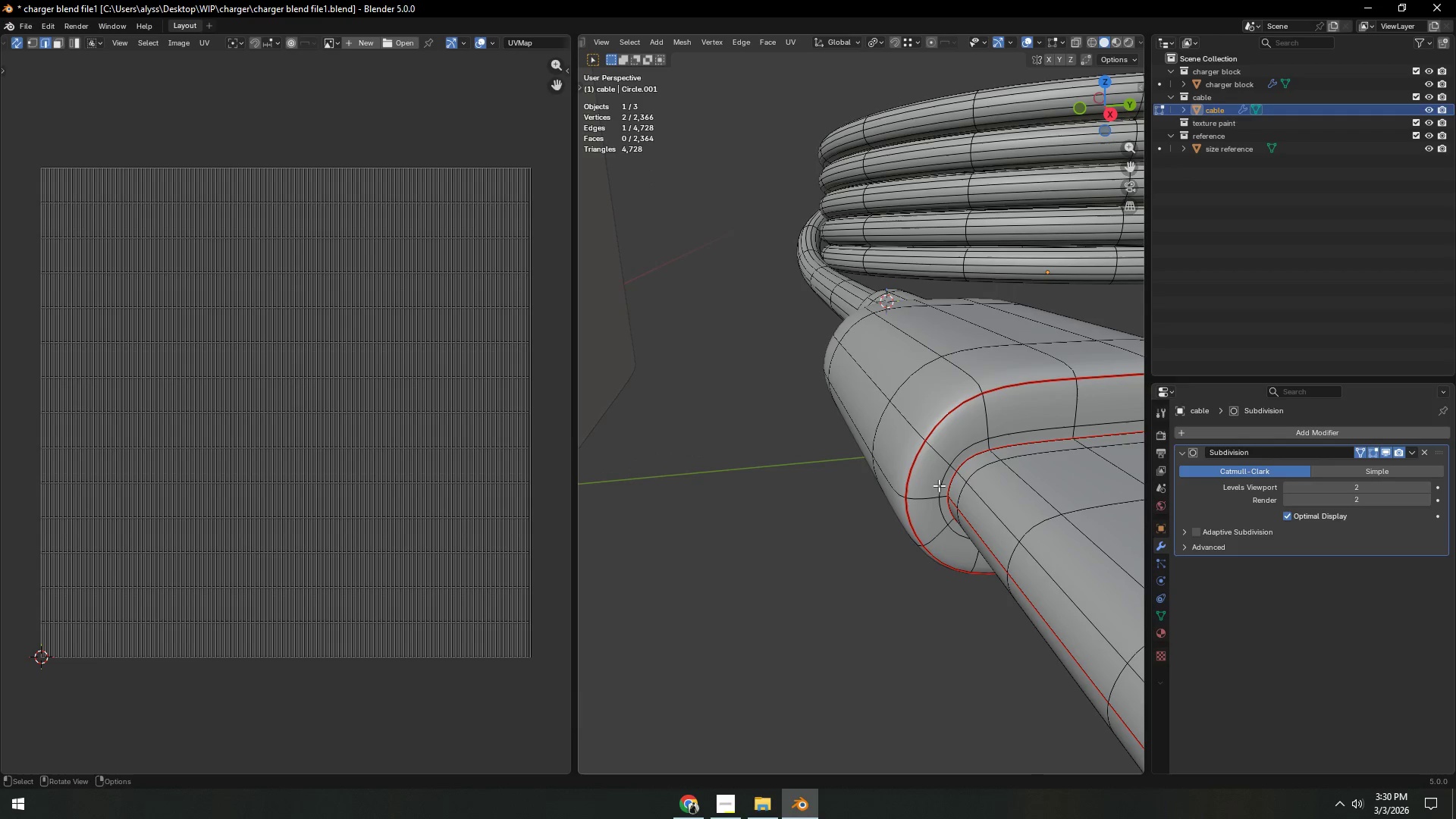 
hold_key(key=ControlLeft, duration=0.64)
left_click([887, 488])
 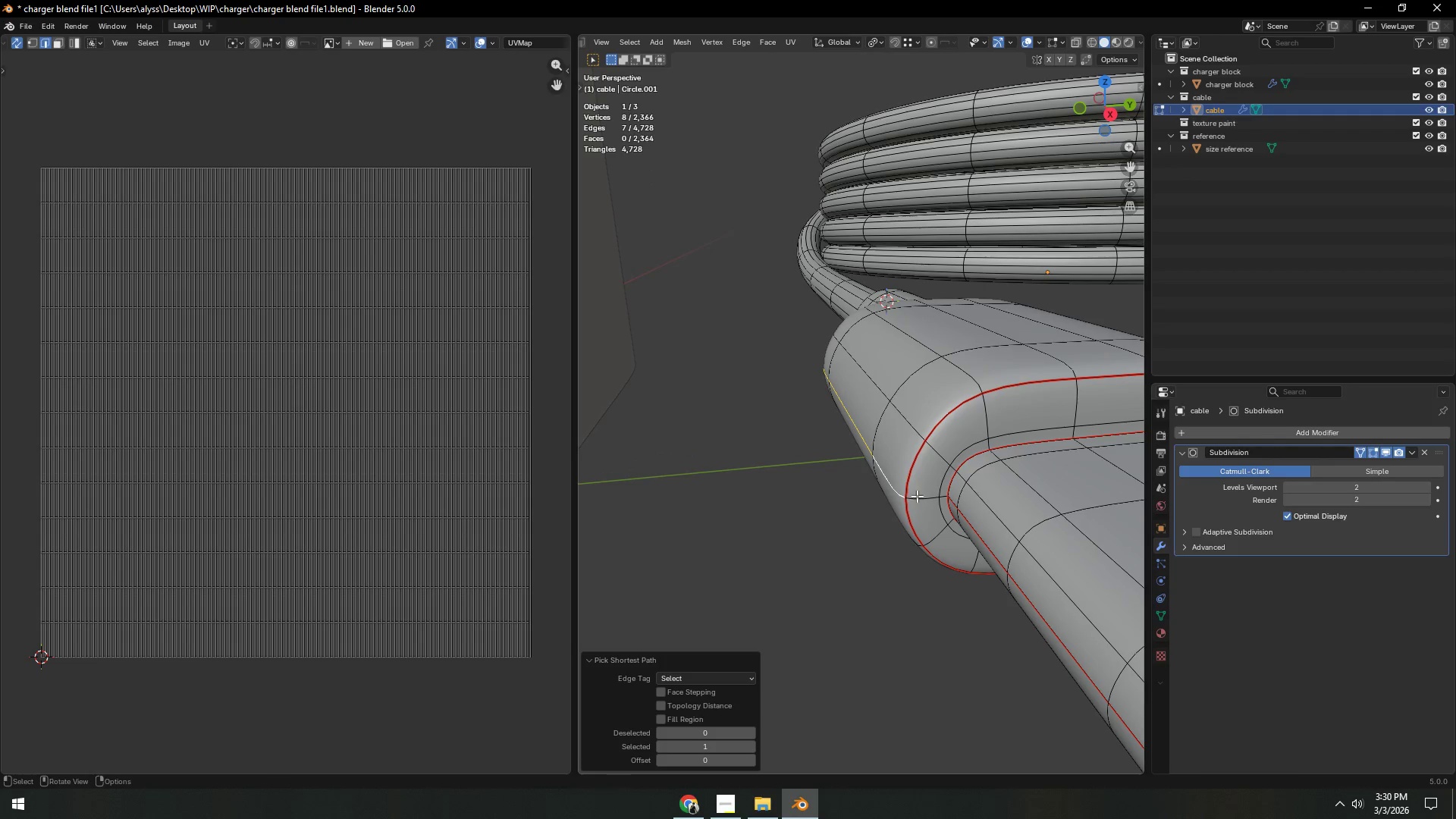 
scroll: coordinate [981, 500], scroll_direction: down, amount: 2.0
 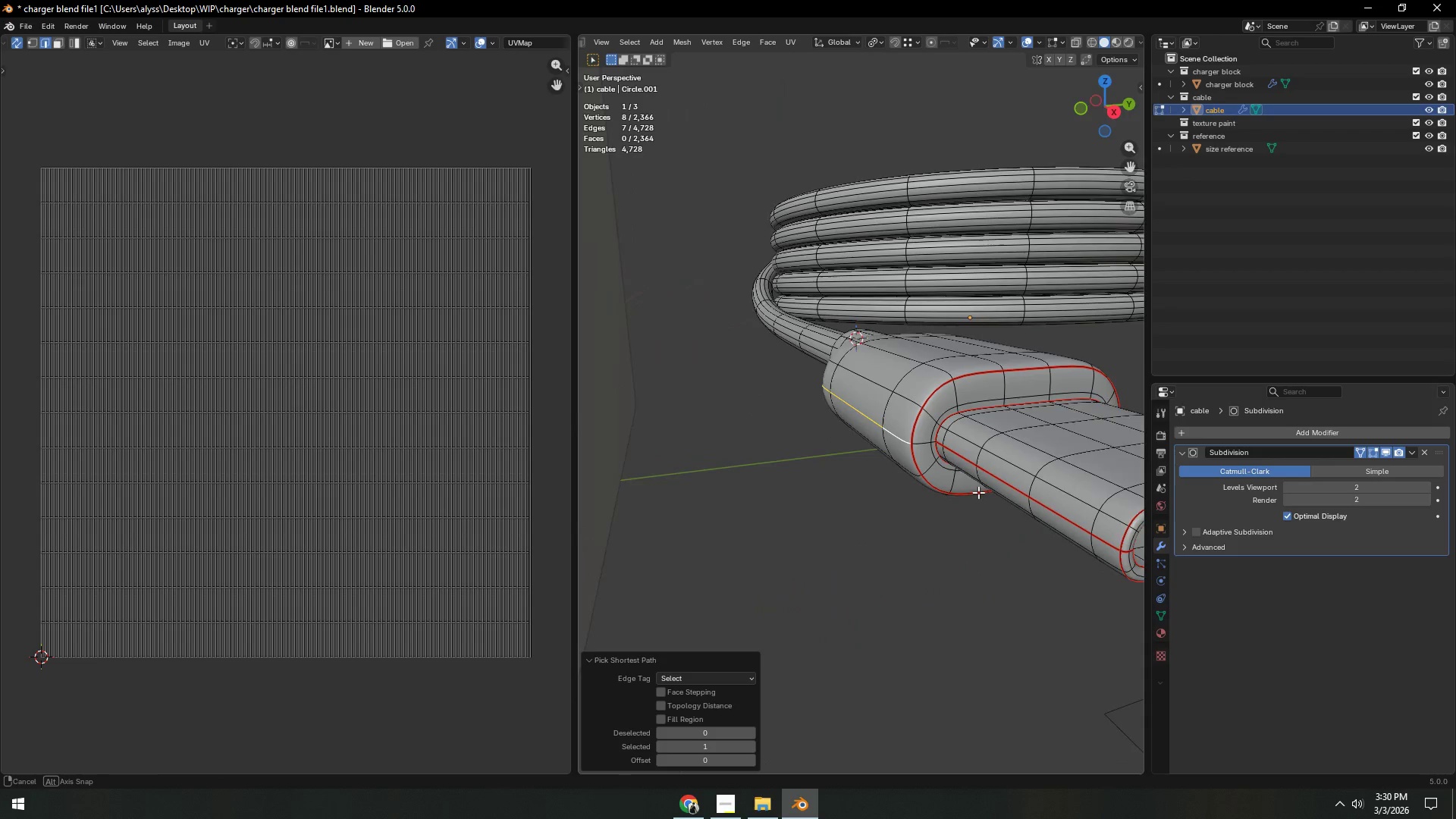 
scroll: coordinate [978, 492], scroll_direction: up, amount: 2.0
 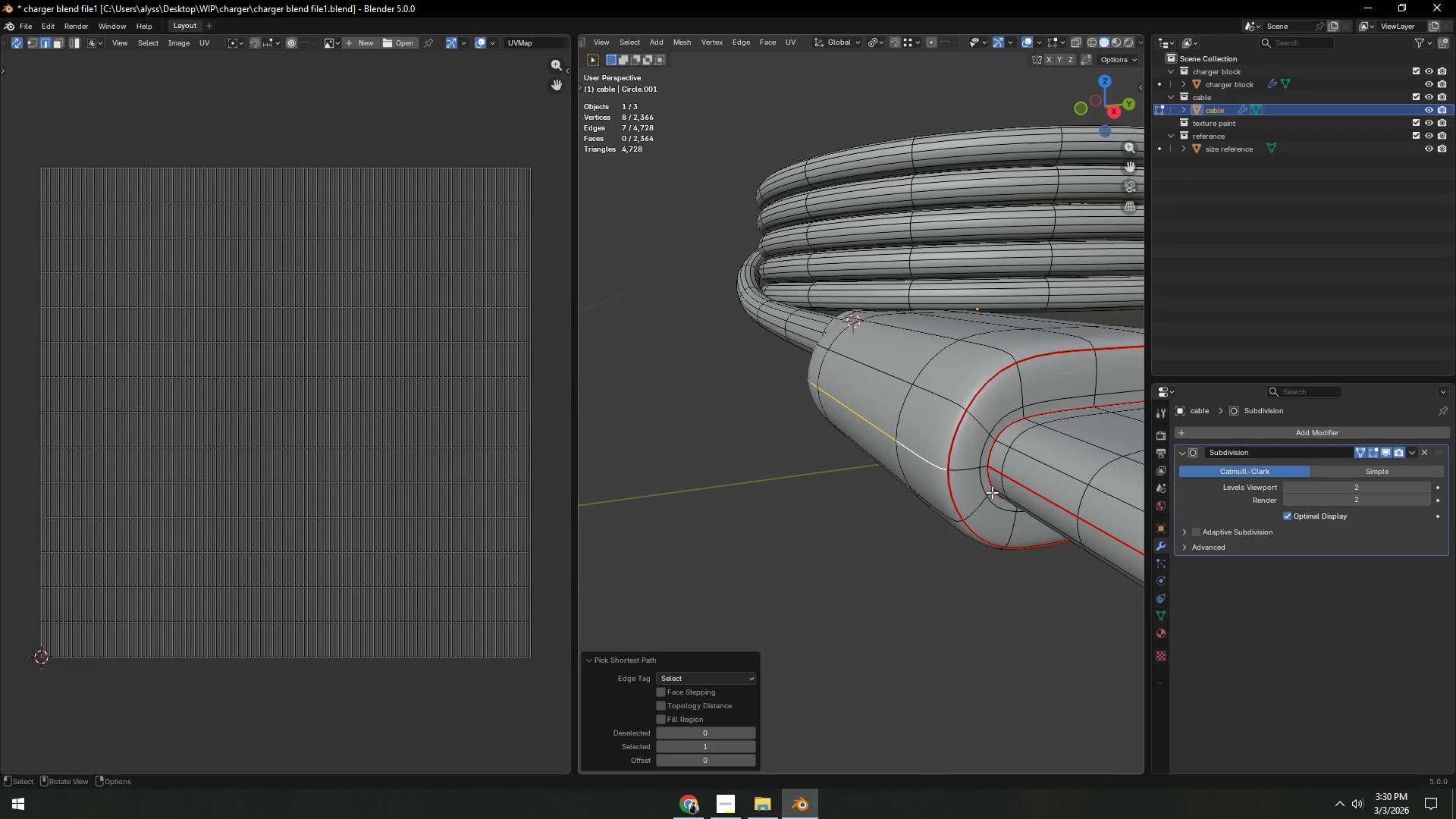 
key(Shift+ShiftLeft)
 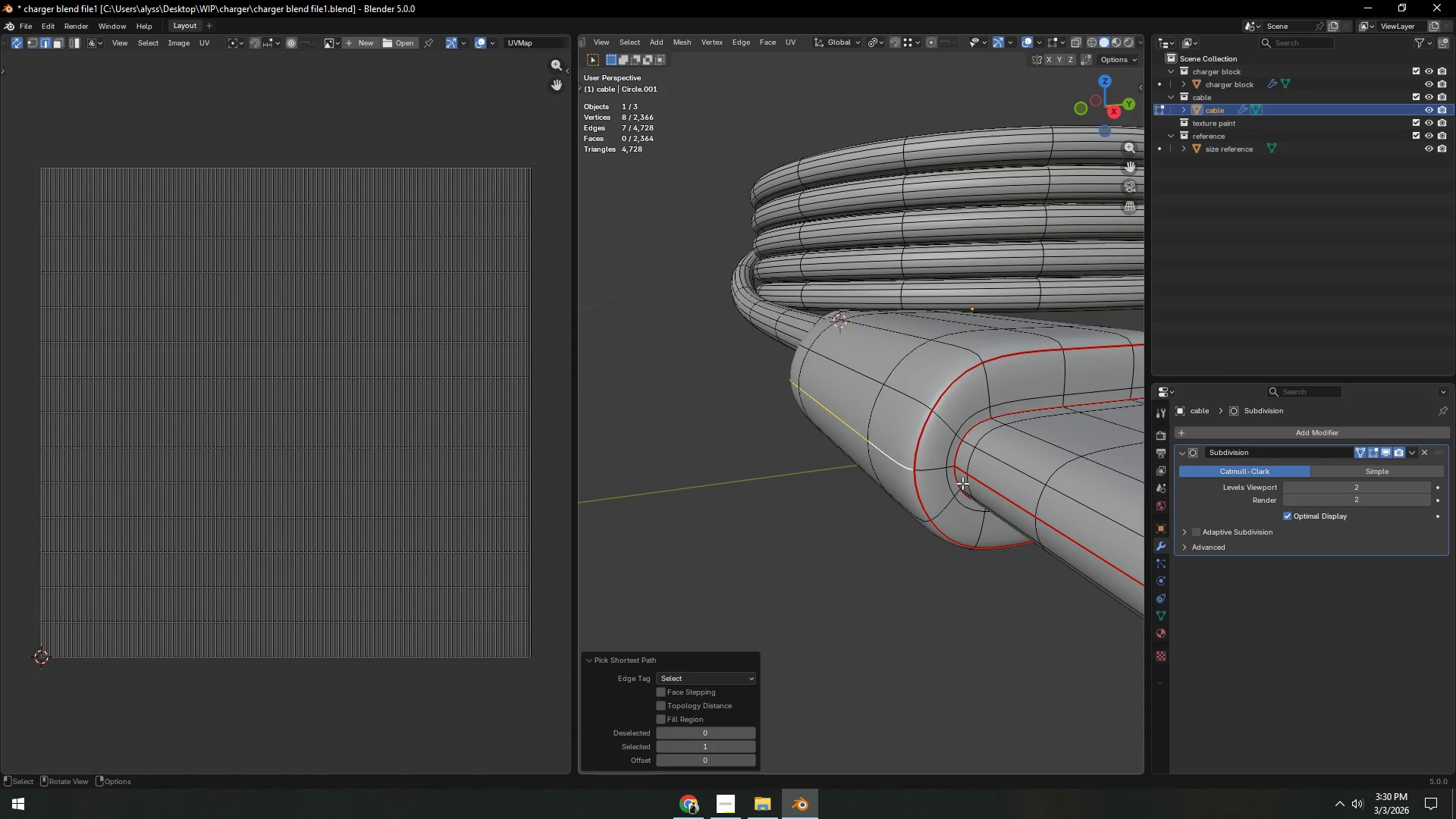 
hold_key(key=ControlLeft, duration=0.58)
left_click([951, 469])
 